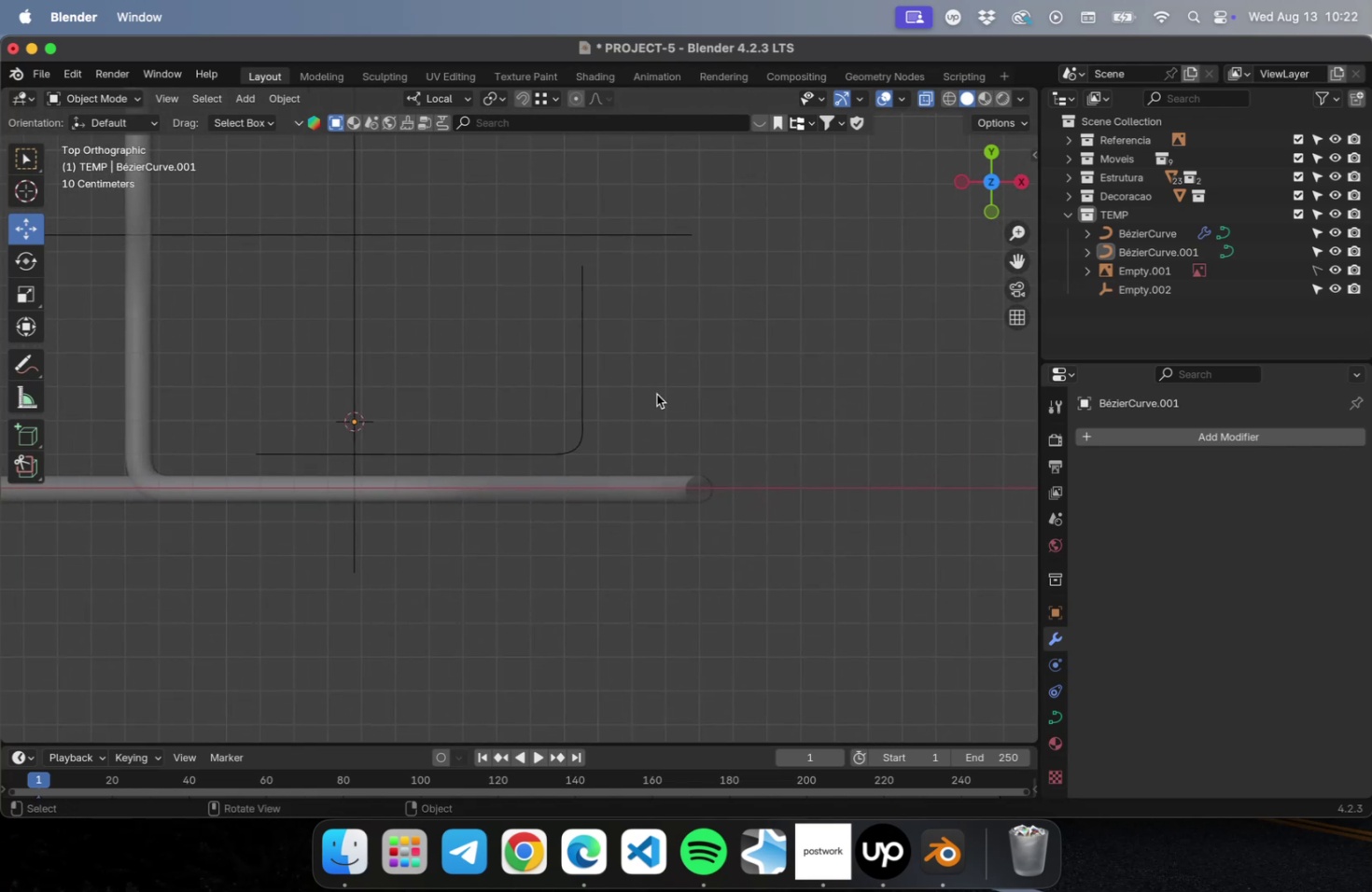 
key(Meta+CommandLeft)
 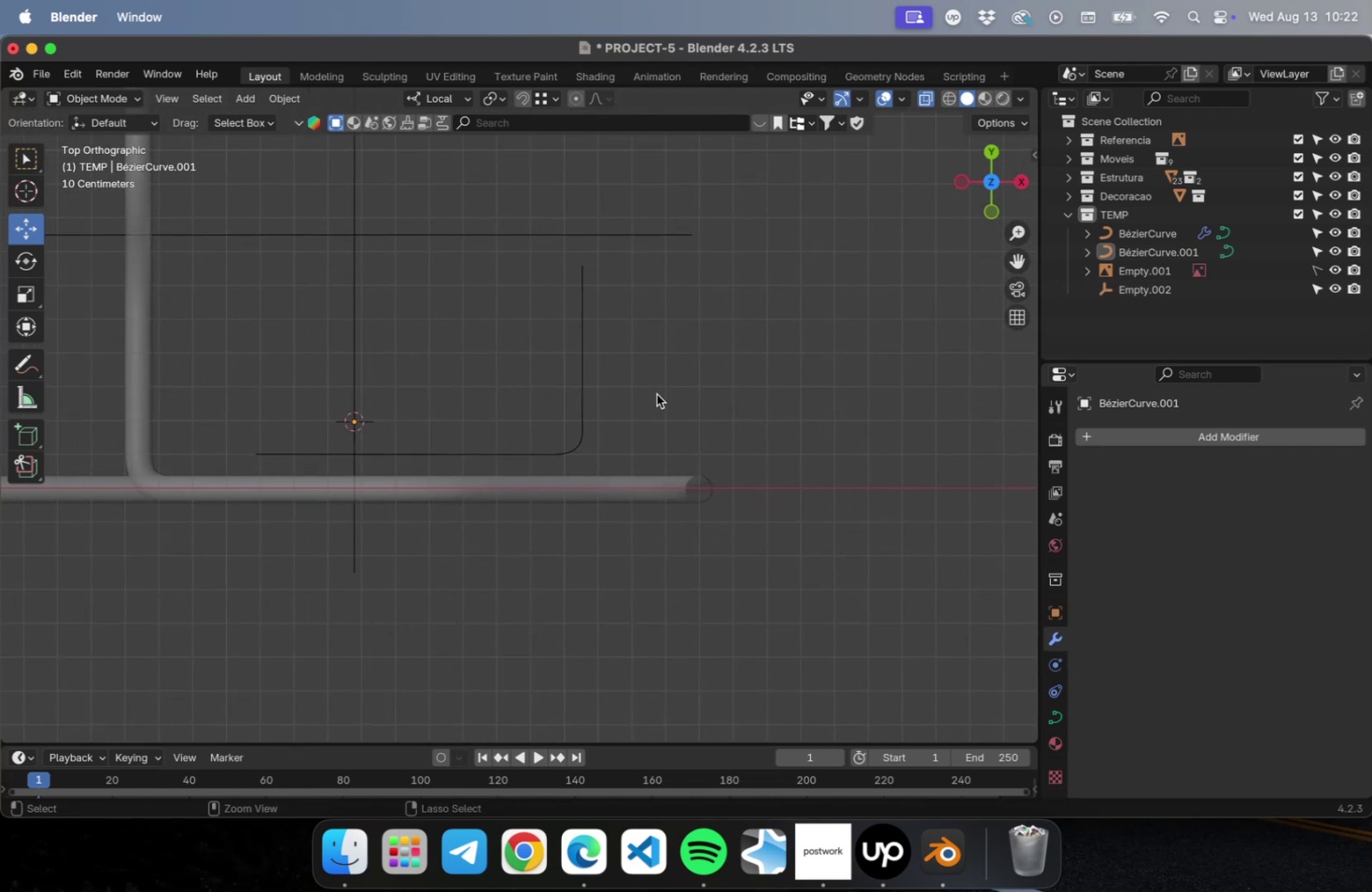 
key(Meta+S)
 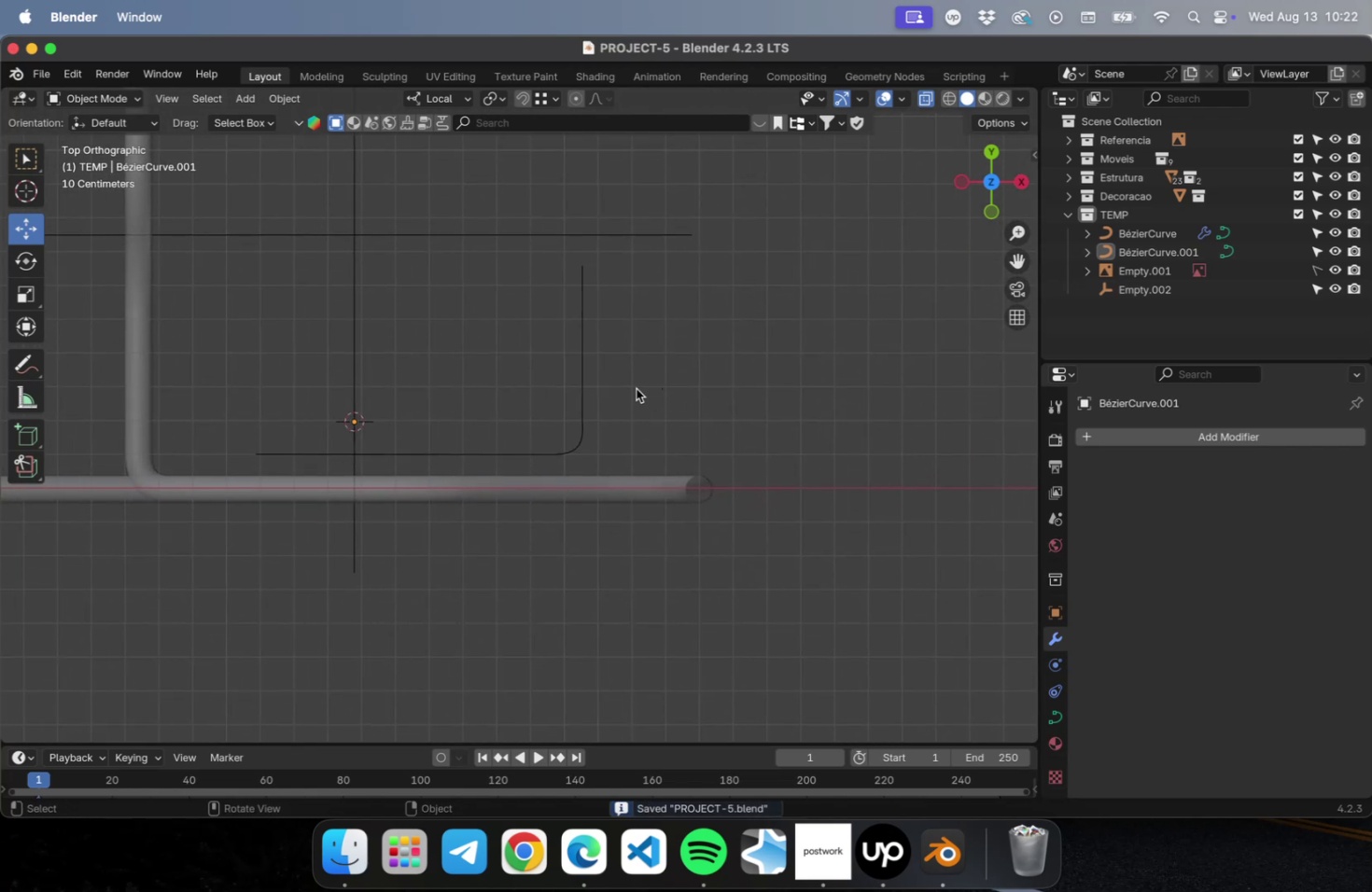 
left_click_drag(start_coordinate=[635, 388], to_coordinate=[500, 370])
 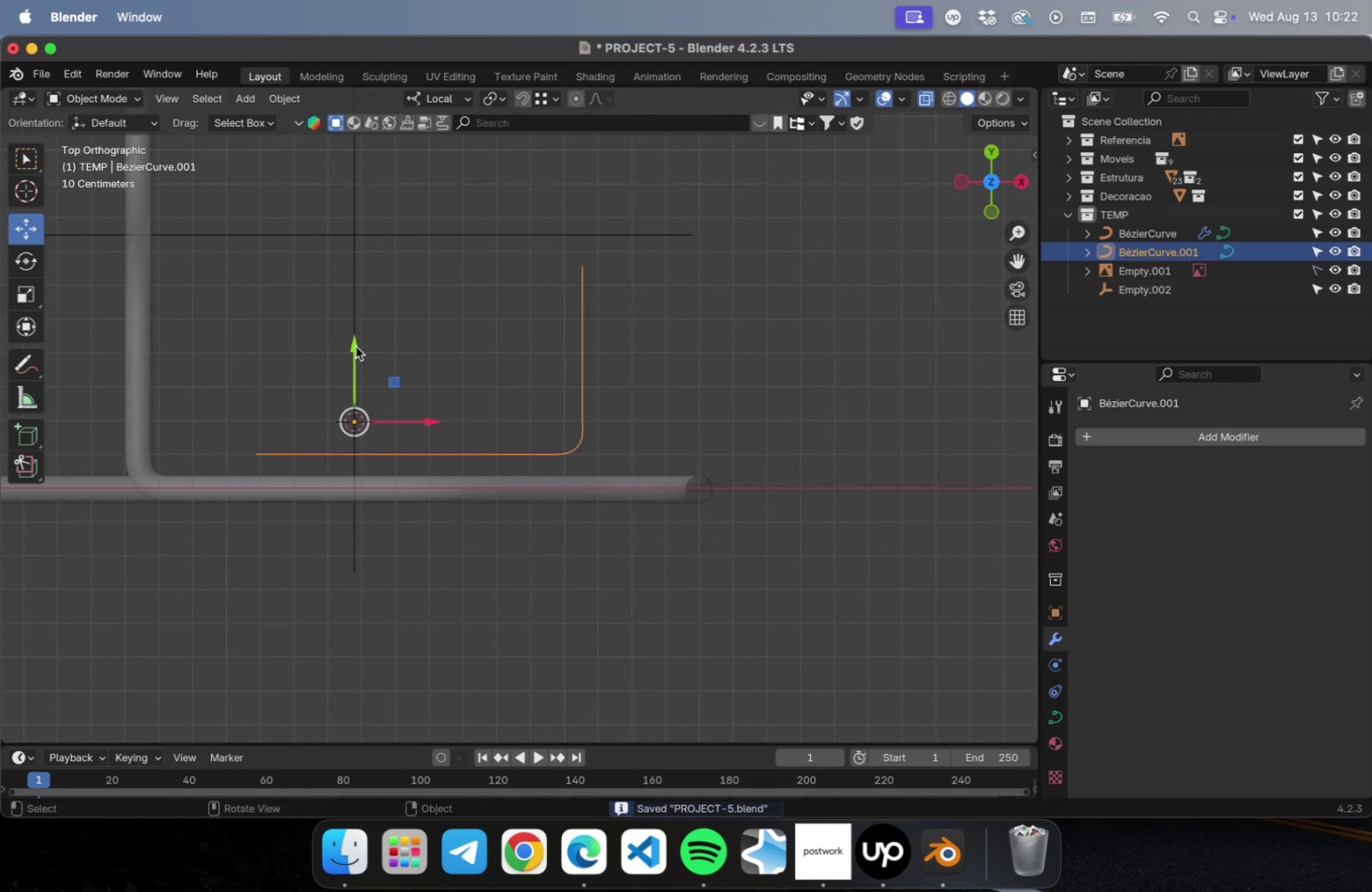 
left_click_drag(start_coordinate=[351, 344], to_coordinate=[351, 357])
 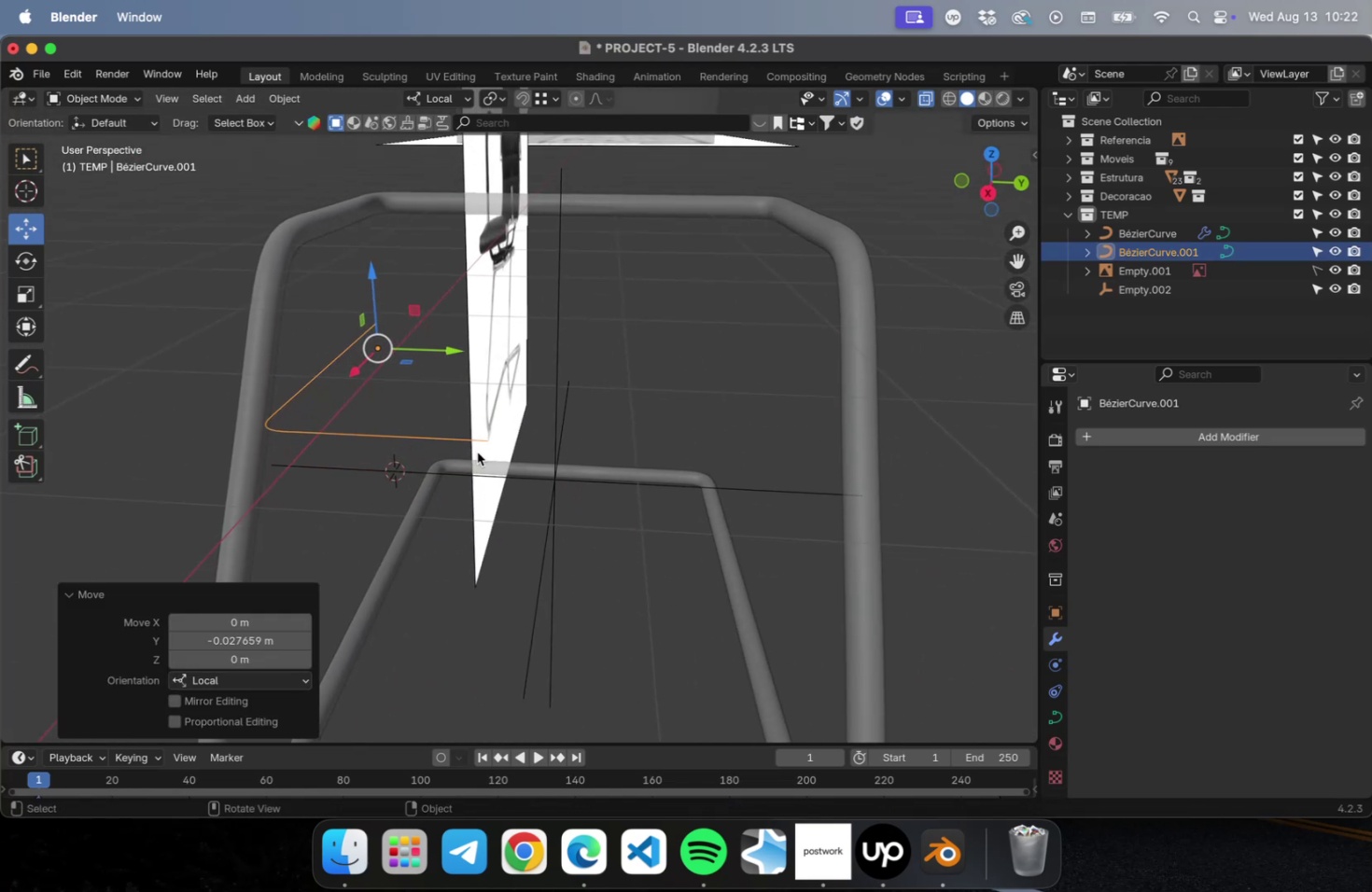 
key(NumLock)
 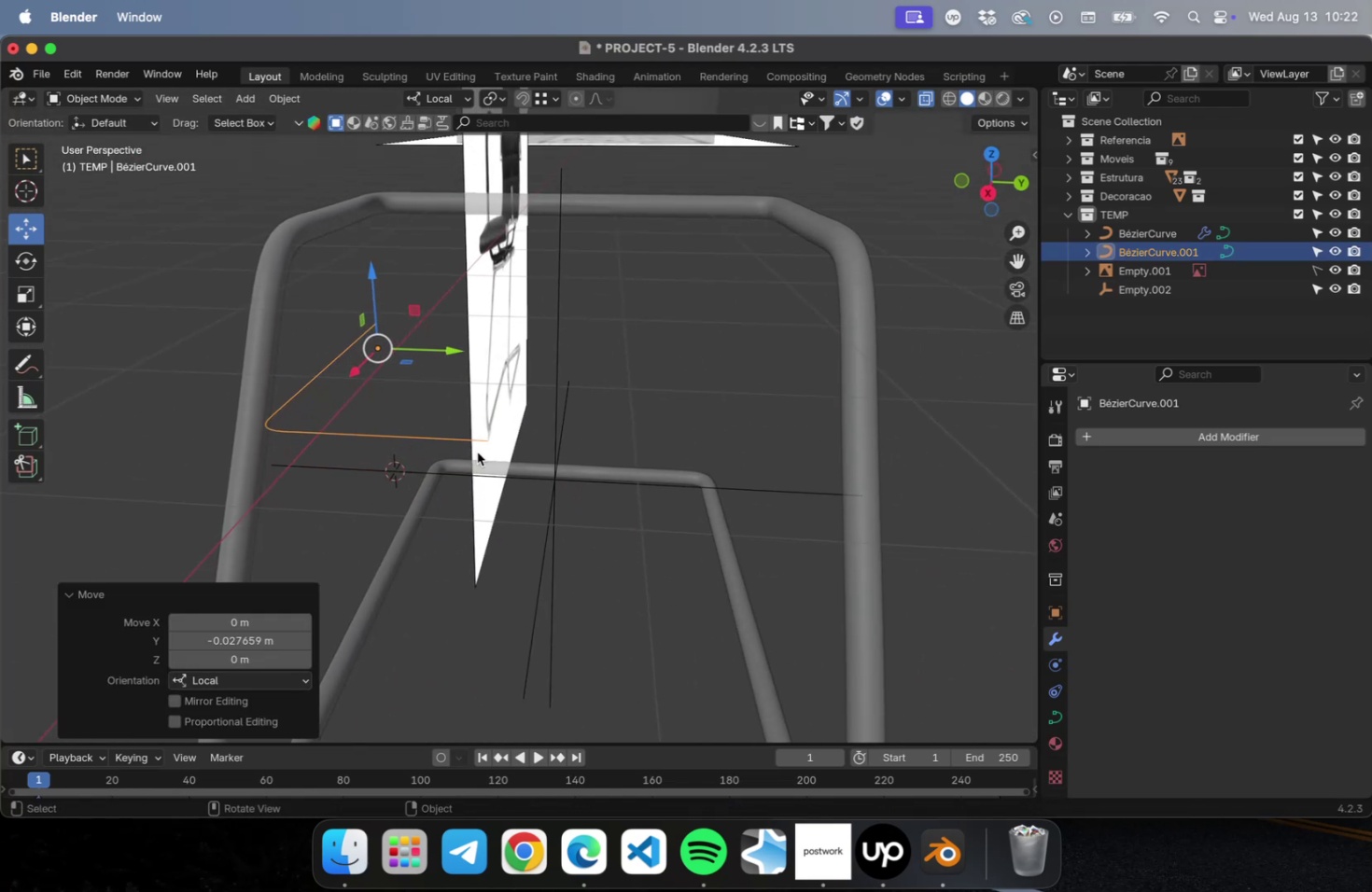 
key(Numpad1)
 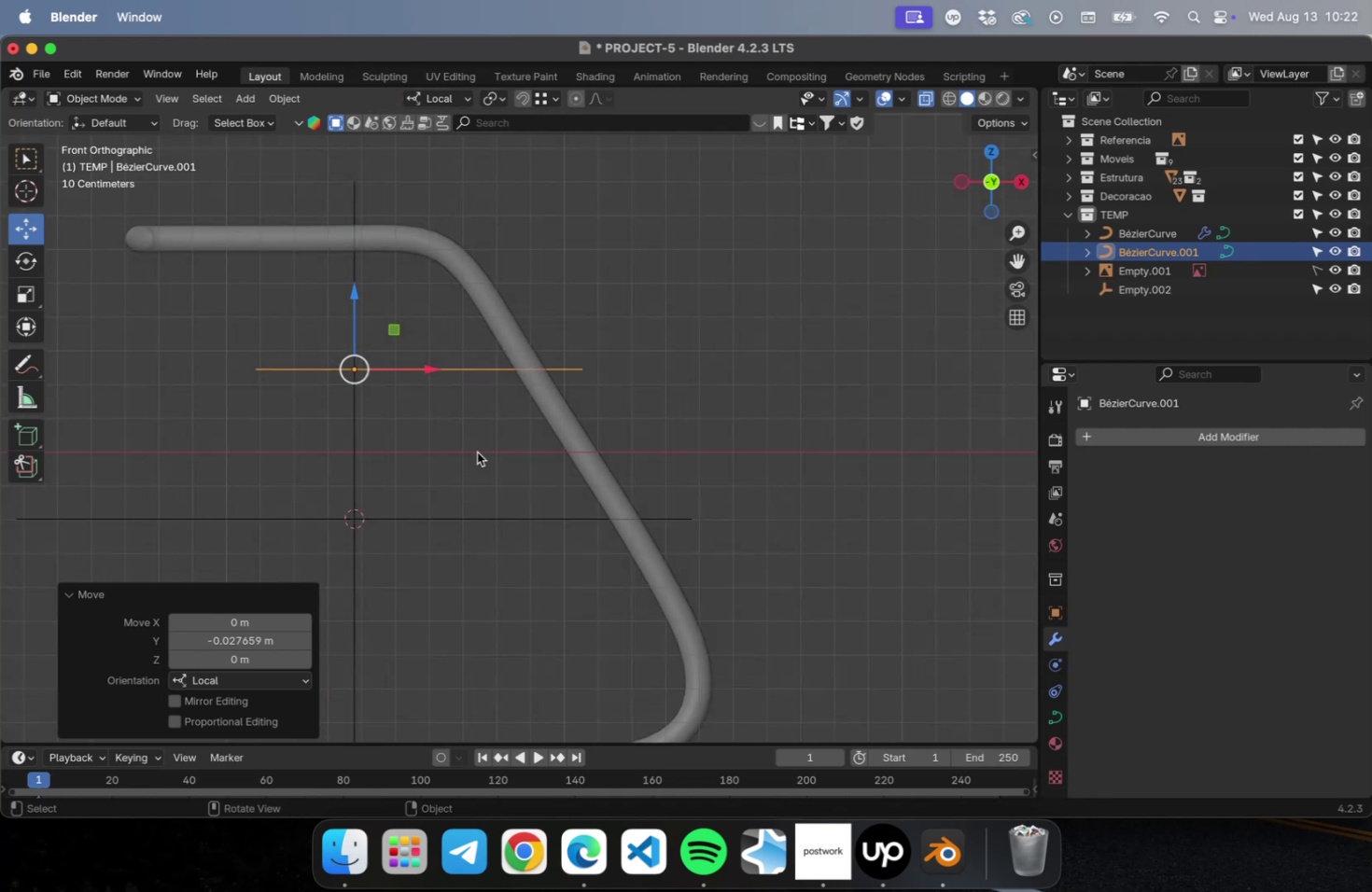 
key(NumLock)
 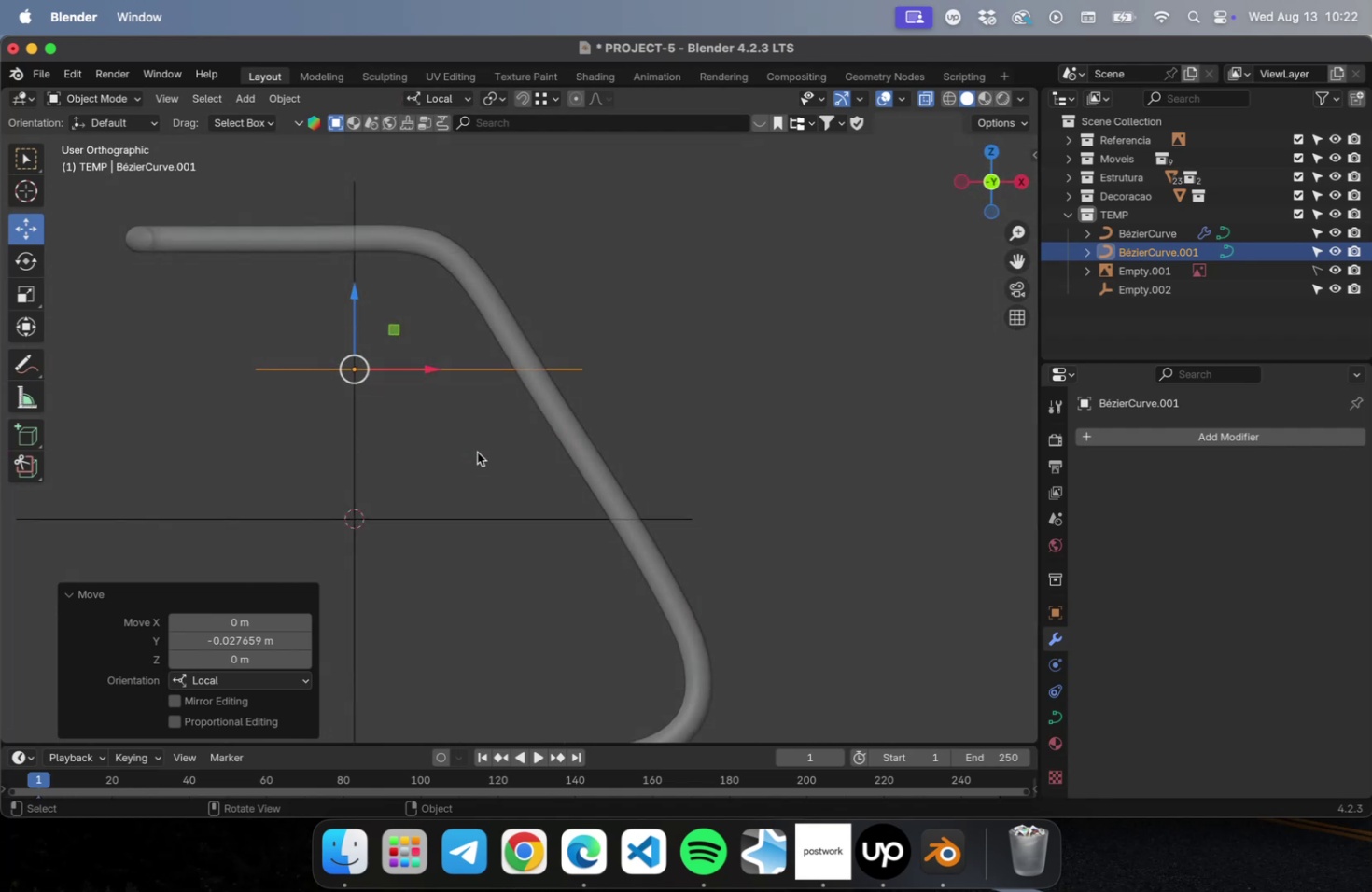 
key(Numpad3)
 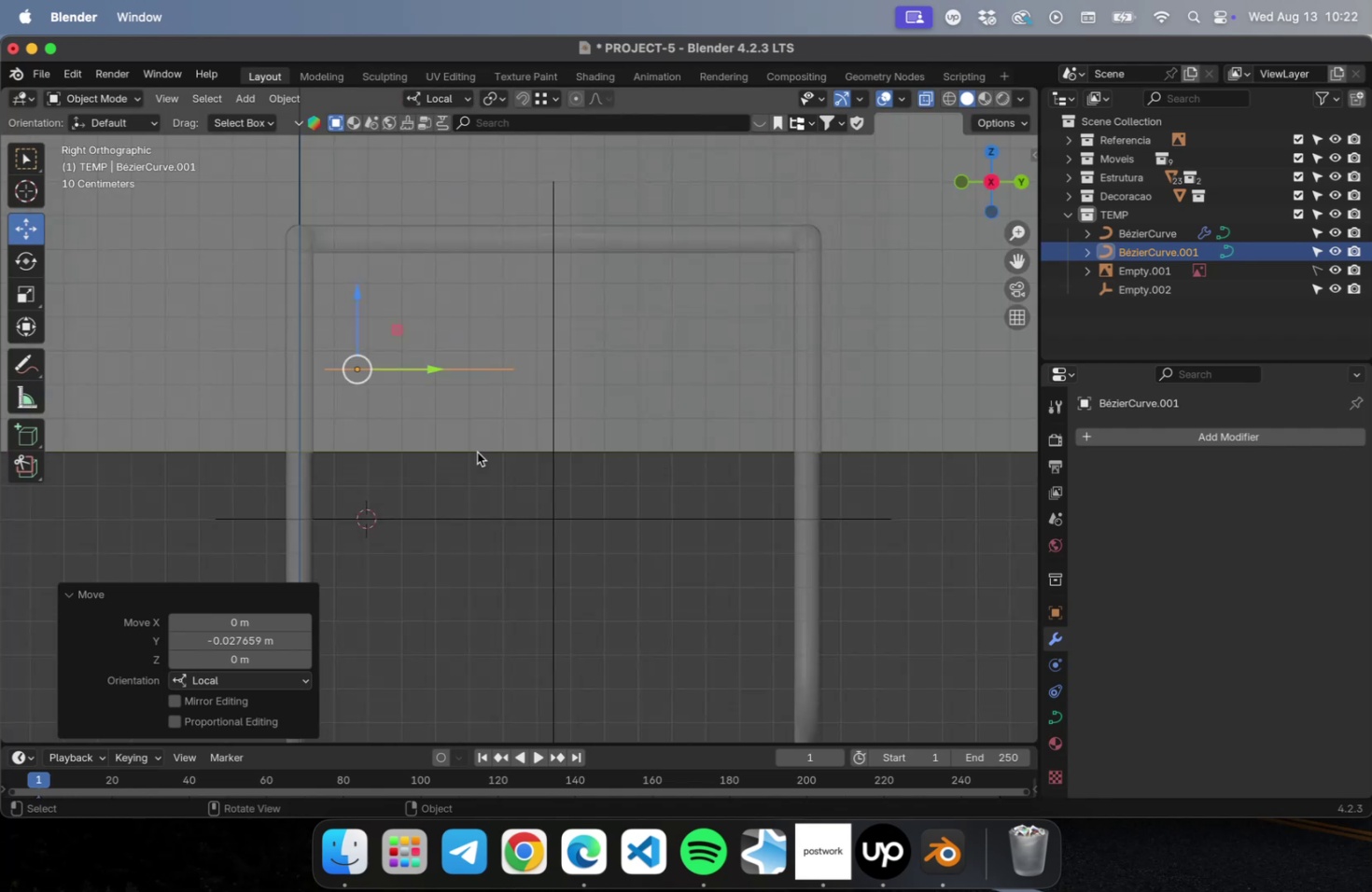 
key(NumLock)
 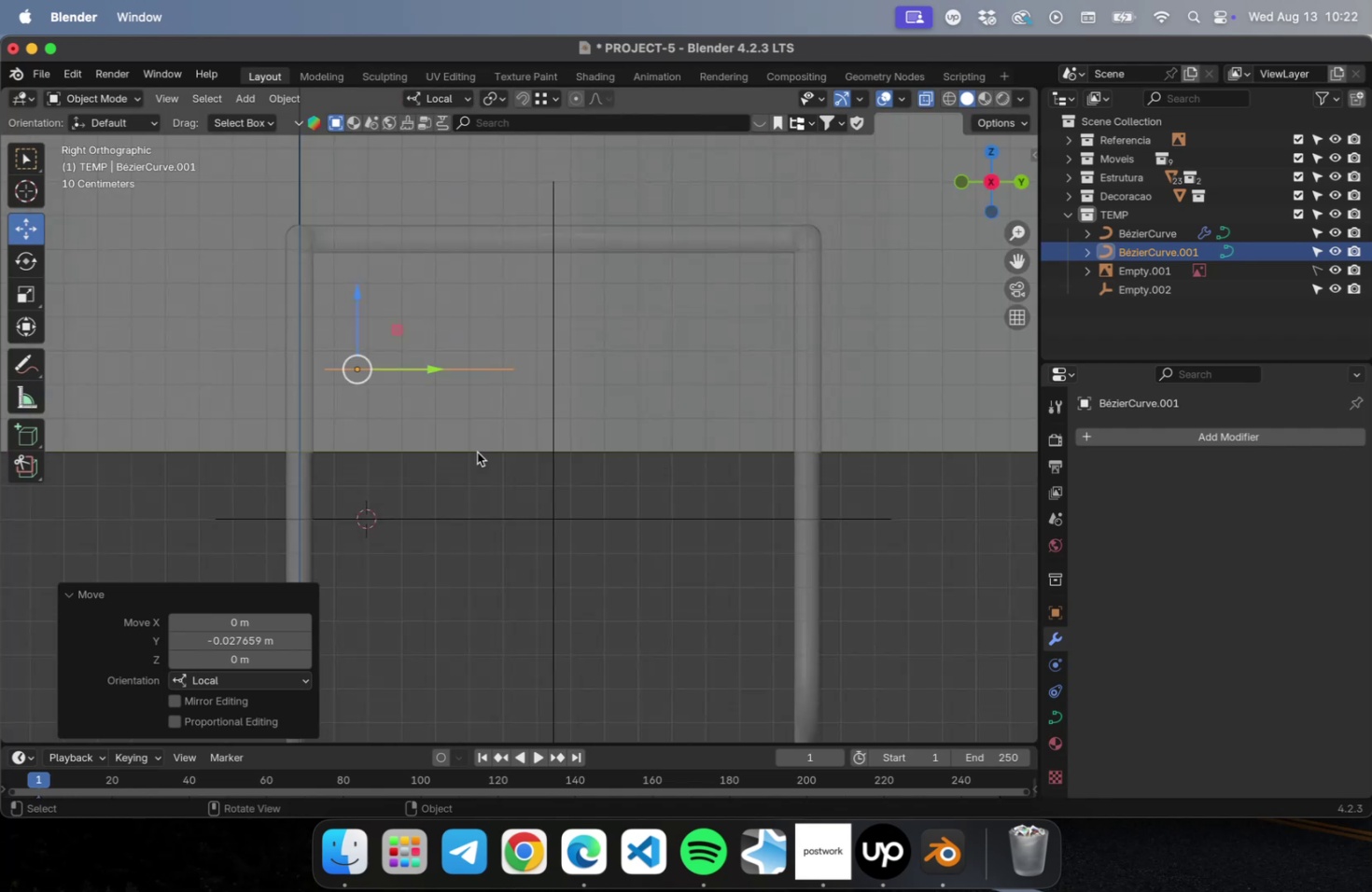 
key(Numpad1)
 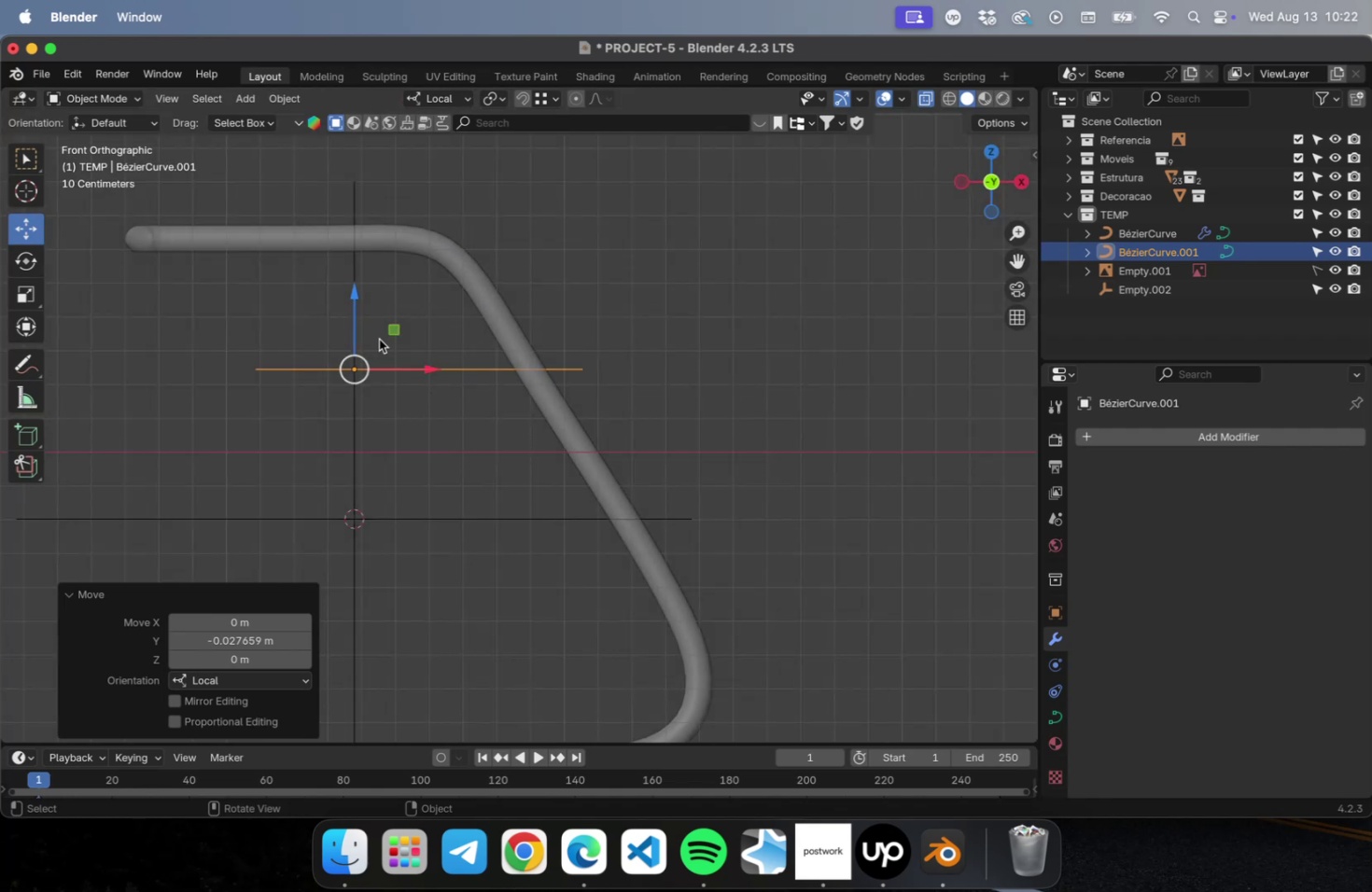 
left_click_drag(start_coordinate=[356, 297], to_coordinate=[359, 164])
 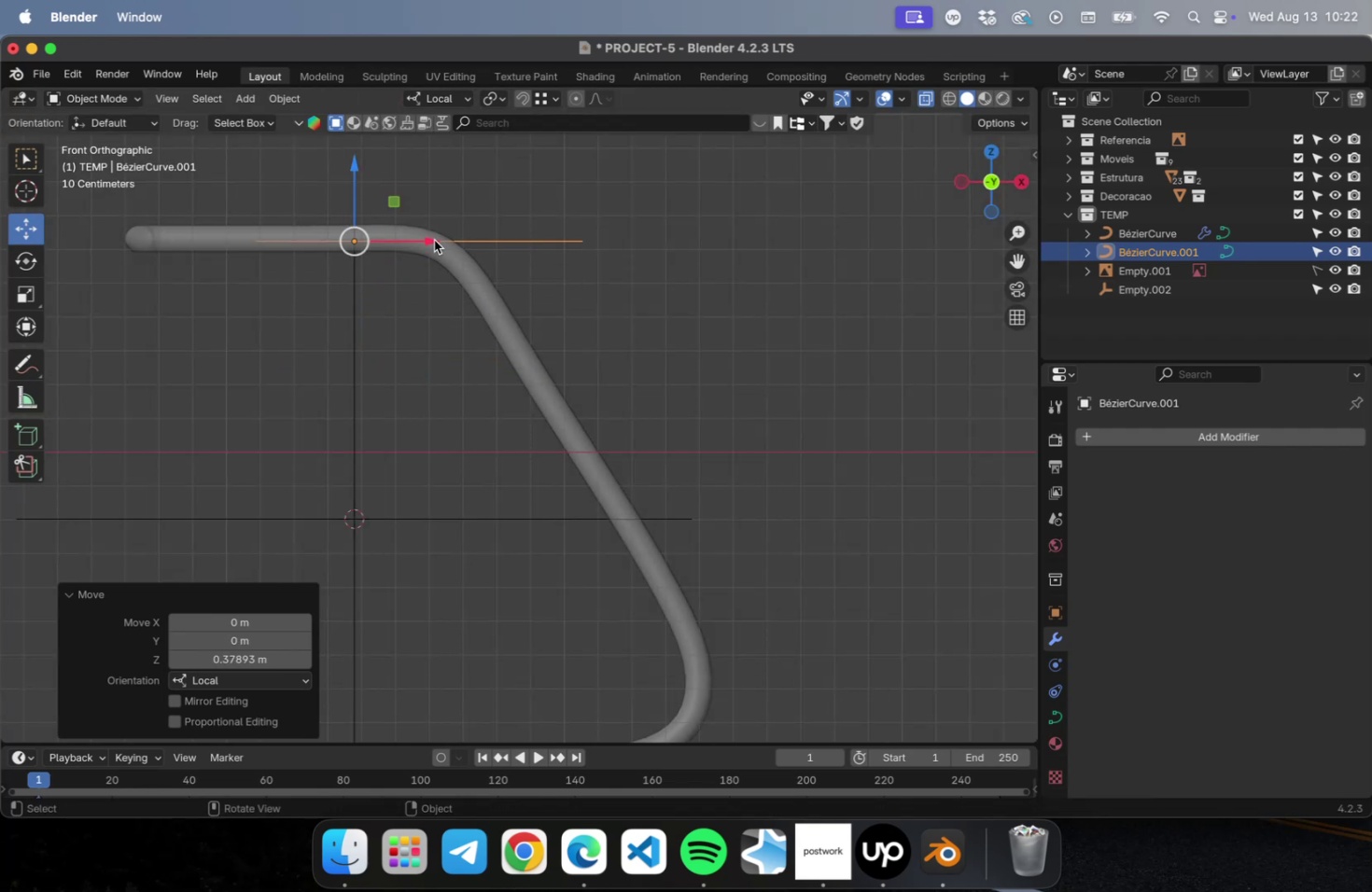 
left_click_drag(start_coordinate=[429, 242], to_coordinate=[352, 241])
 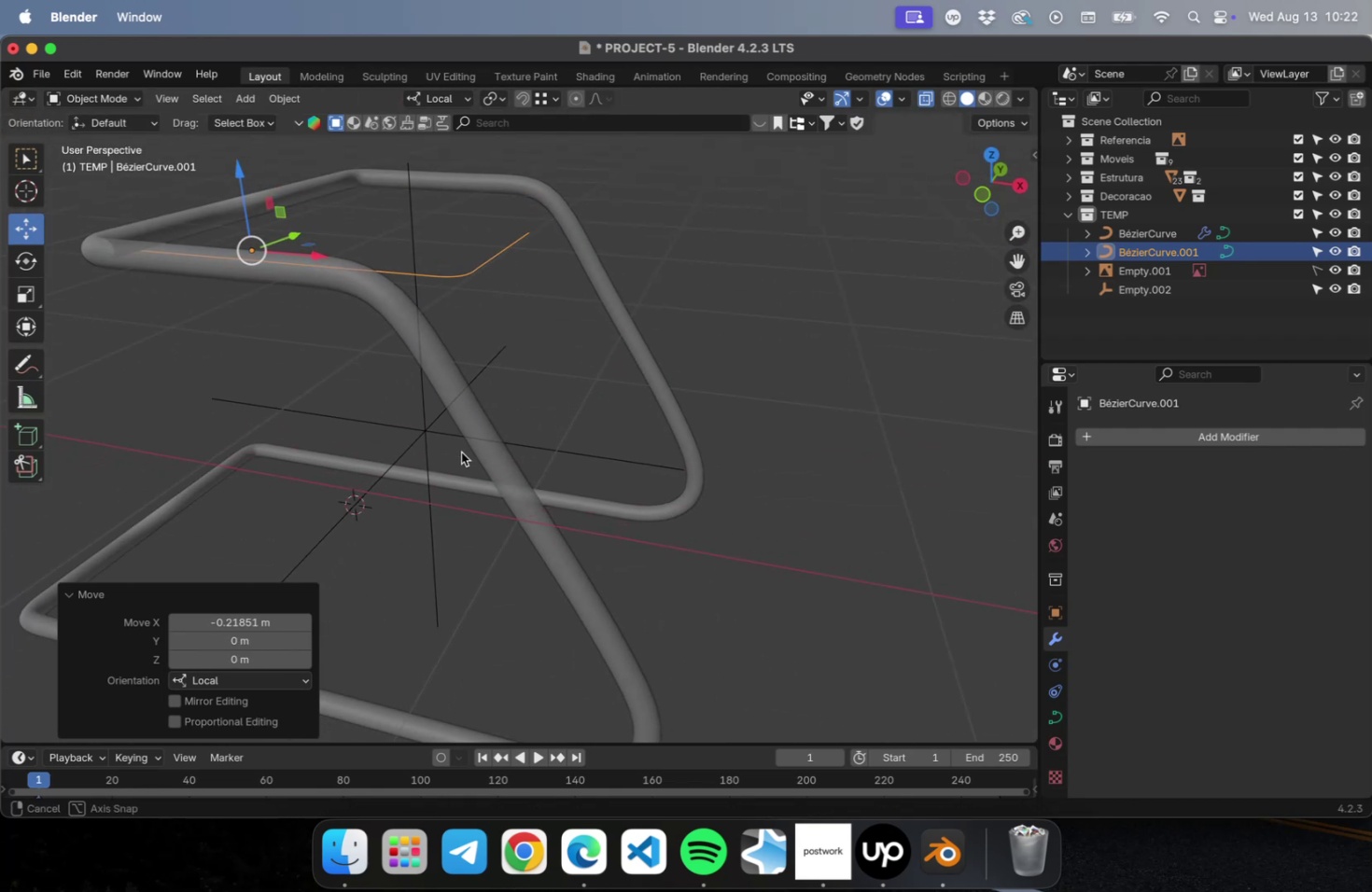 
key(Meta+S)
 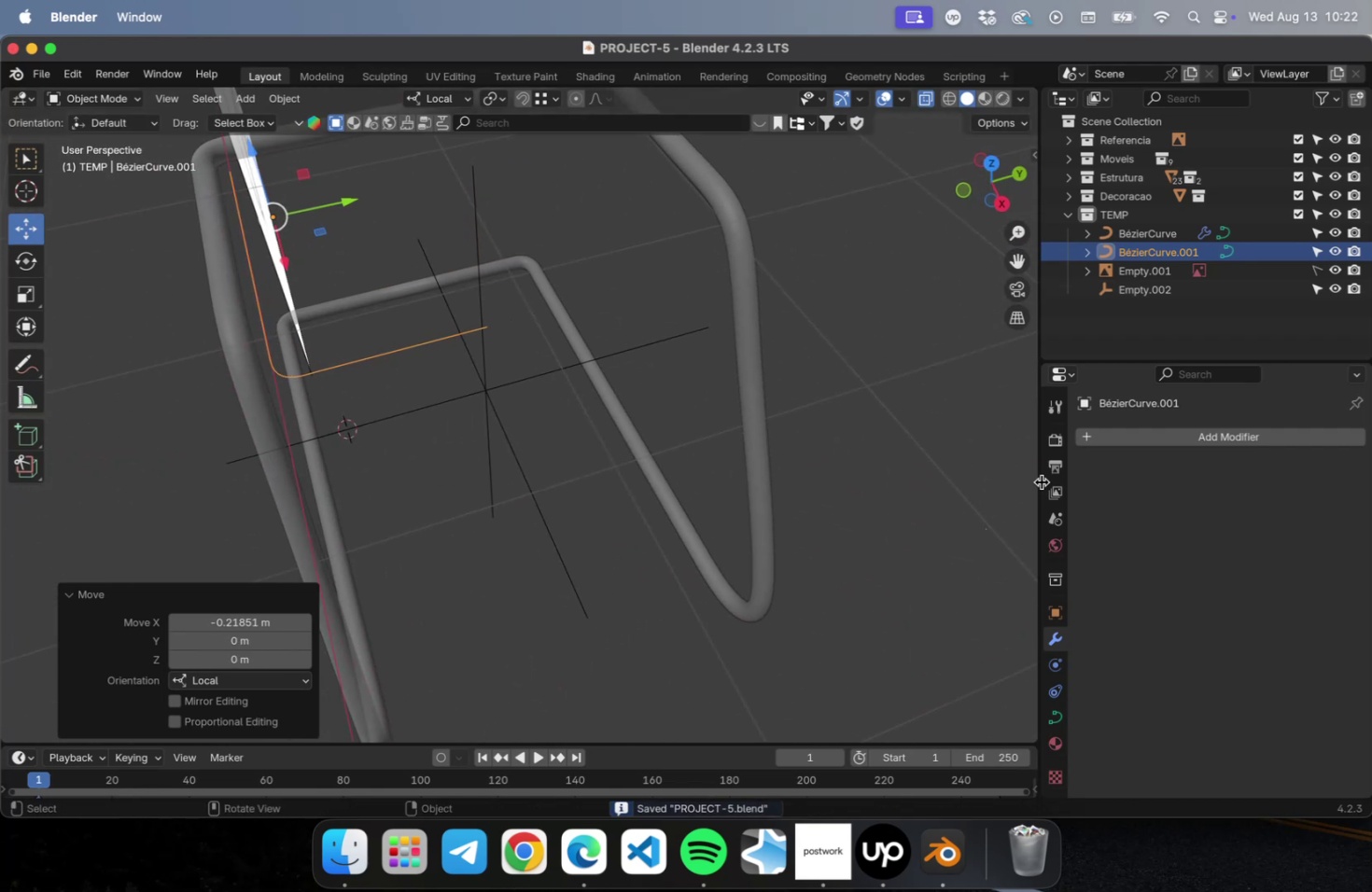 
left_click([1059, 717])
 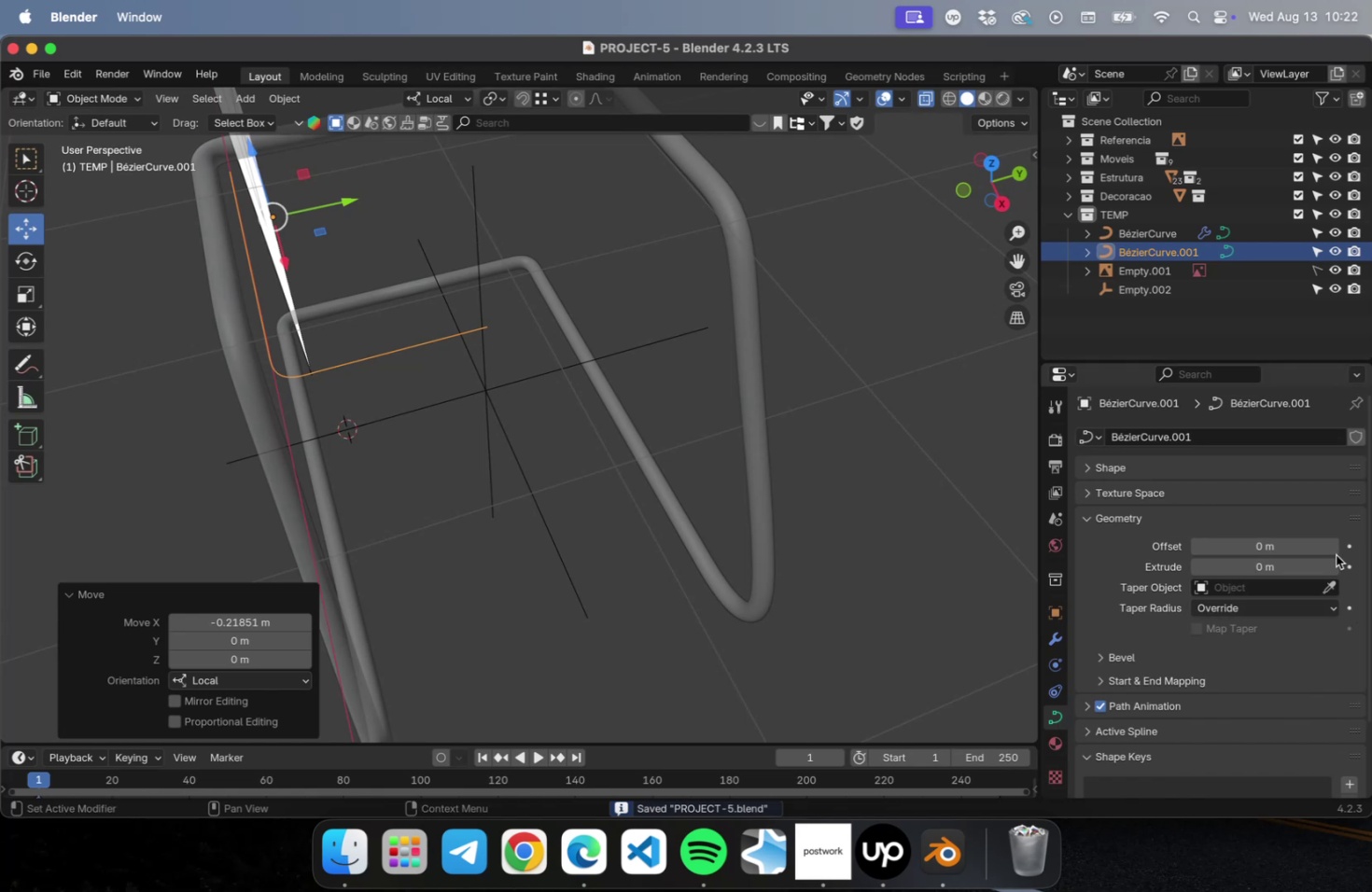 
left_click([1332, 550])
 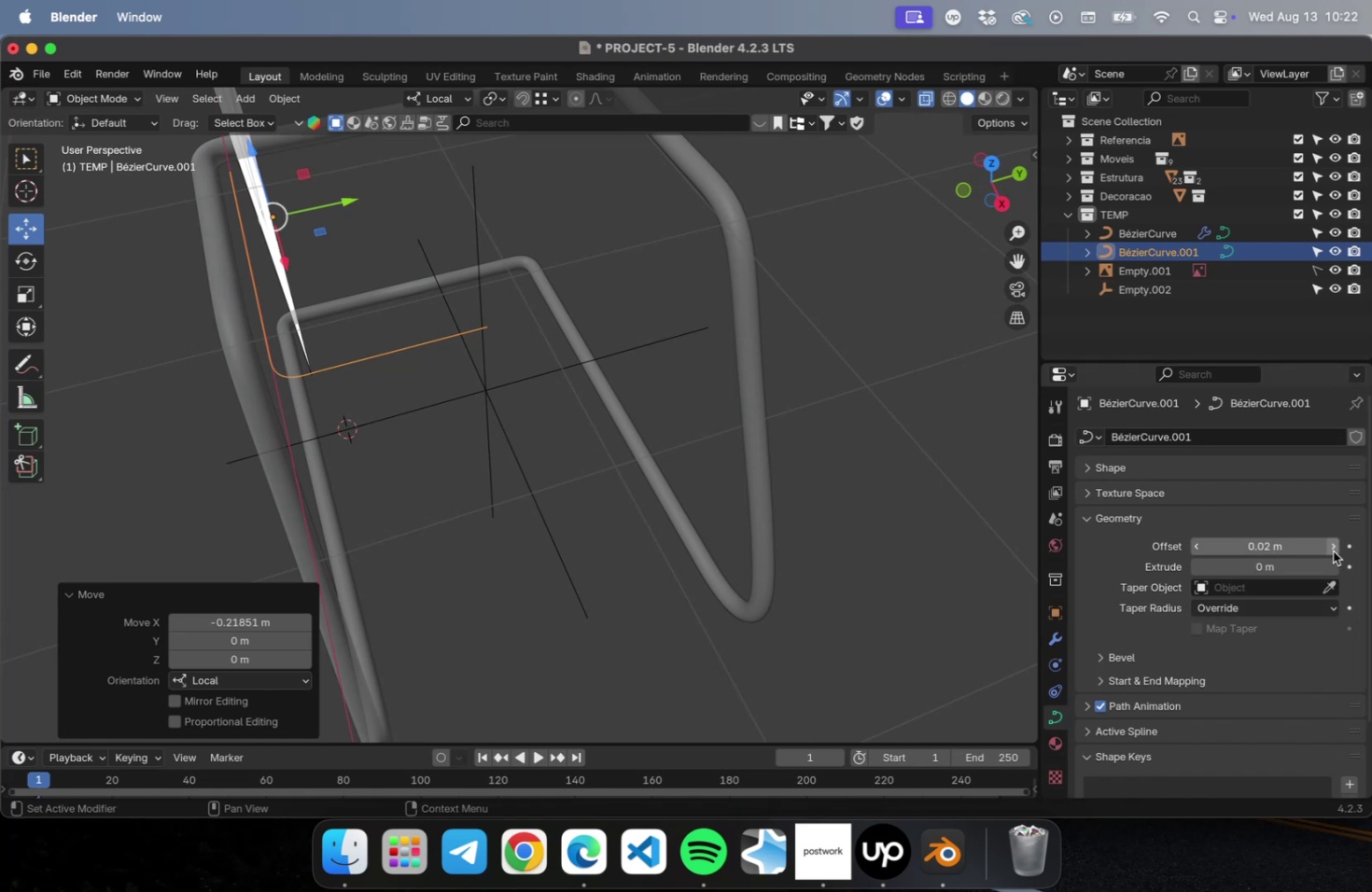 
double_click([1332, 551])
 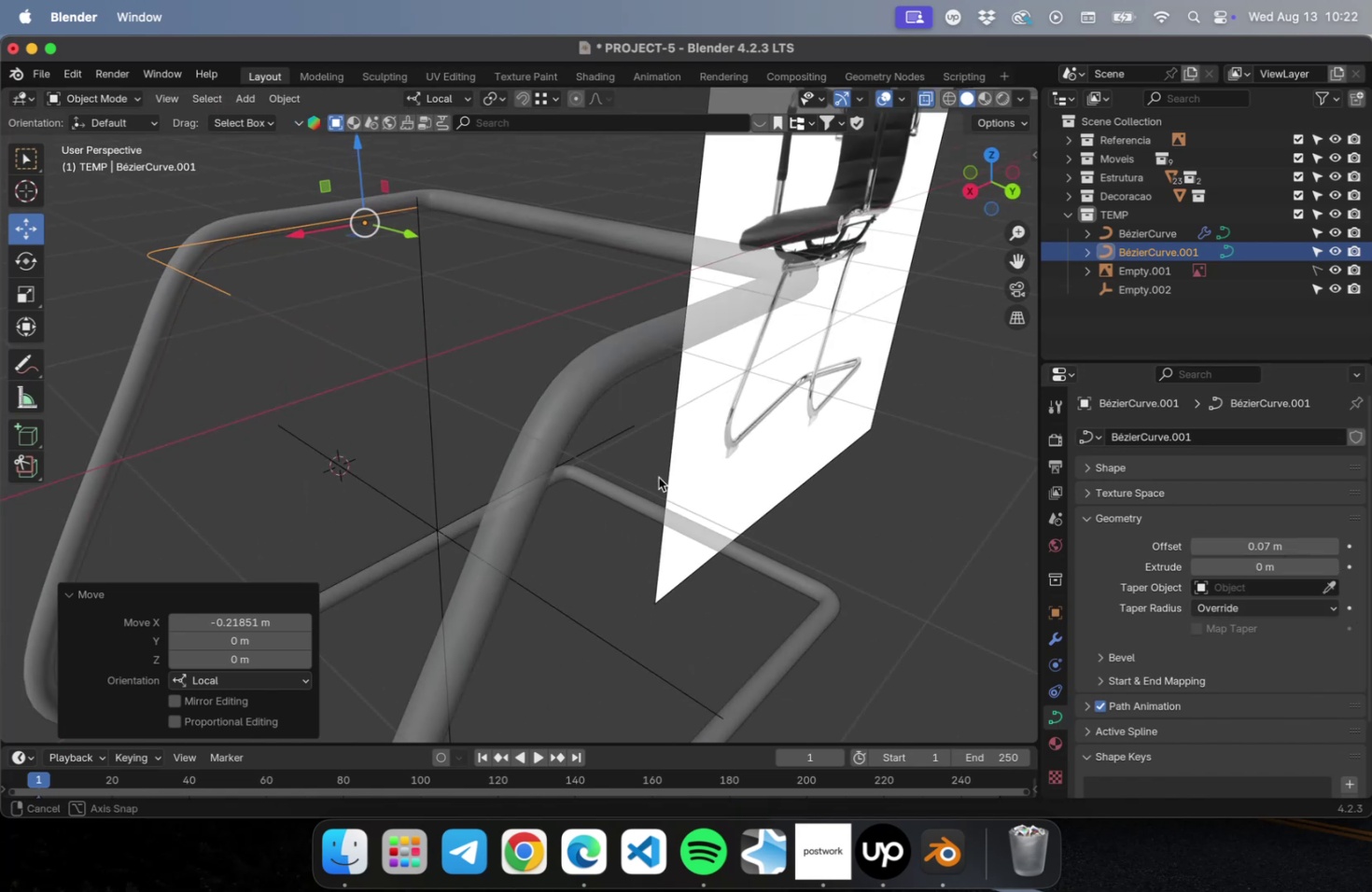 
wait(5.04)
 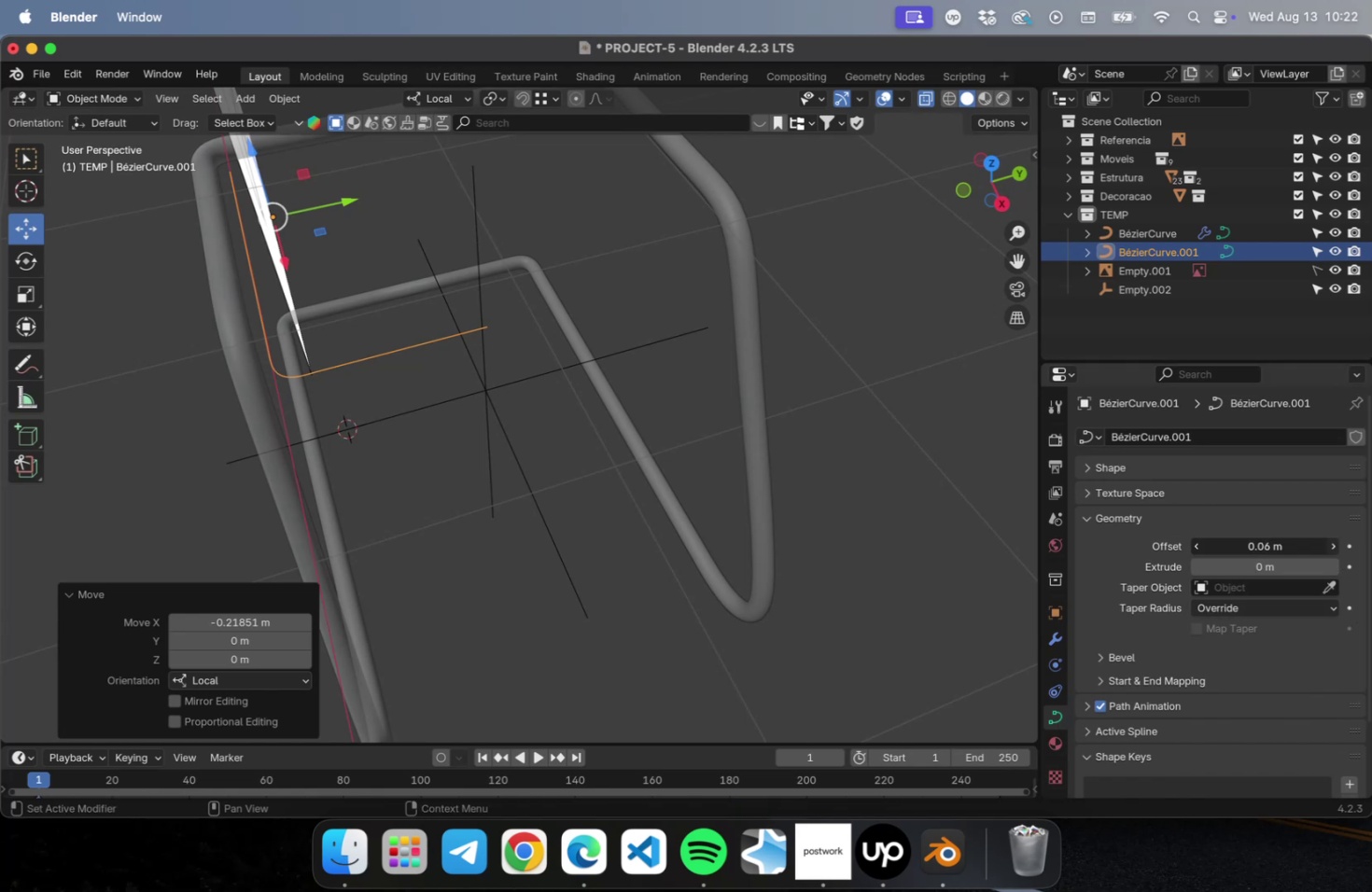 
left_click([294, 355])
 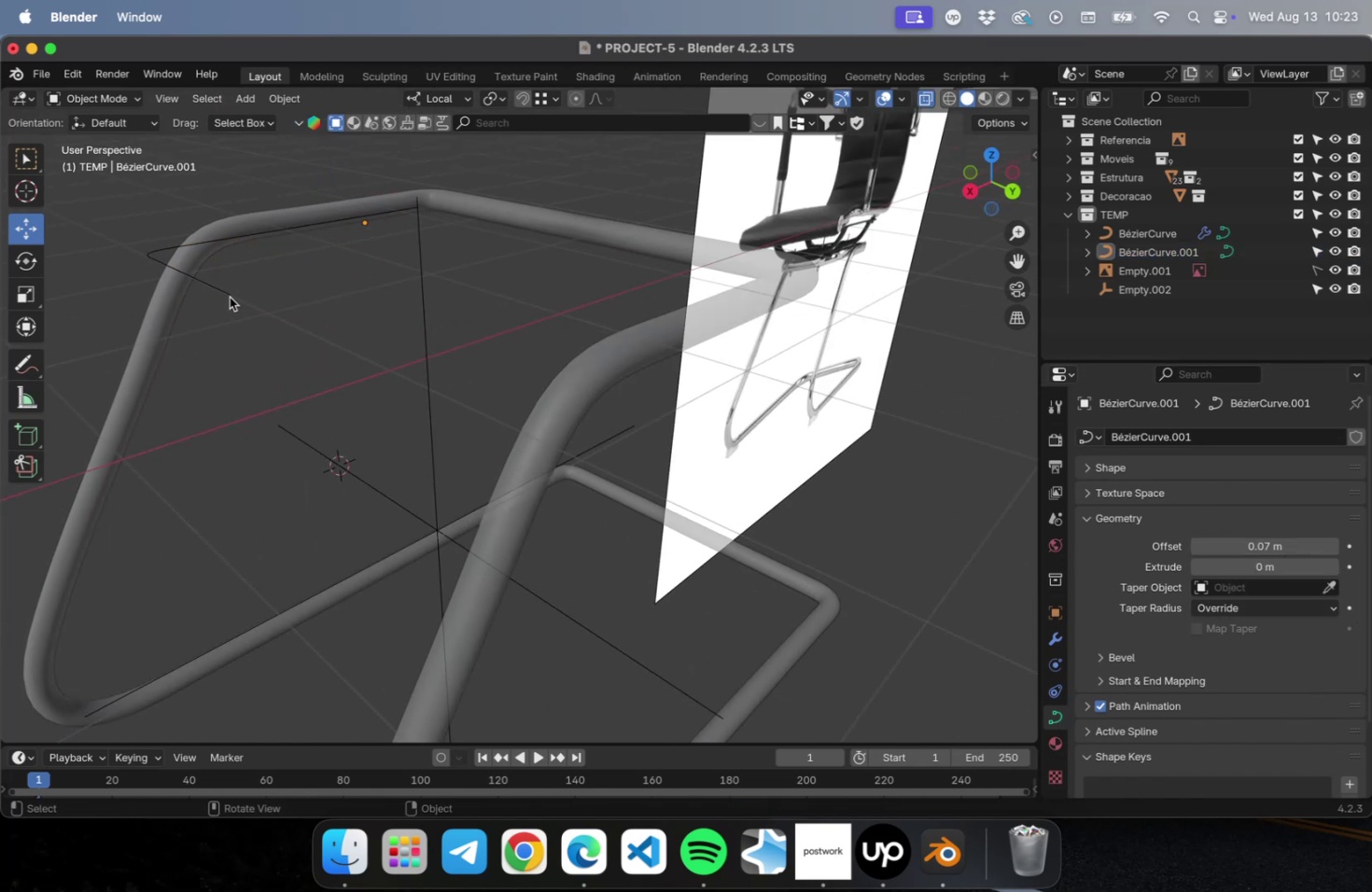 
left_click([227, 288])
 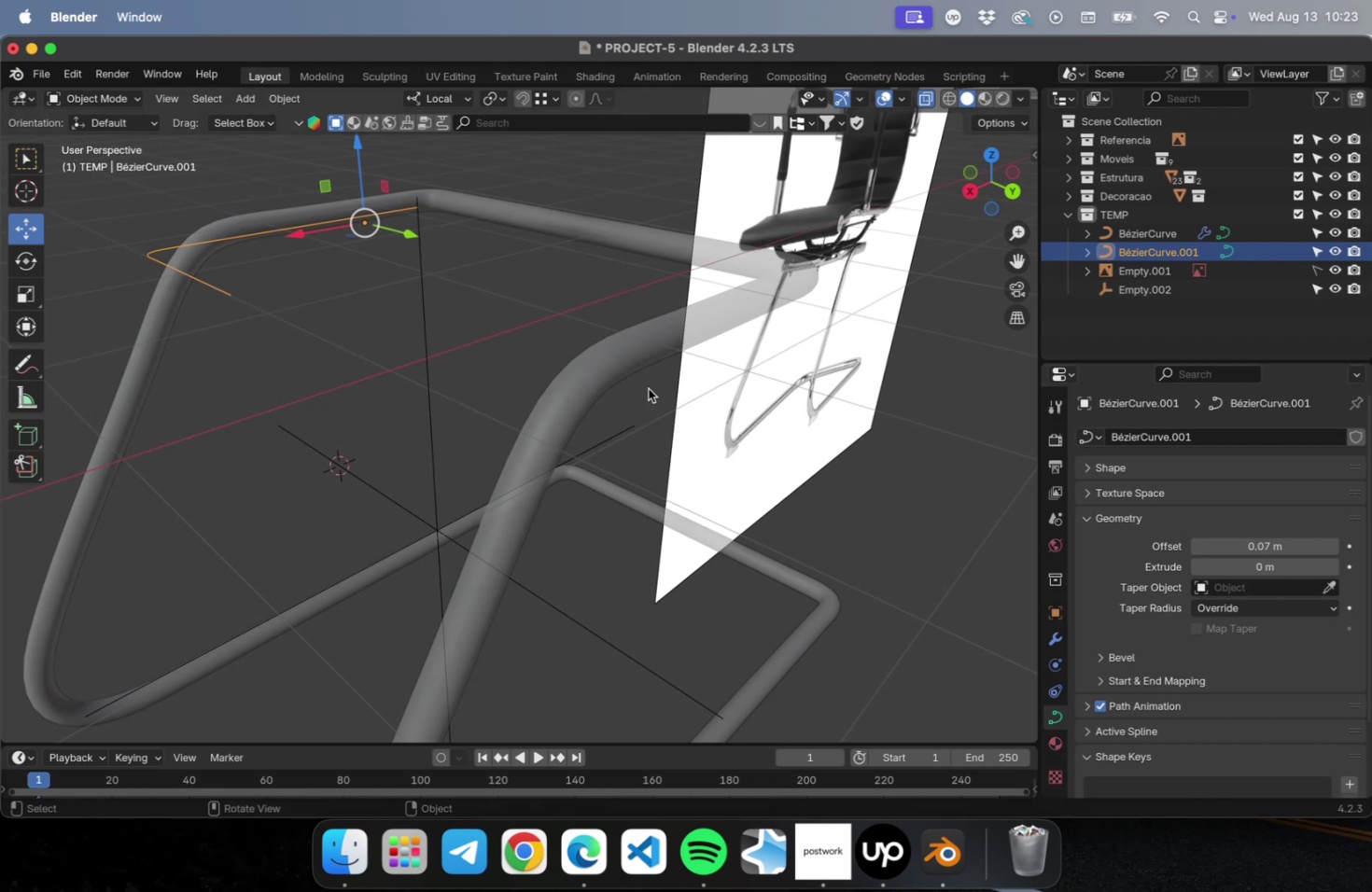 
left_click([595, 370])
 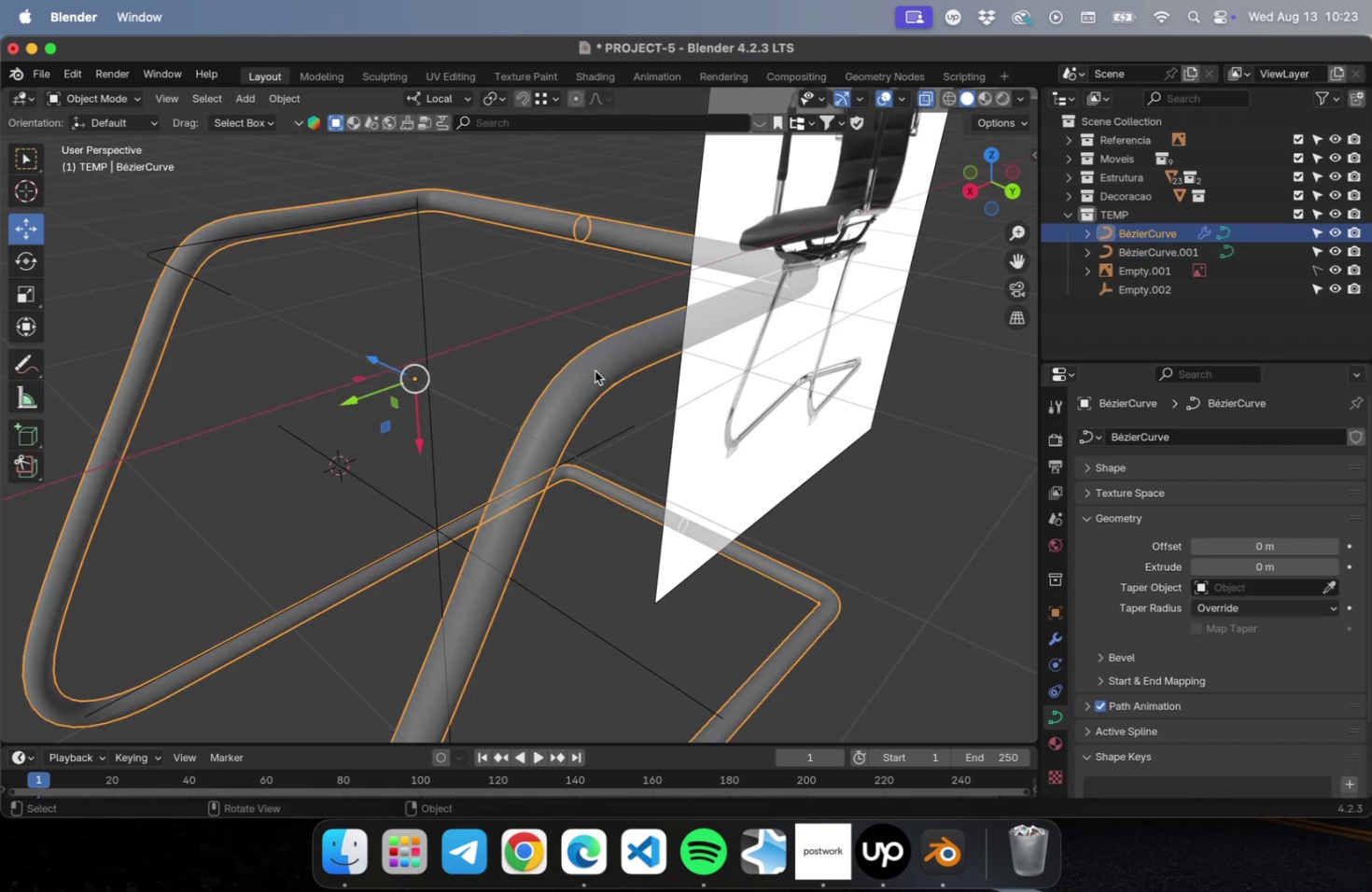 
mouse_move([388, 388])
 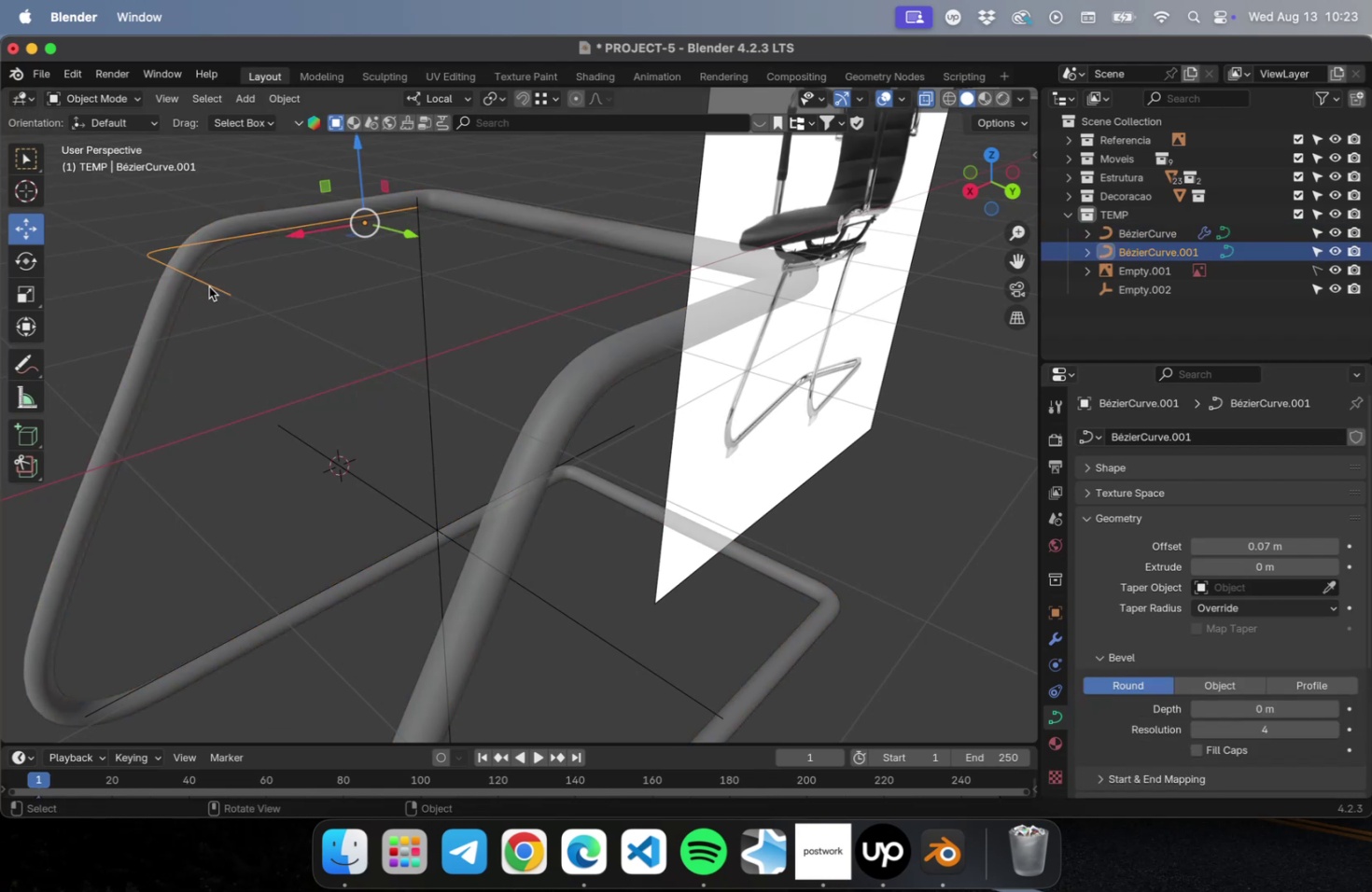 
left_click_drag(start_coordinate=[1248, 550], to_coordinate=[966, 544])
 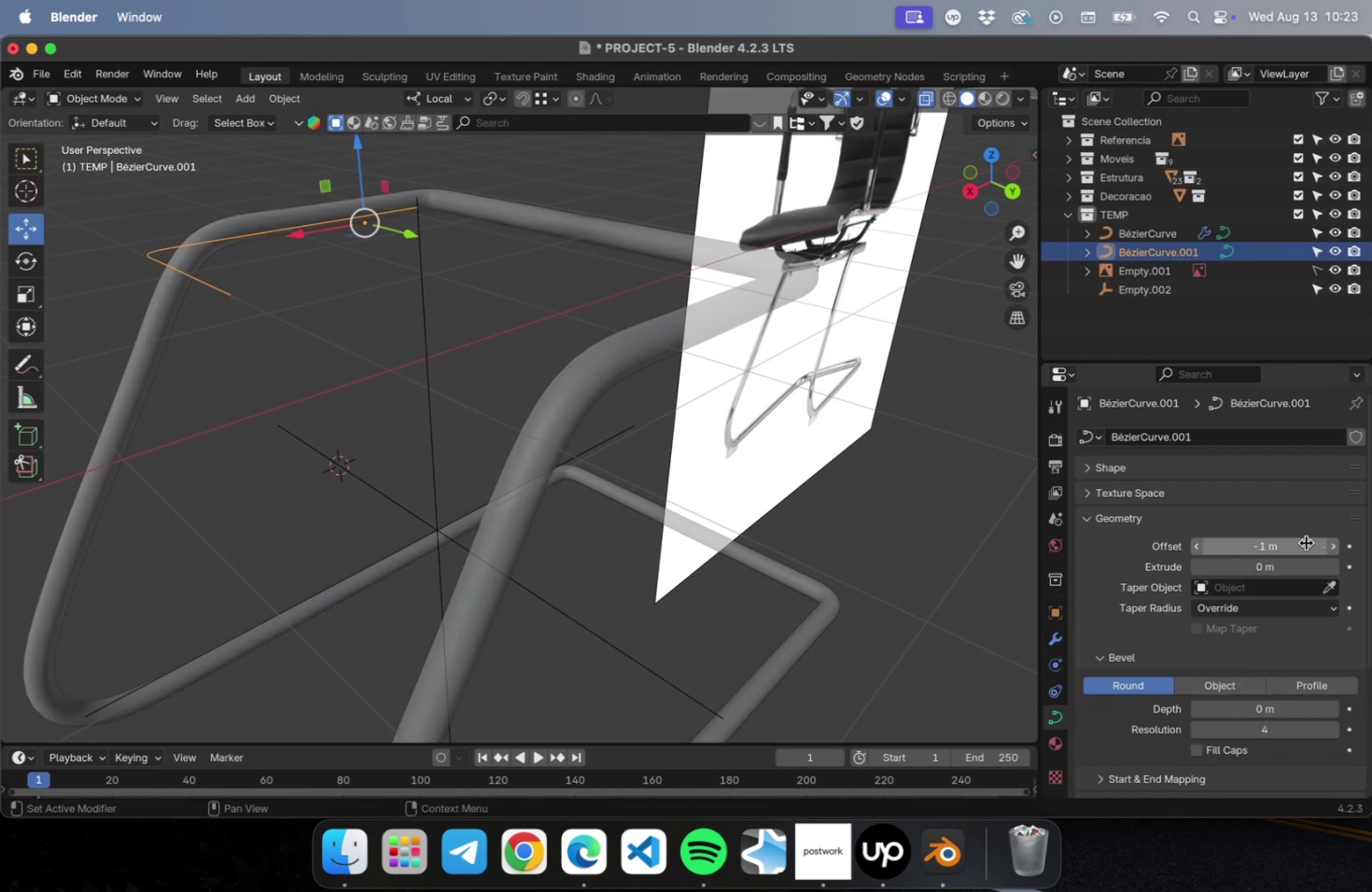 
left_click([1303, 547])
 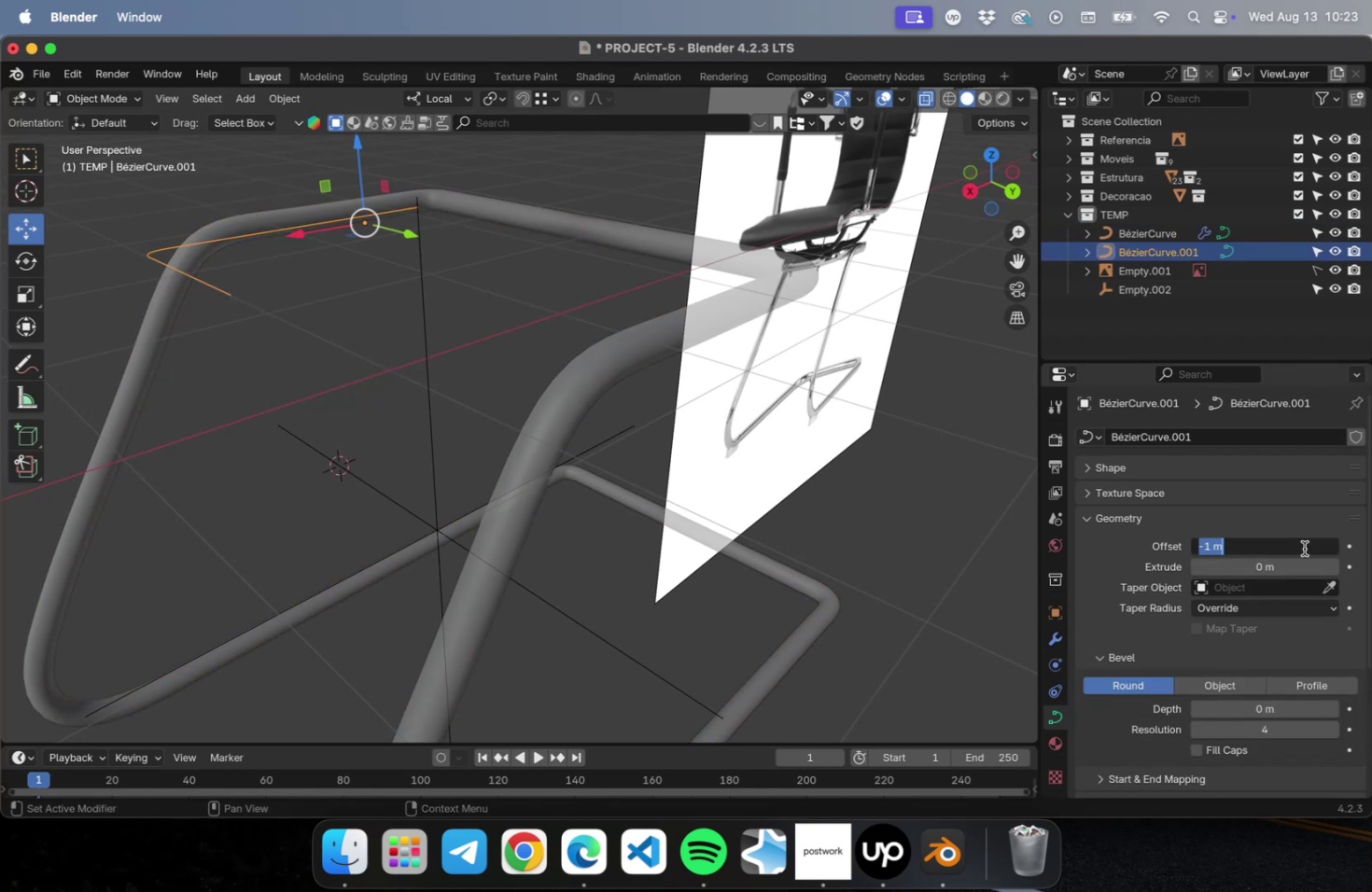 
key(0)
 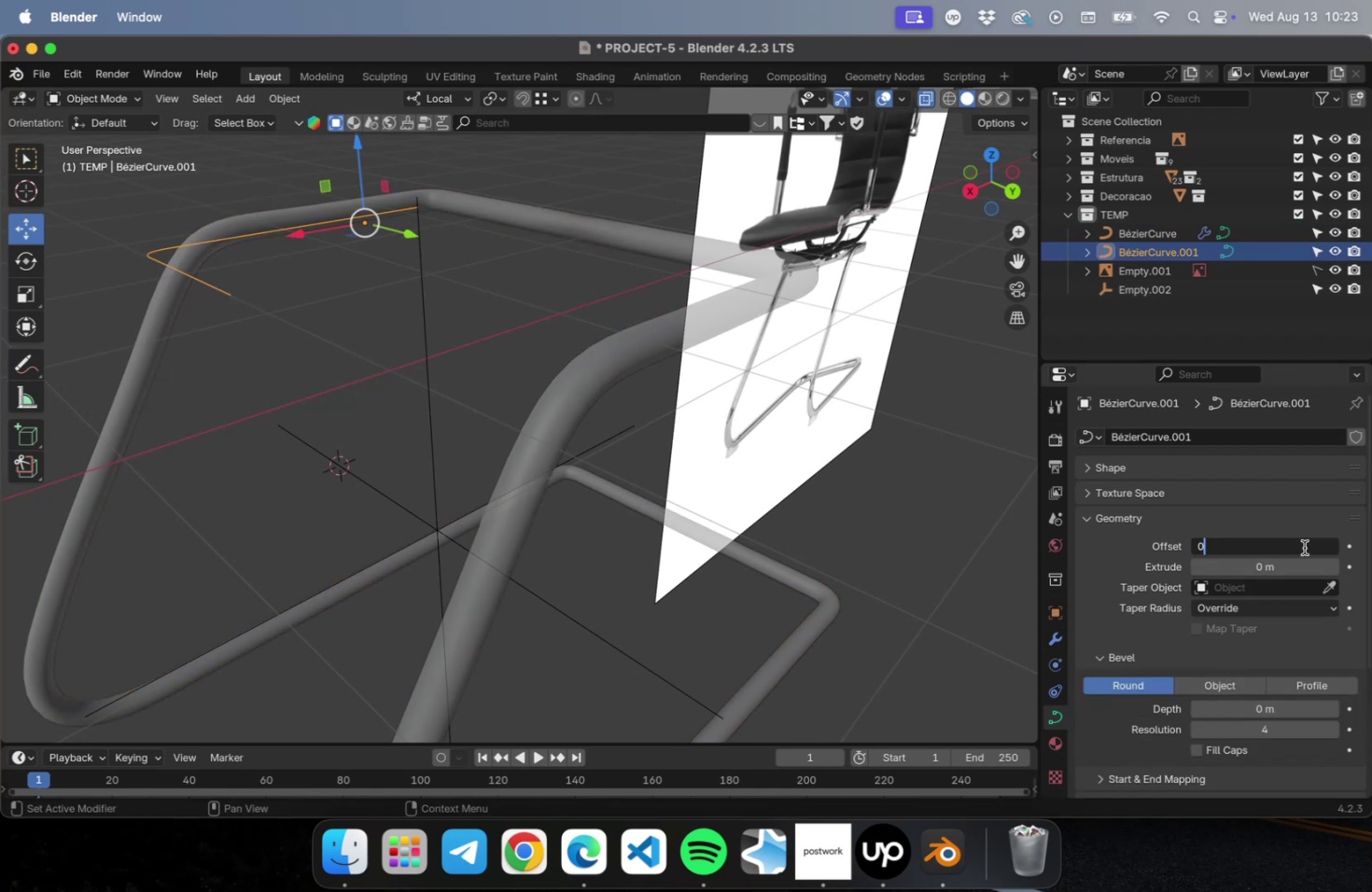 
key(Enter)
 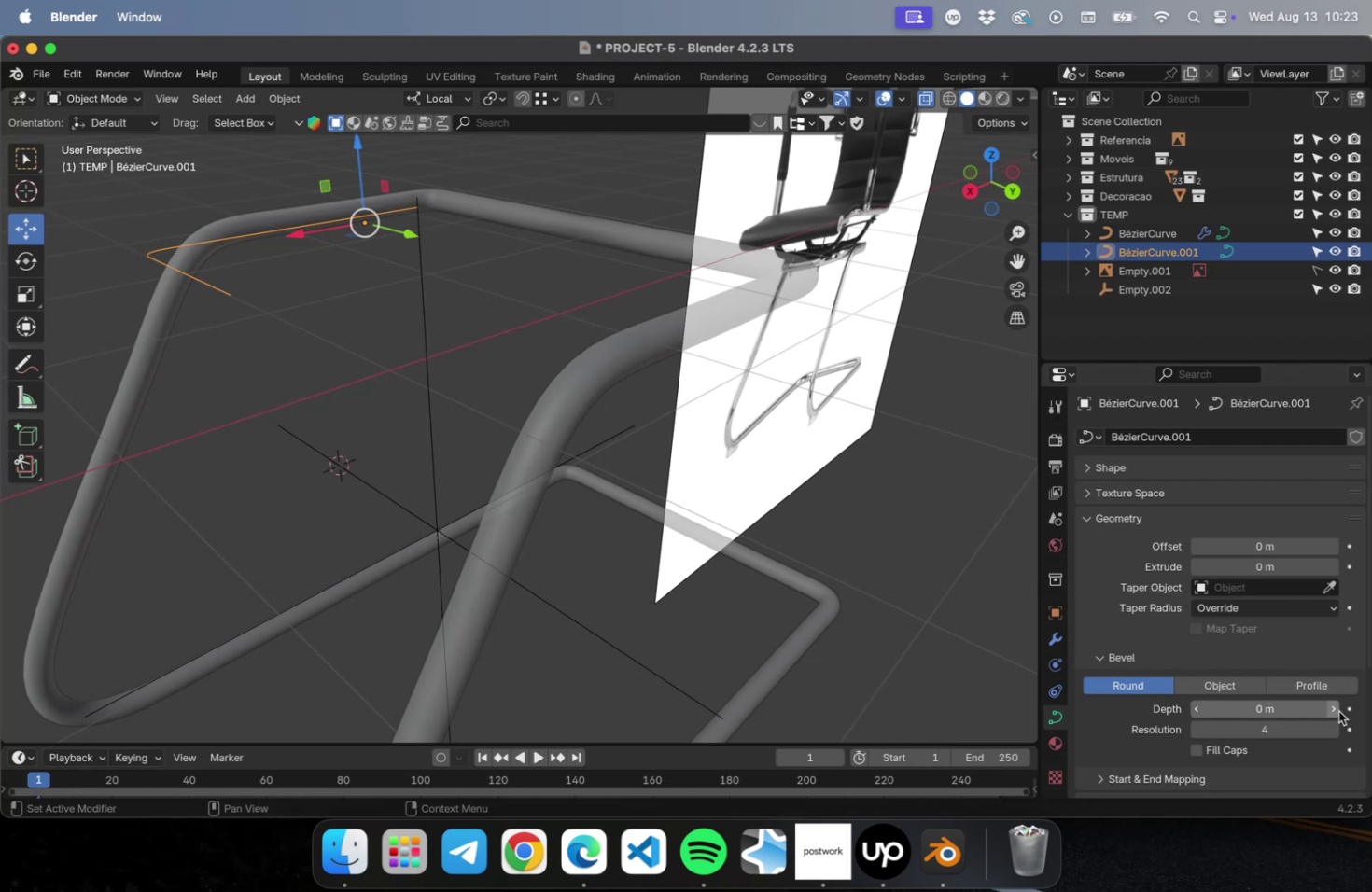 
double_click([1337, 709])
 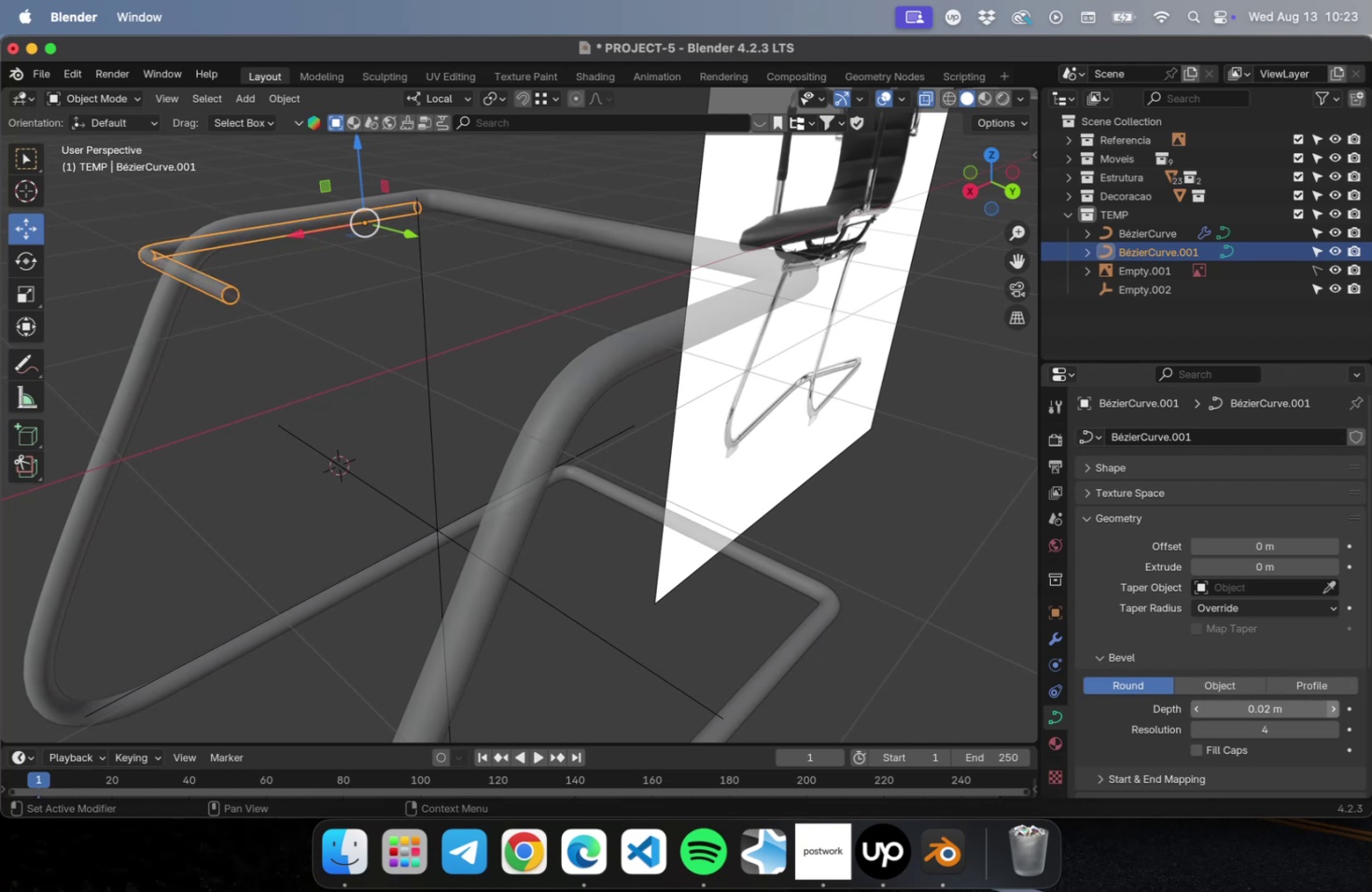 
triple_click([1337, 709])
 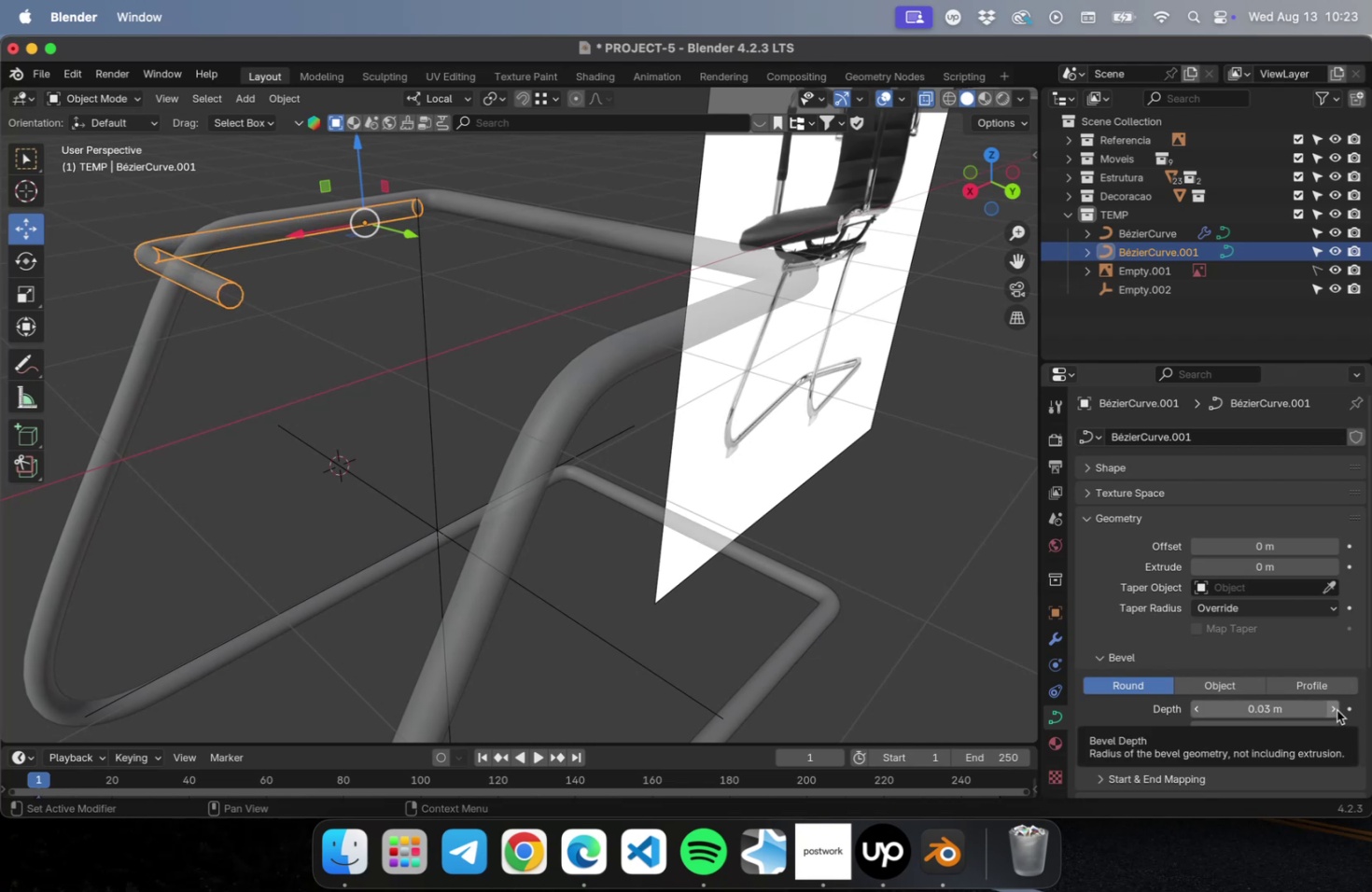 
left_click([1336, 709])
 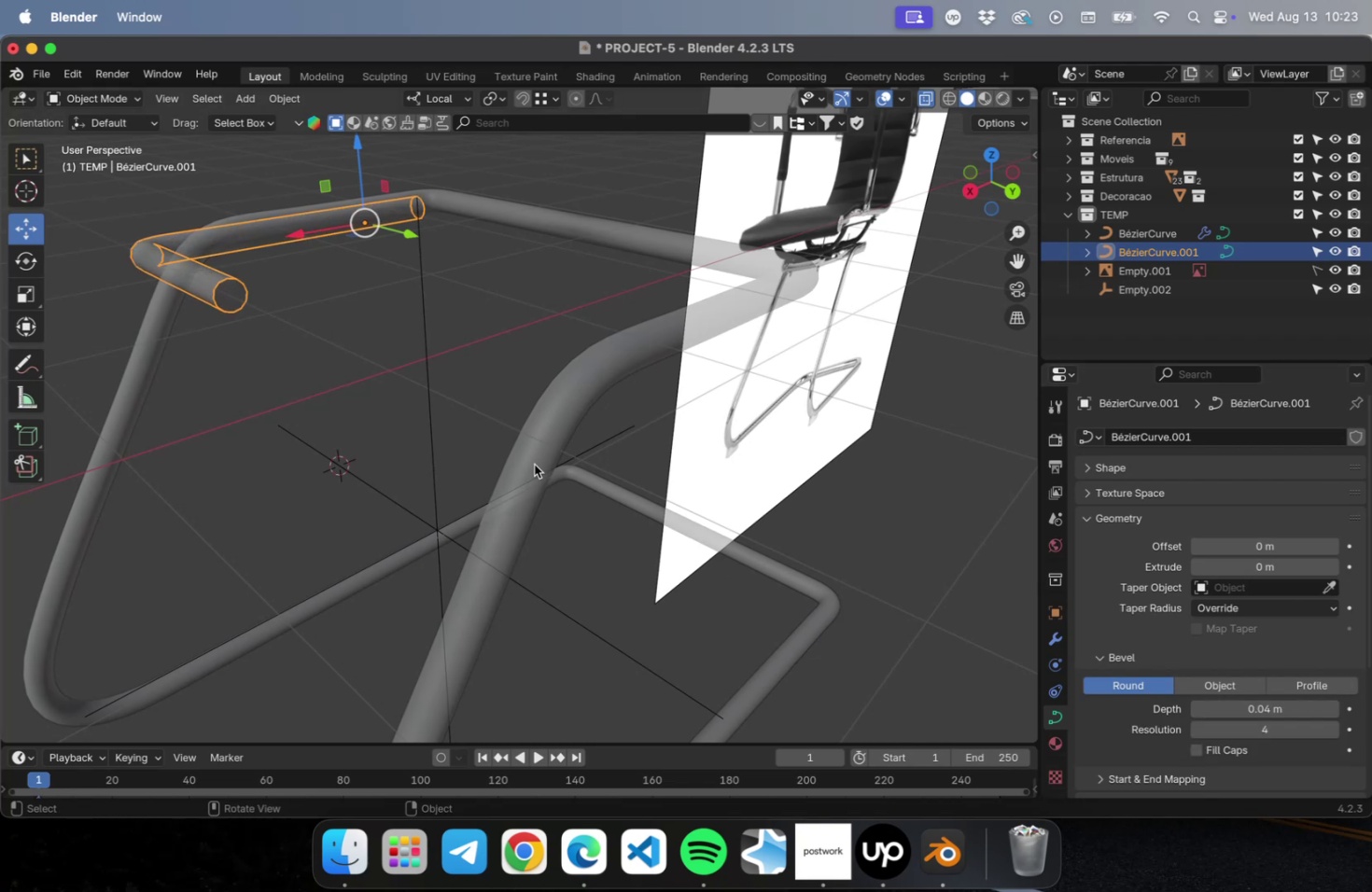 
left_click([534, 464])
 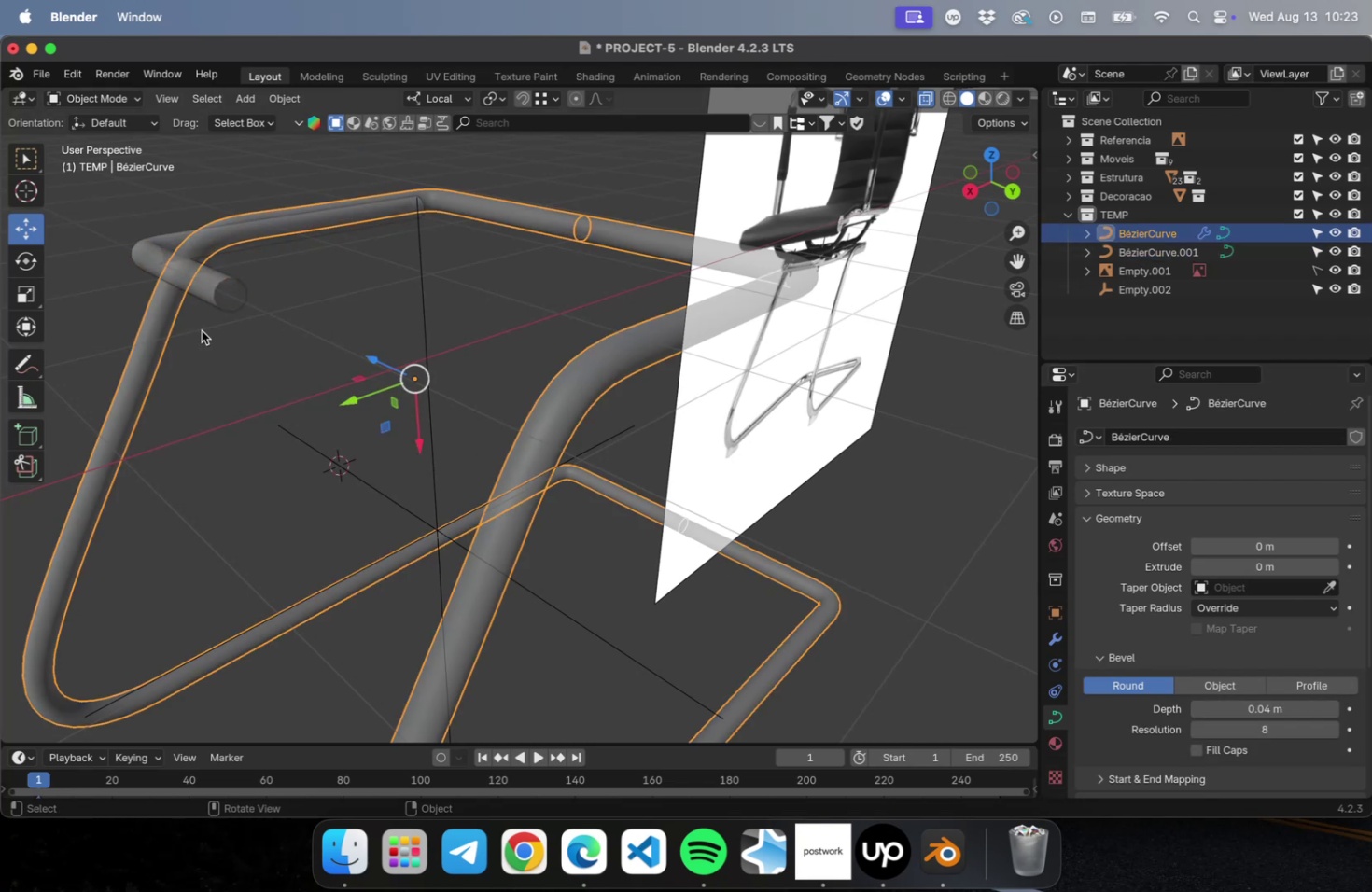 
left_click([206, 286])
 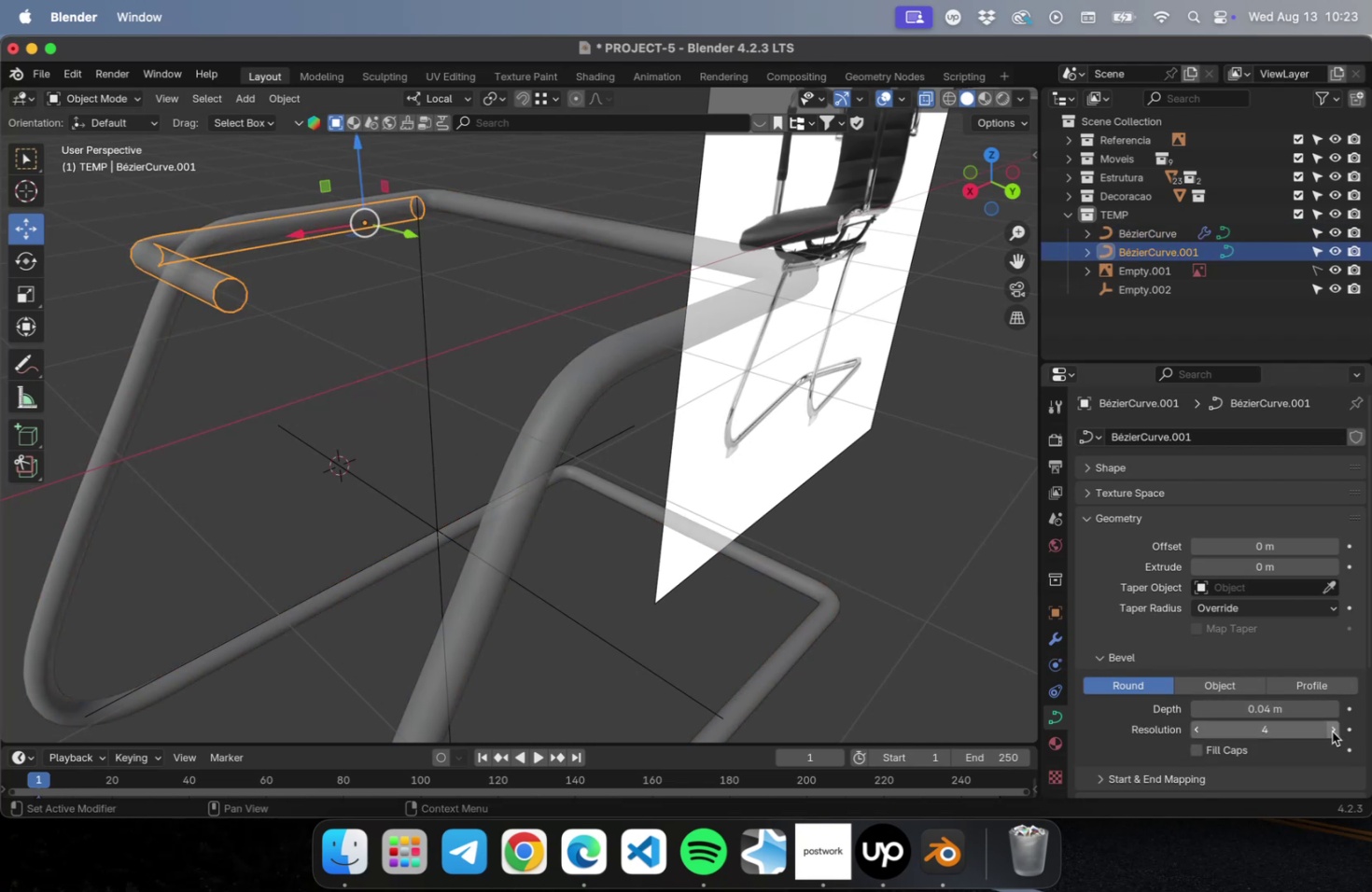 
double_click([1335, 730])
 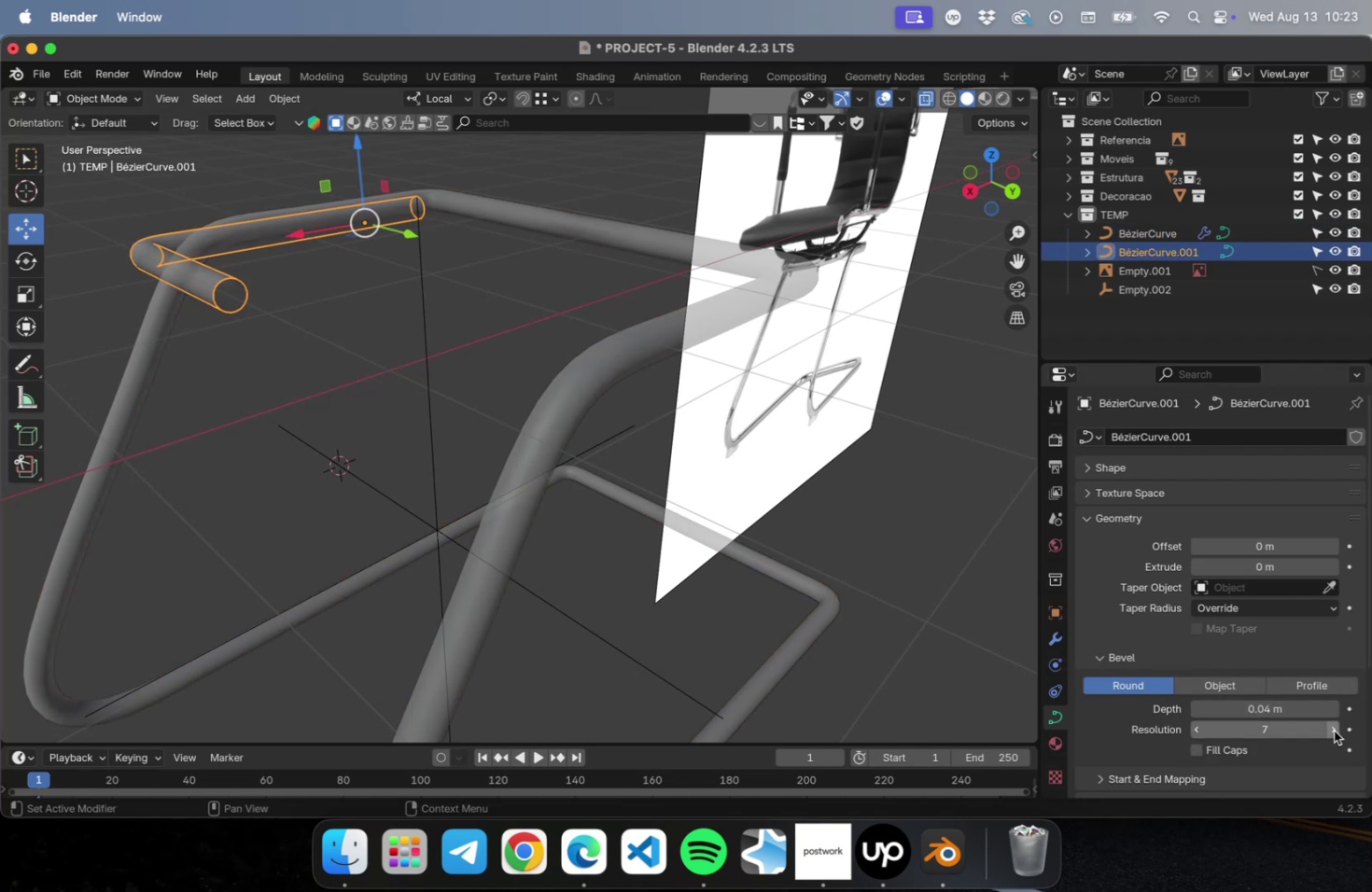 
triple_click([1333, 730])
 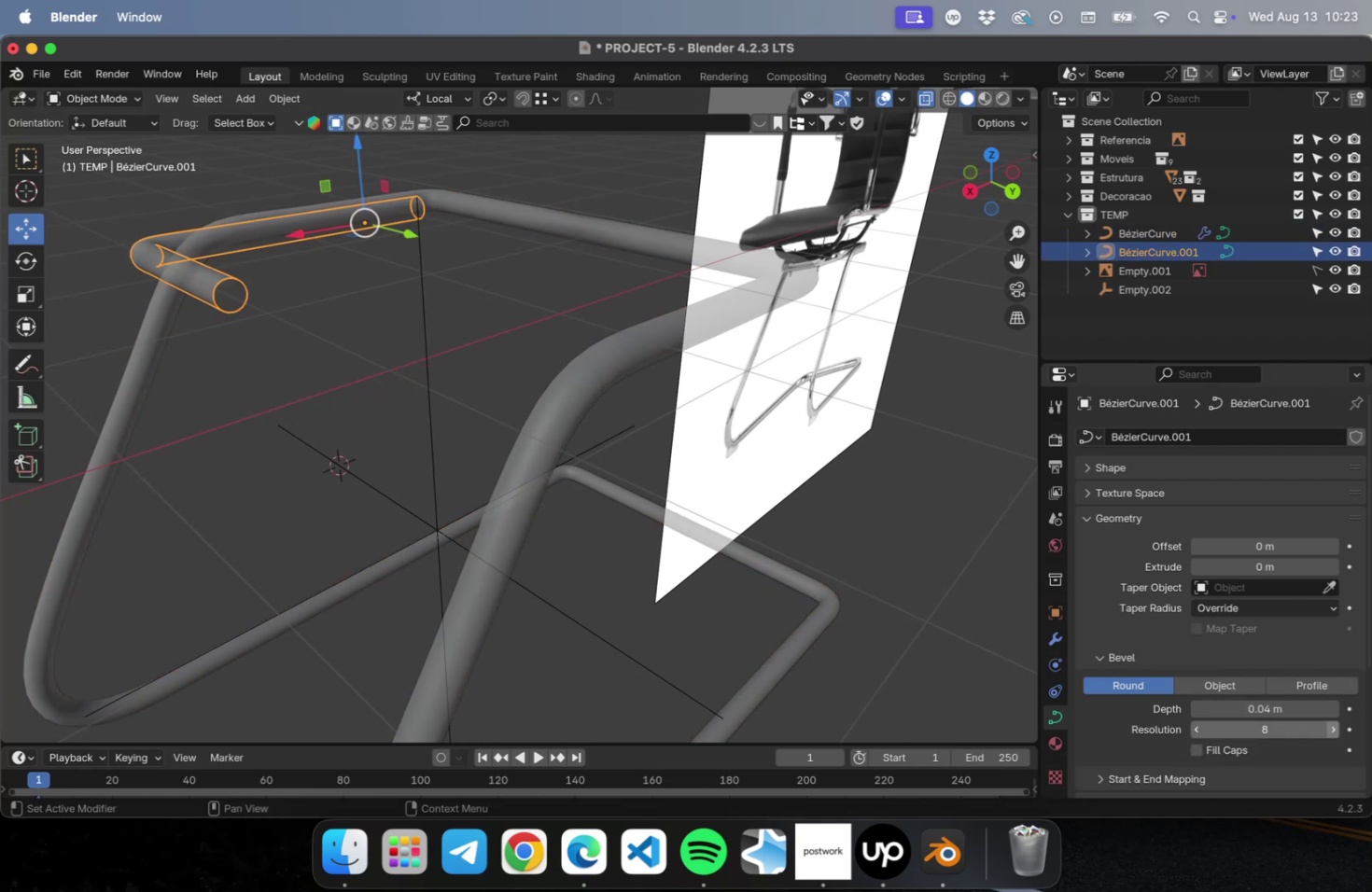 
triple_click([1332, 730])
 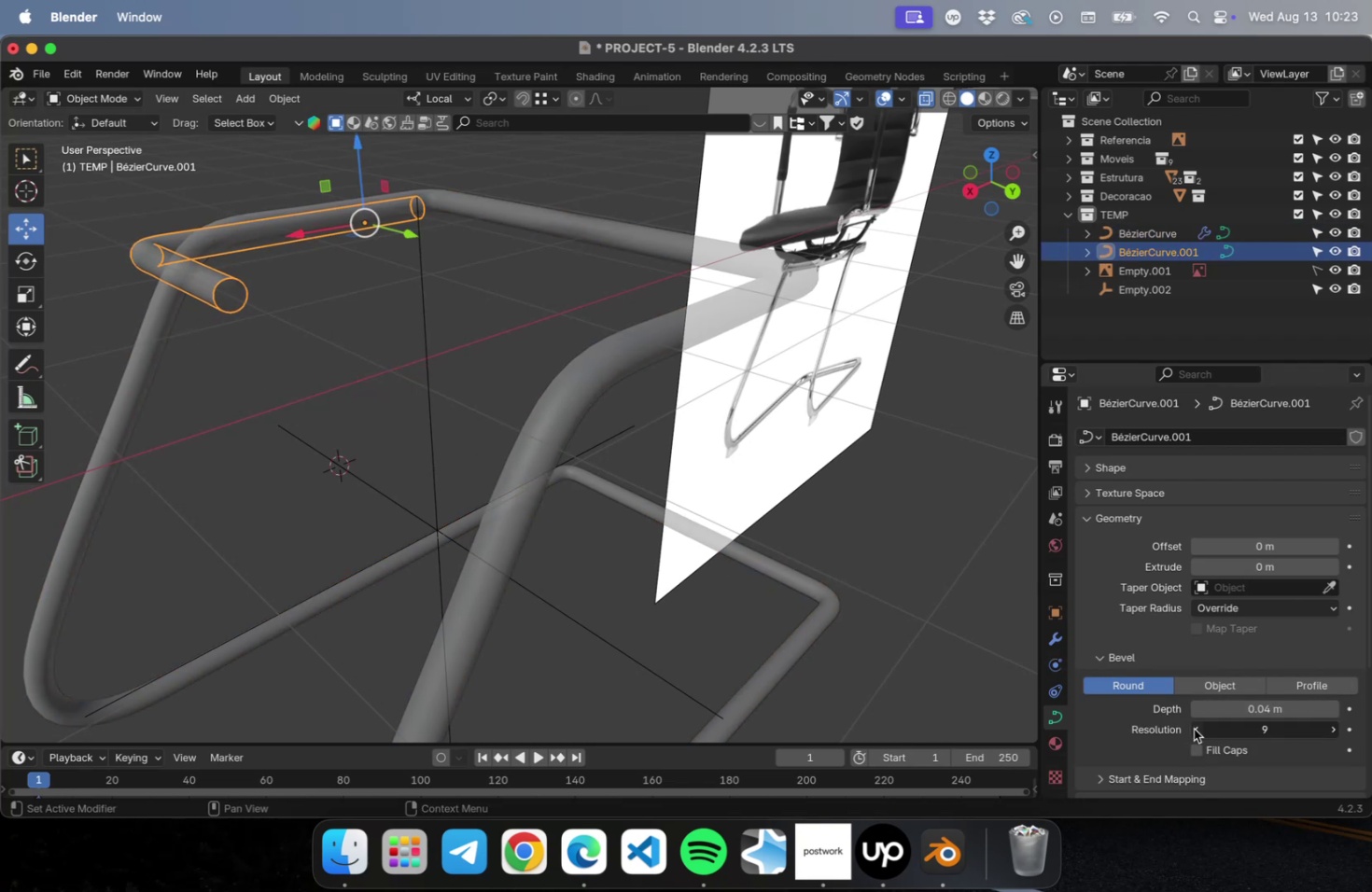 
left_click([917, 682])
 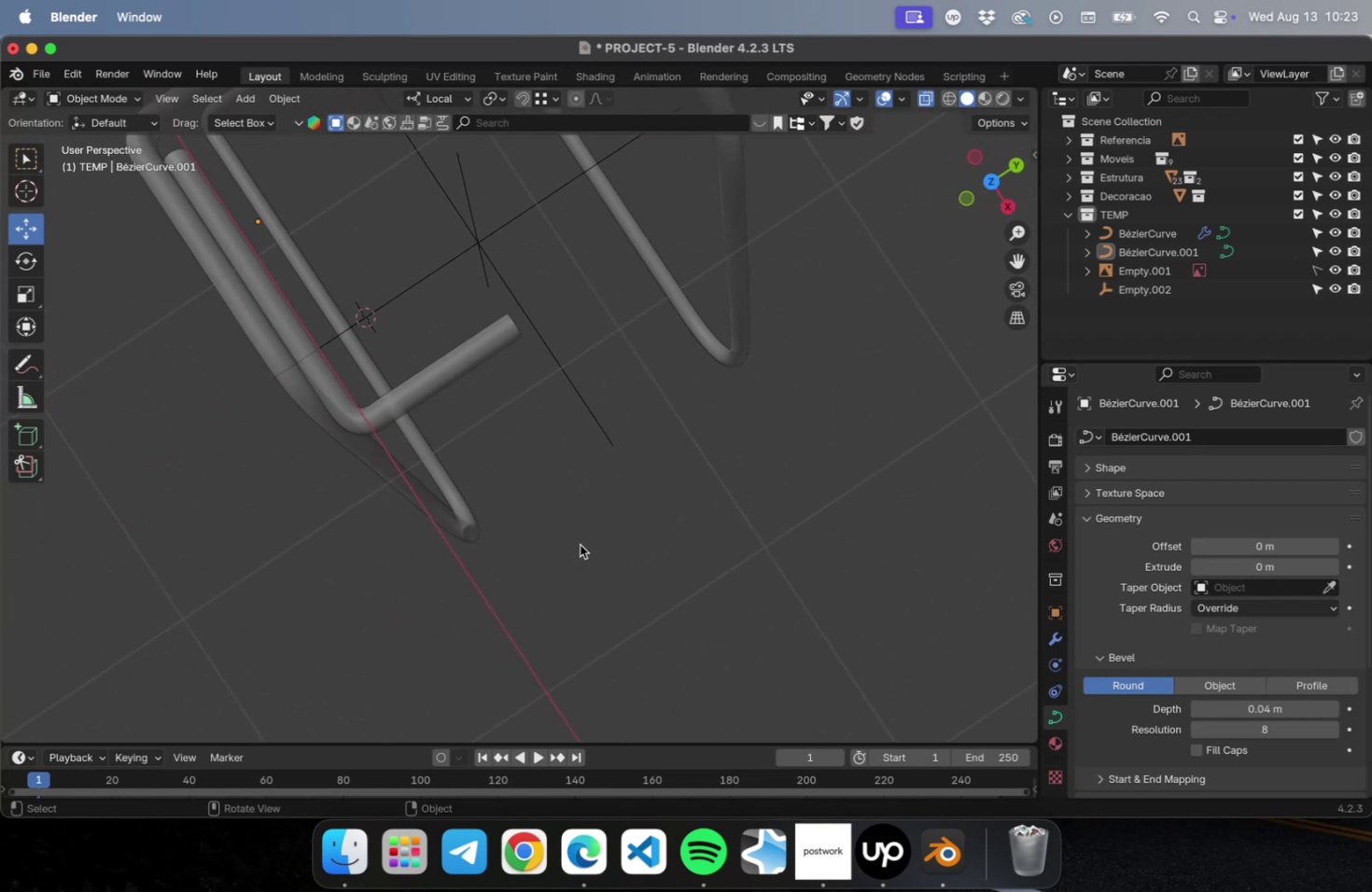 
key(NumLock)
 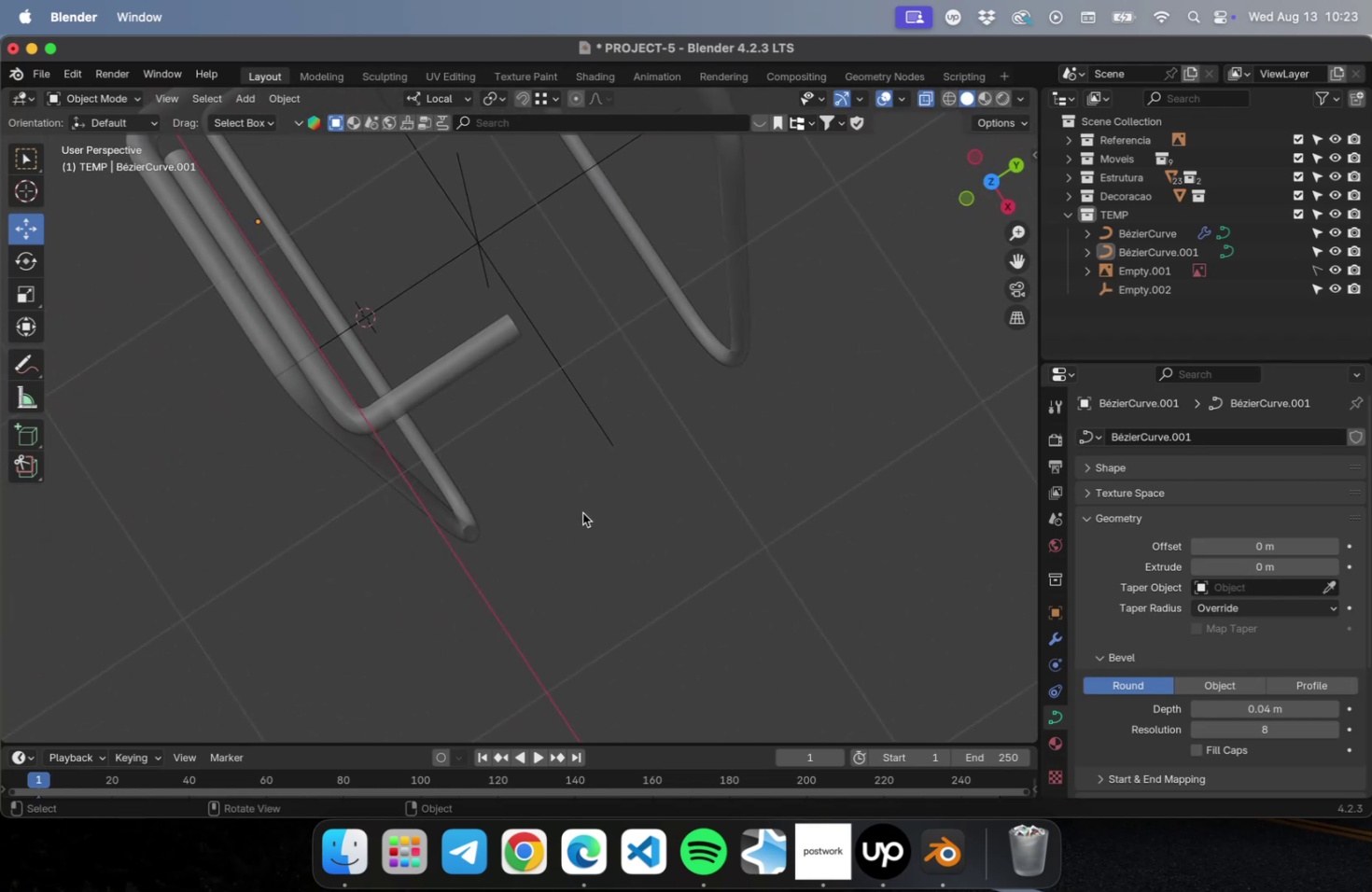 
key(Numpad7)
 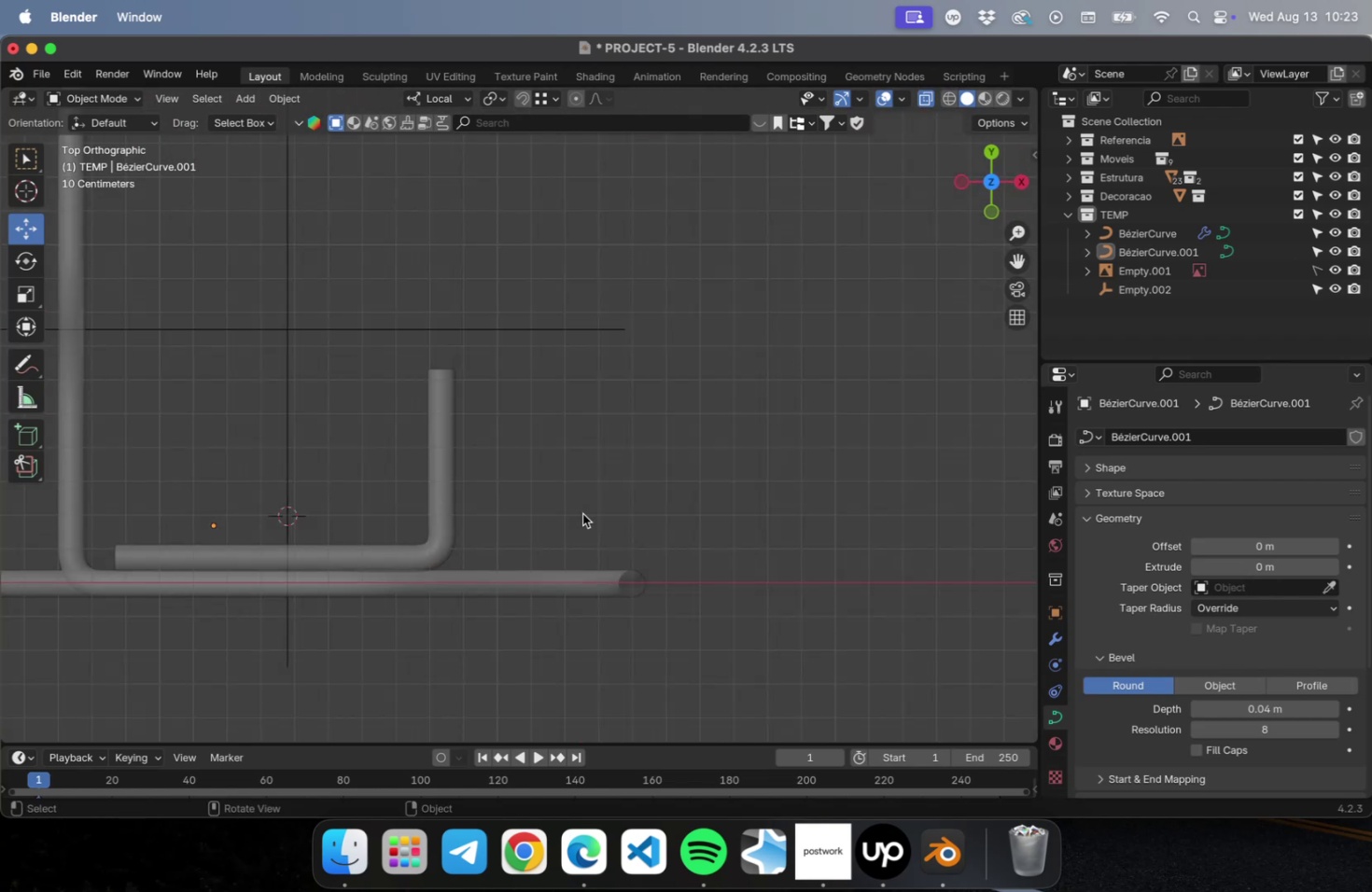 
left_click_drag(start_coordinate=[565, 529], to_coordinate=[350, 419])
 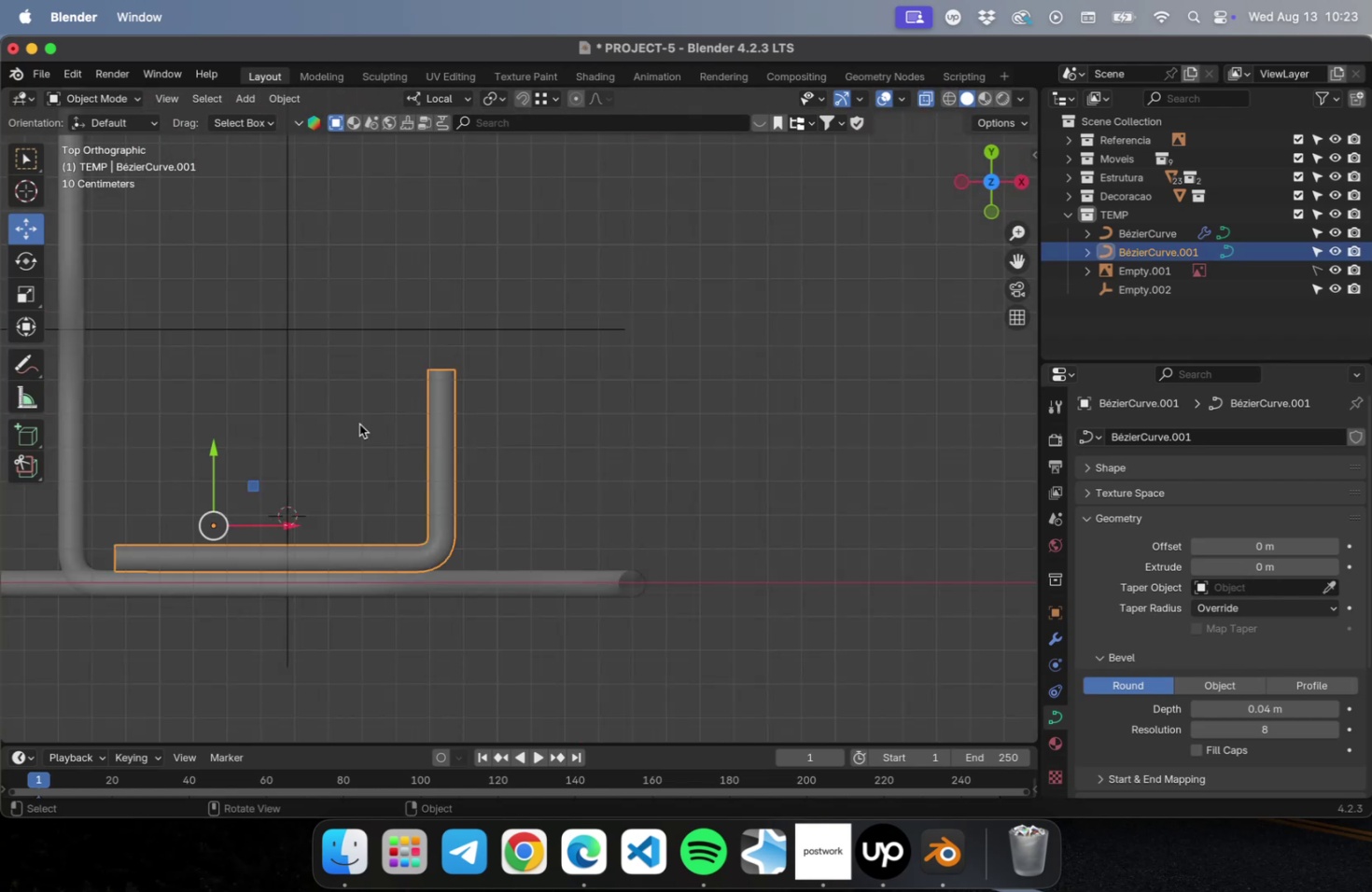 
key(Tab)
 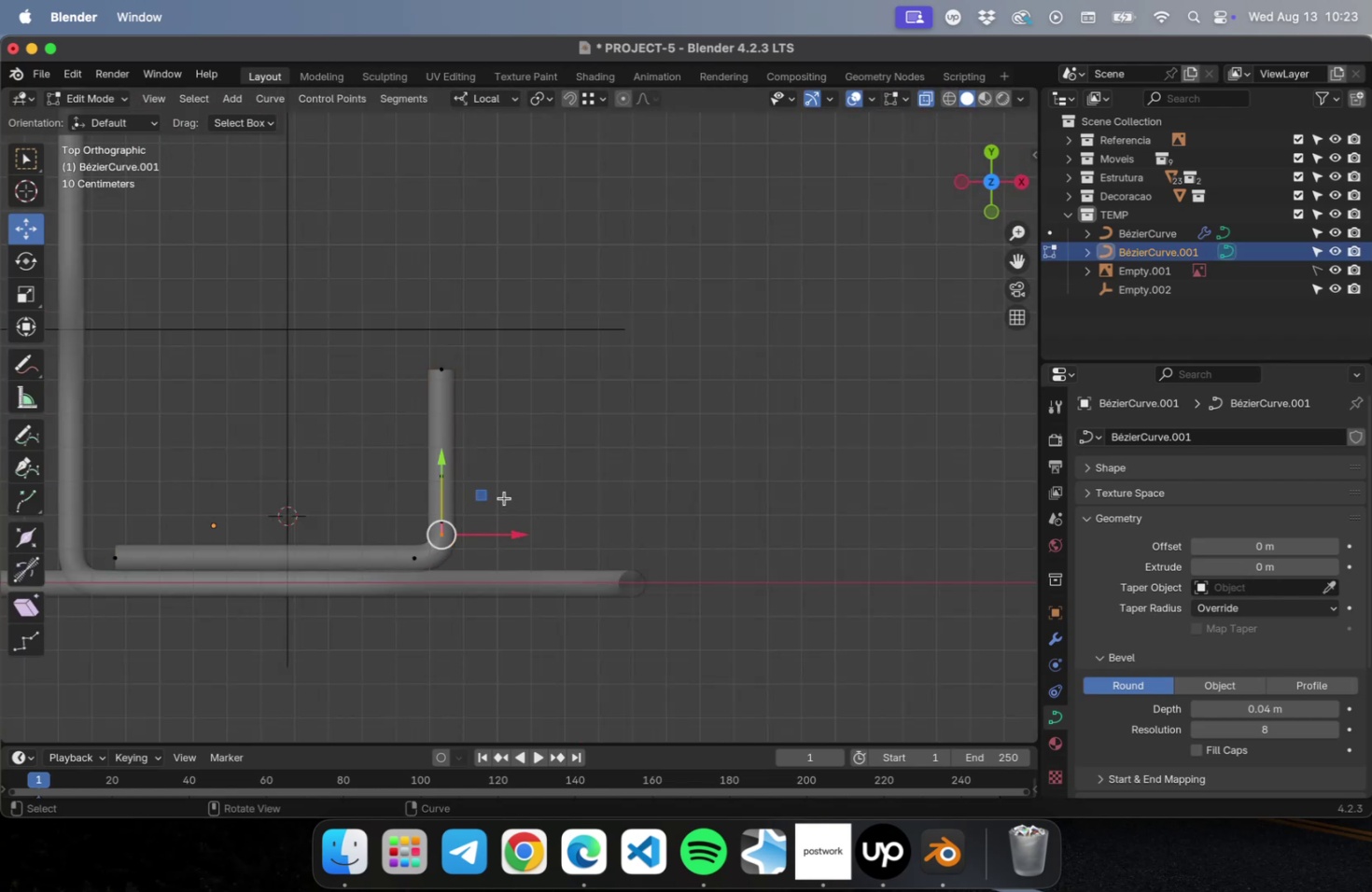 
hold_key(key=ShiftLeft, duration=0.51)
 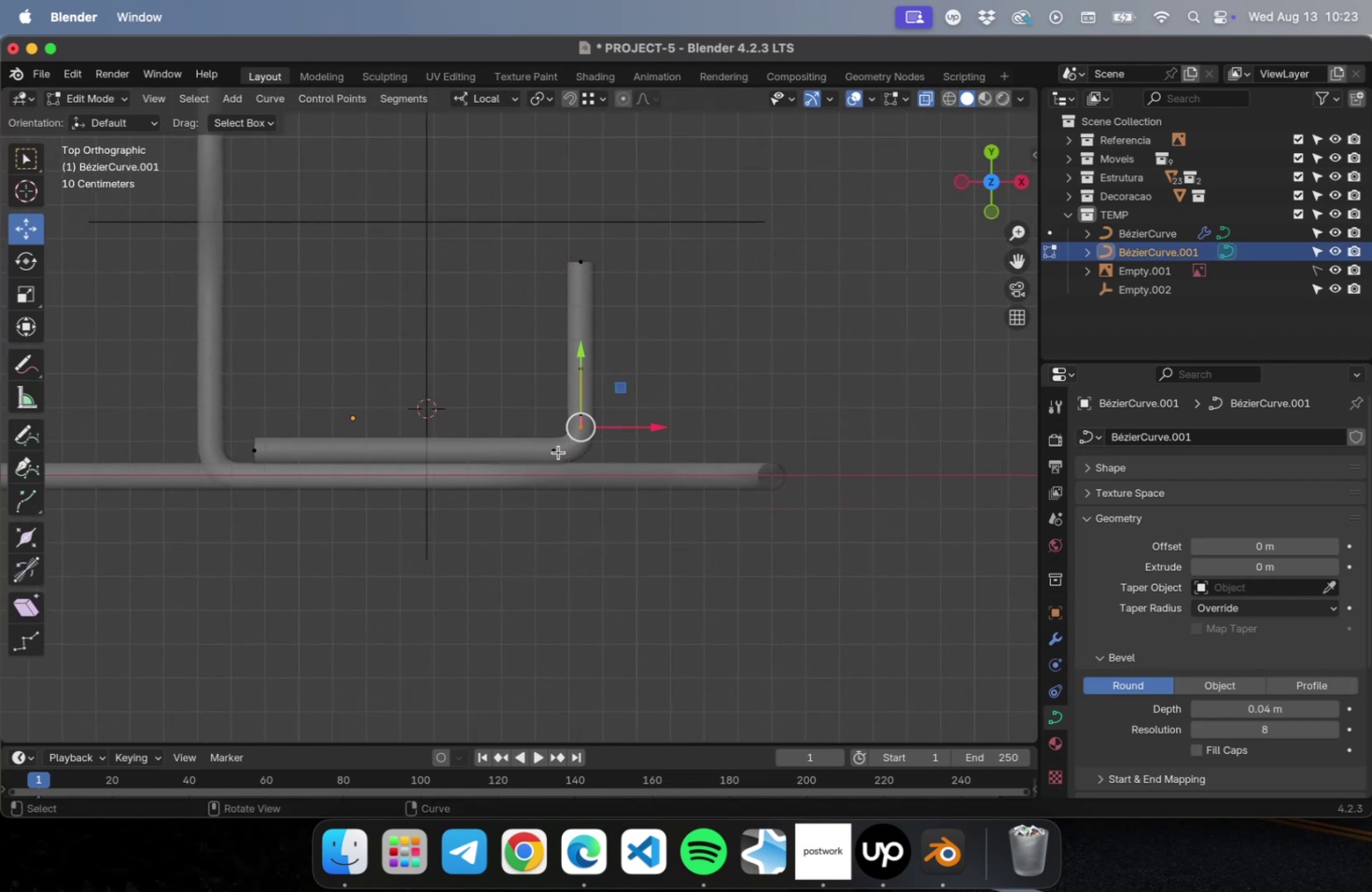 
left_click([557, 448])
 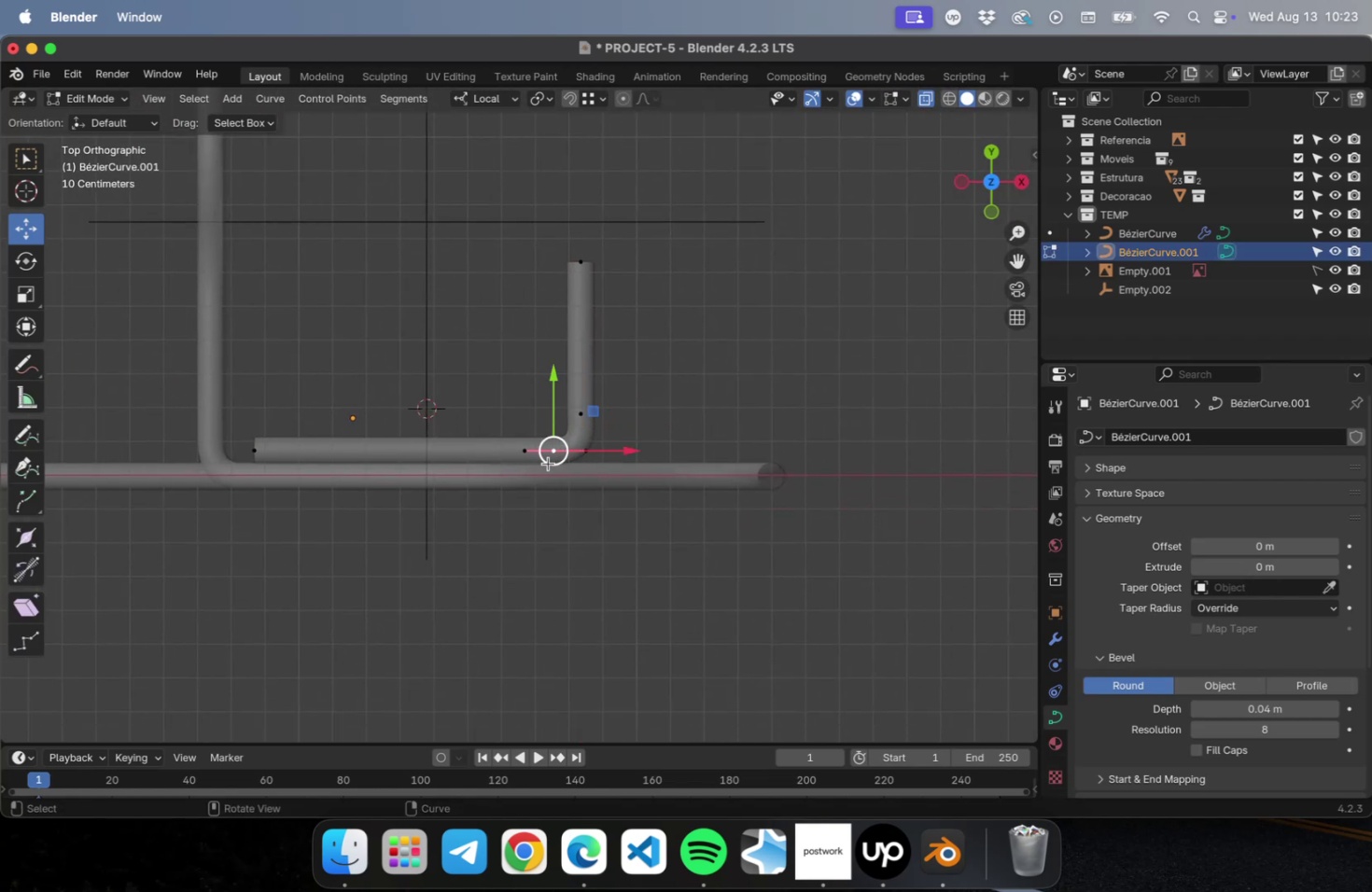 
scroll: coordinate [548, 461], scroll_direction: up, amount: 15.0
 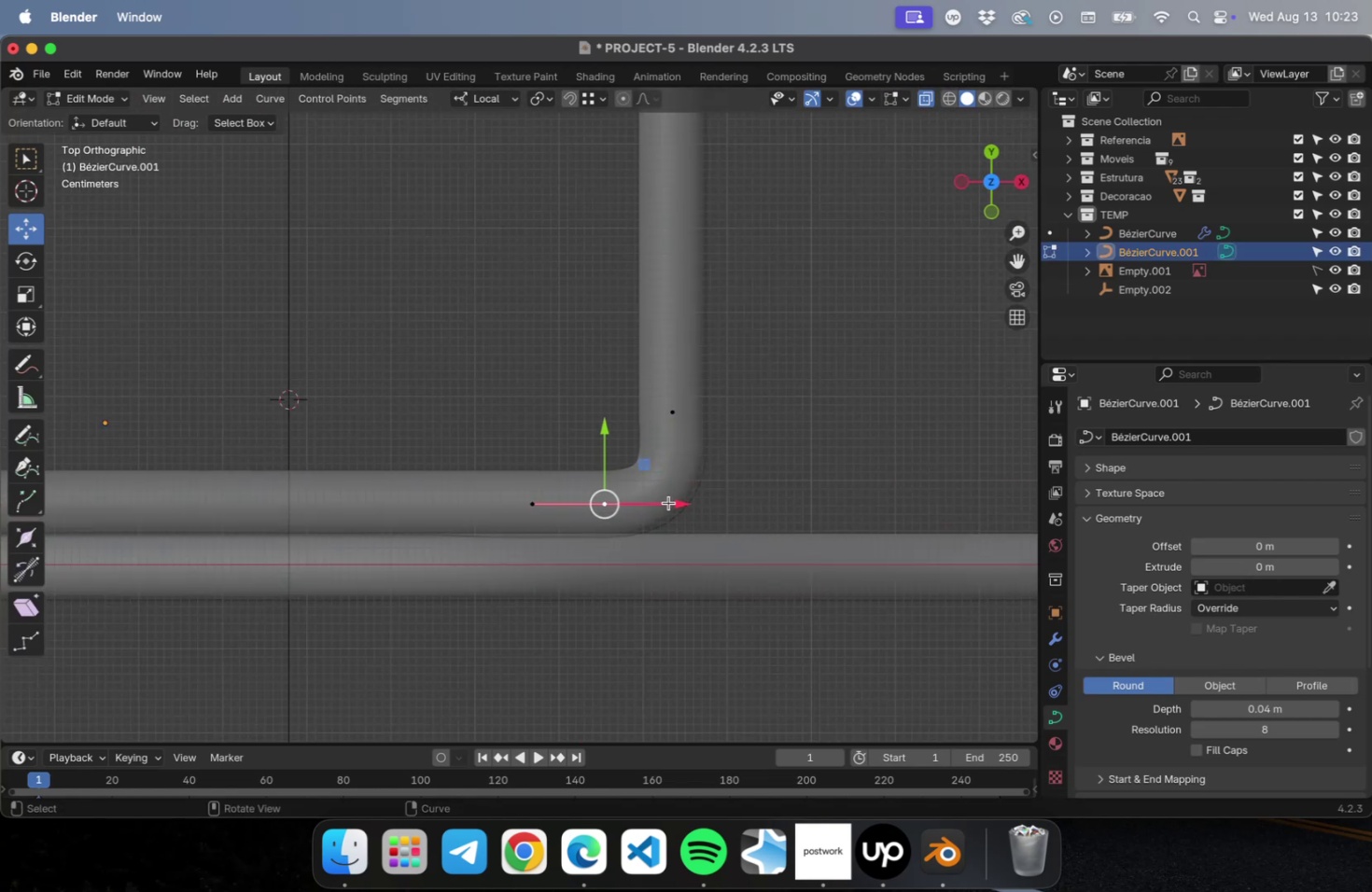 
left_click_drag(start_coordinate=[674, 501], to_coordinate=[626, 509])
 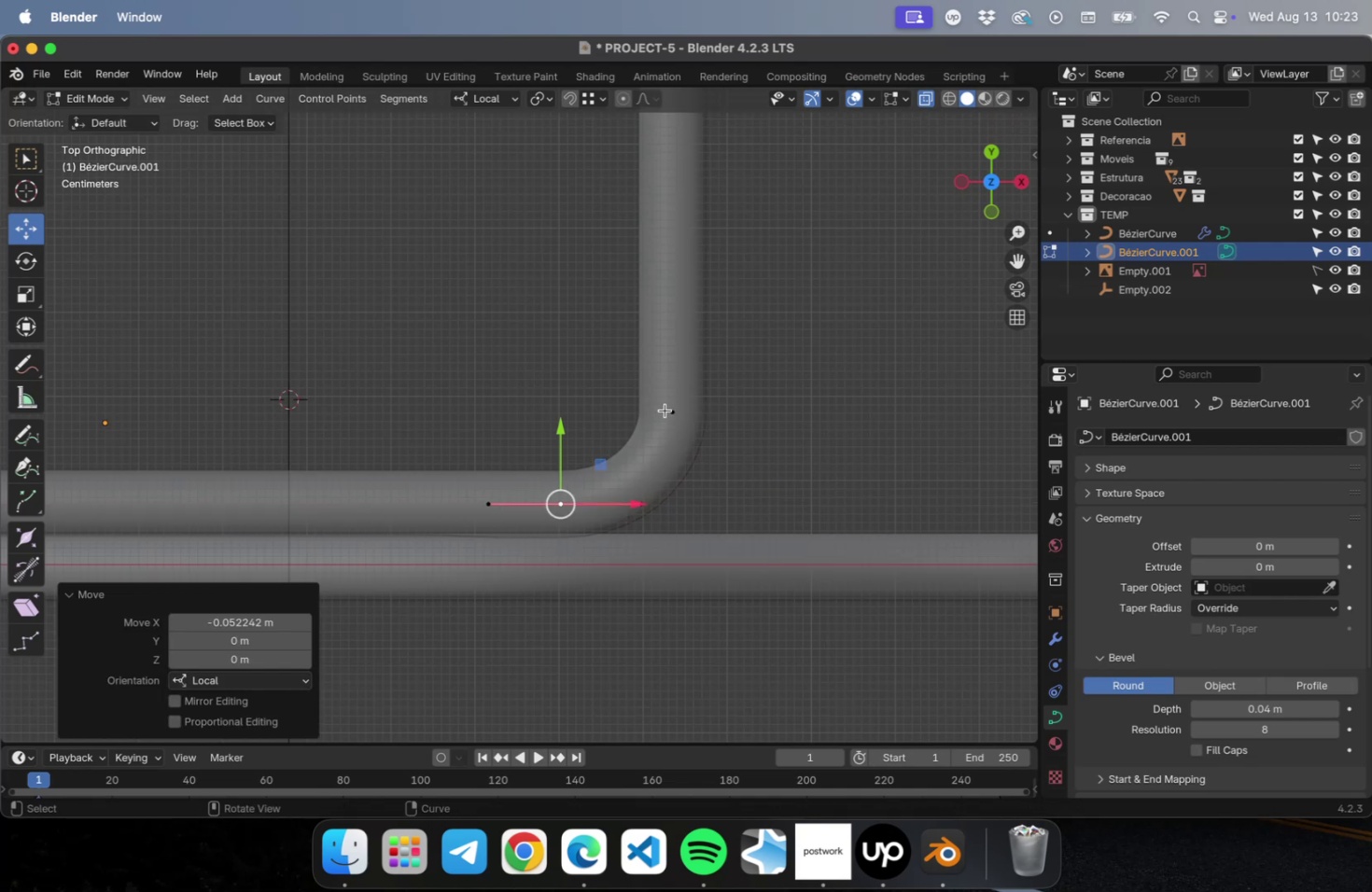 
left_click([665, 410])
 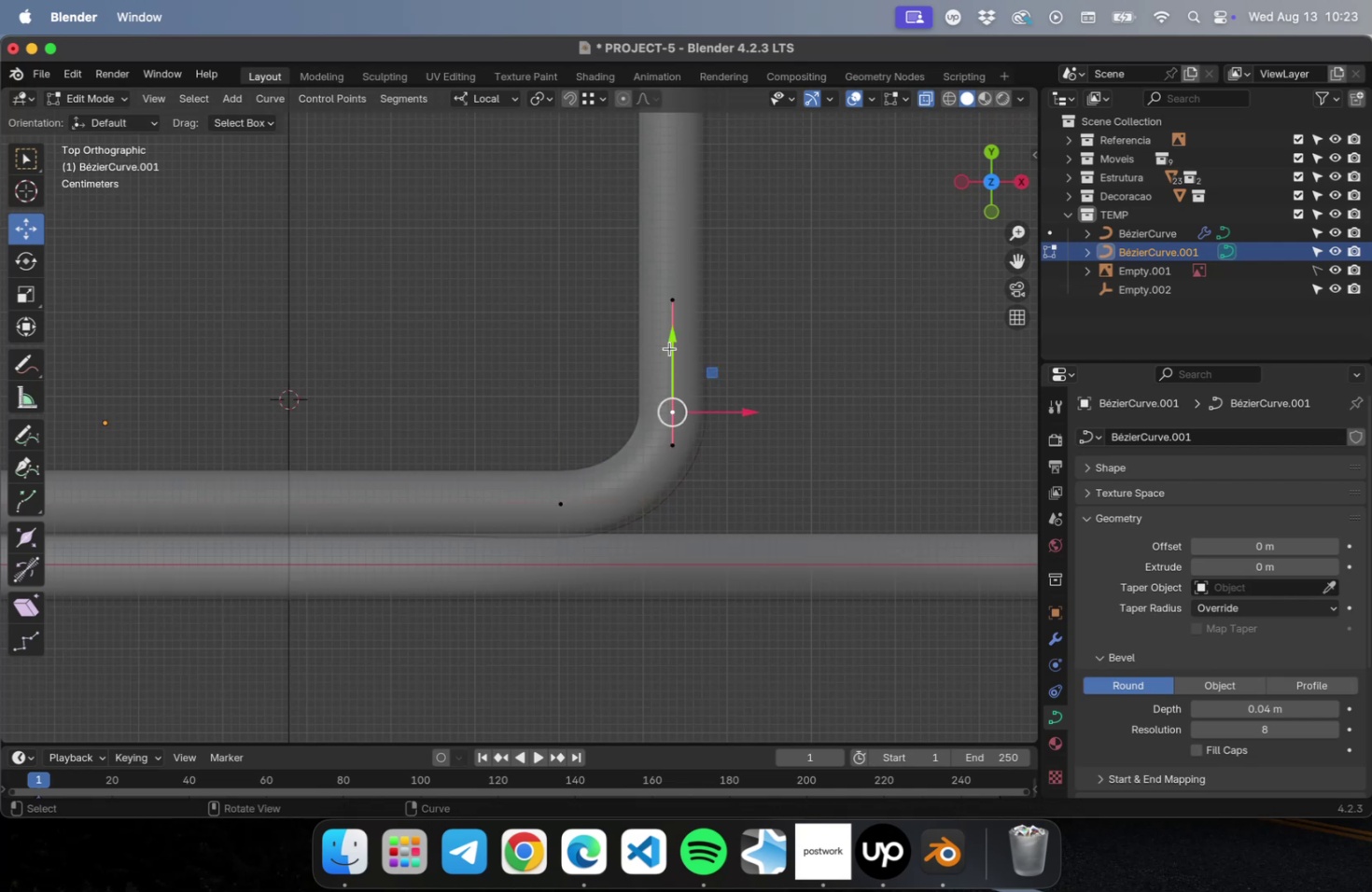 
left_click_drag(start_coordinate=[672, 342], to_coordinate=[668, 324])
 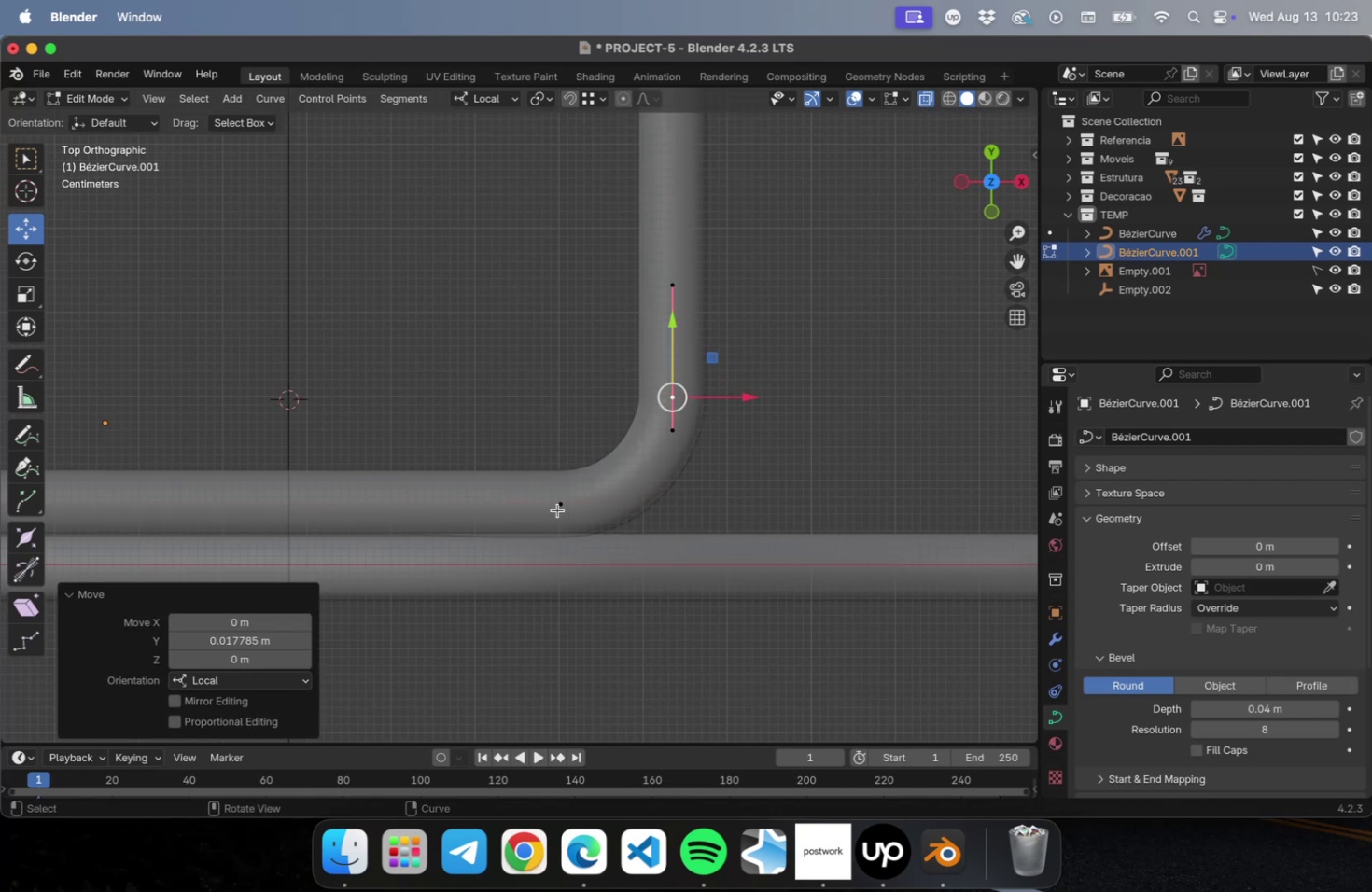 
left_click([557, 509])
 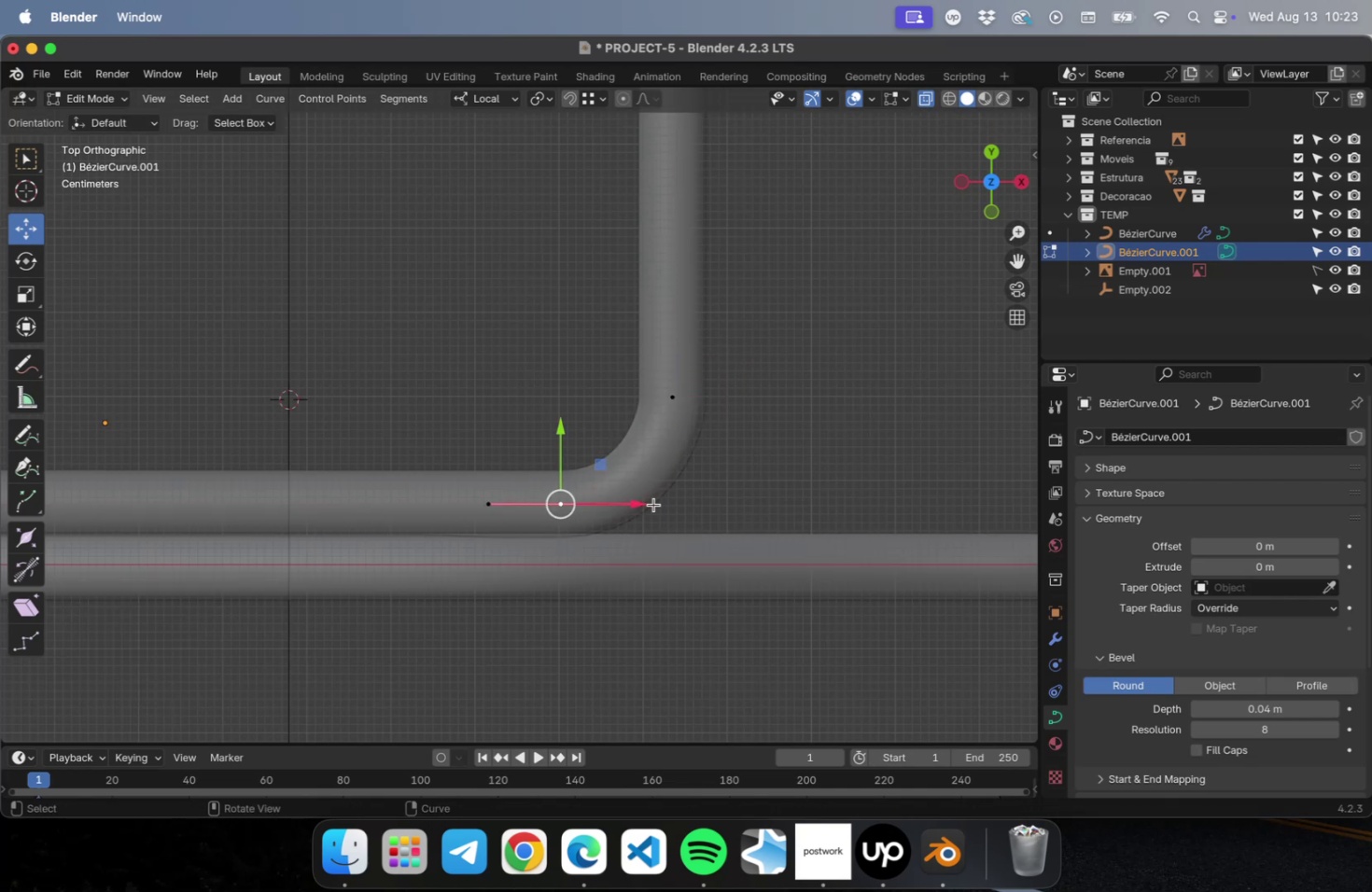 
left_click_drag(start_coordinate=[647, 506], to_coordinate=[656, 504])
 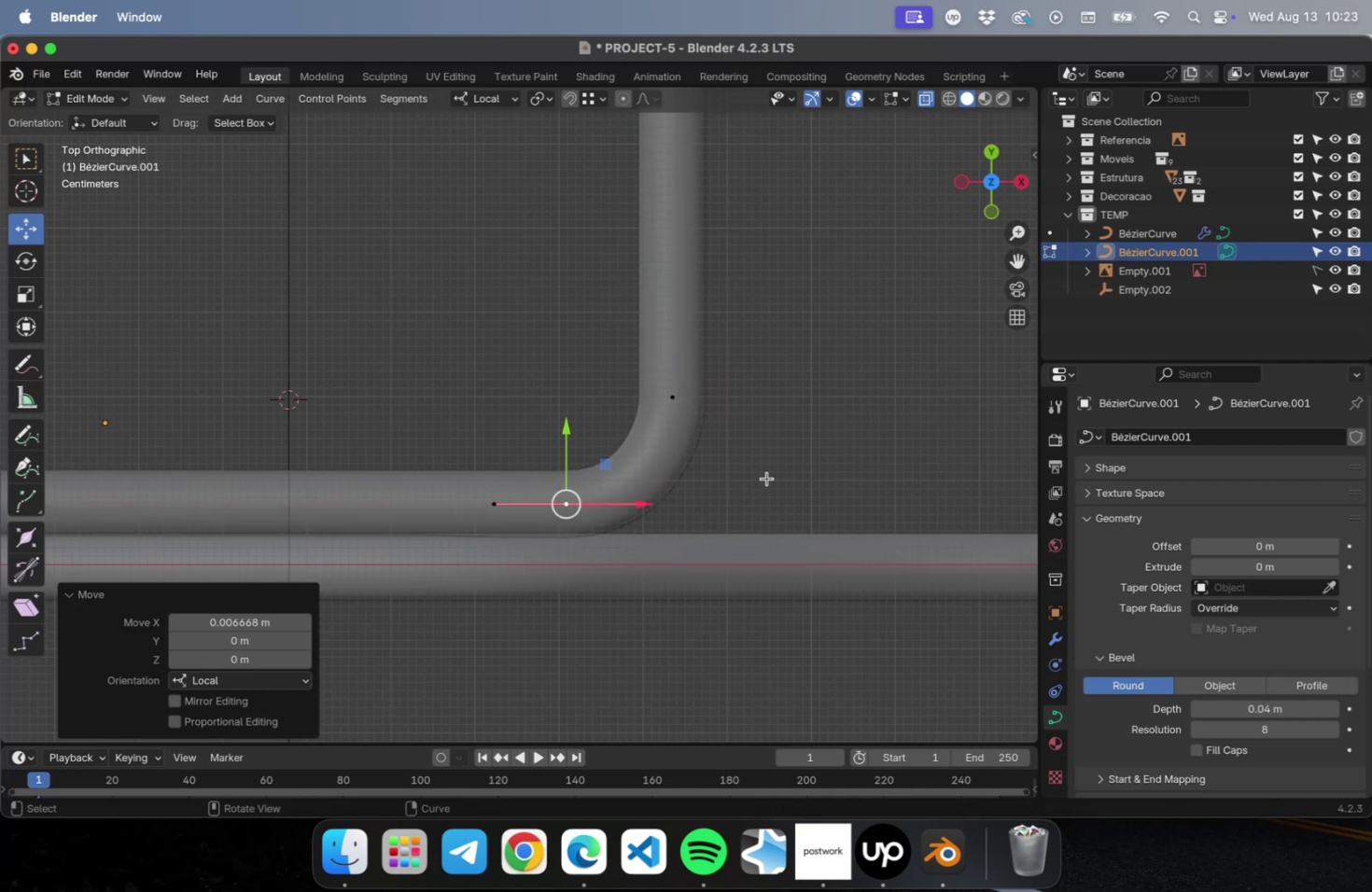 
key(Tab)
 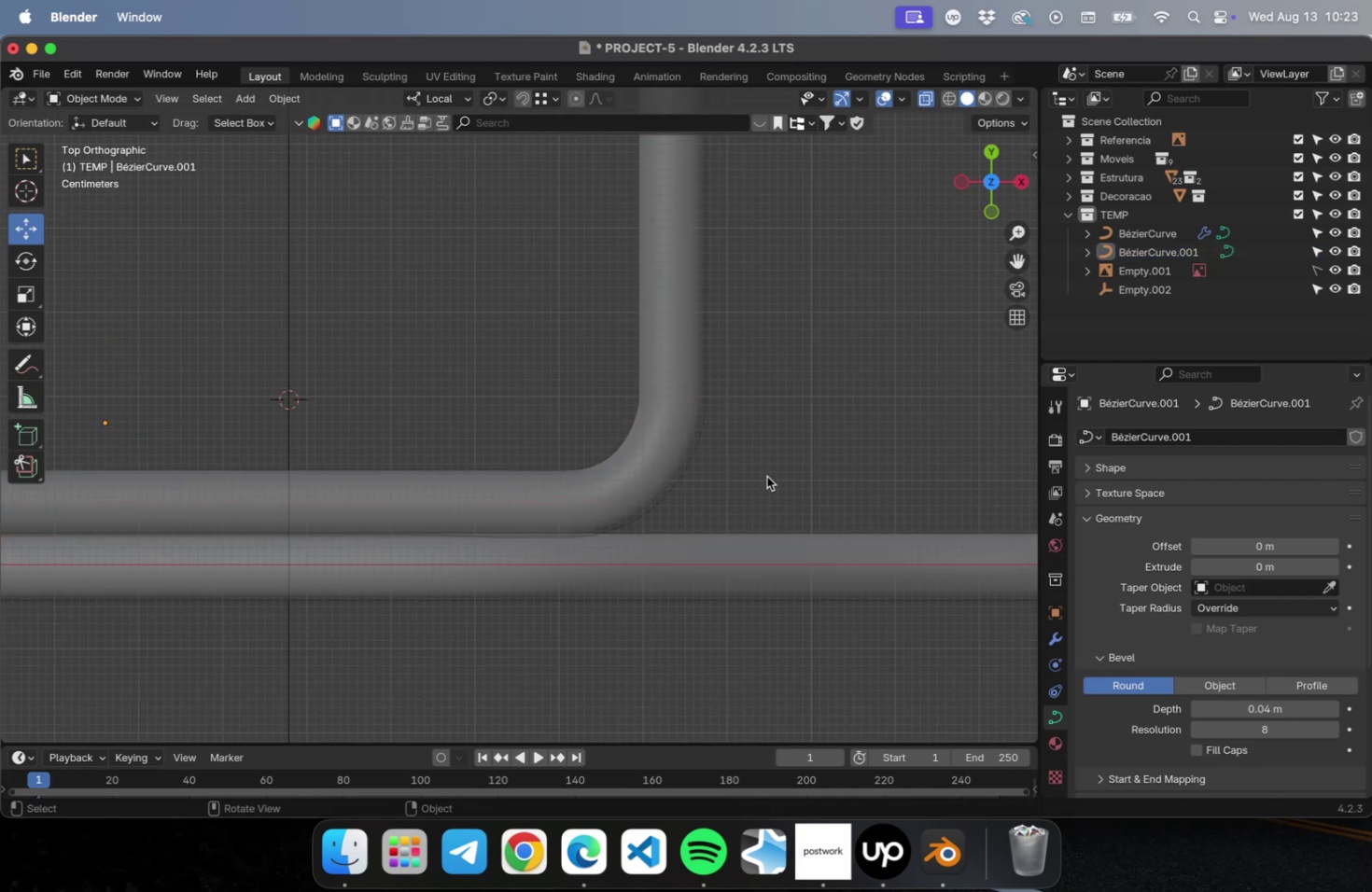 
scroll: coordinate [766, 480], scroll_direction: down, amount: 22.0
 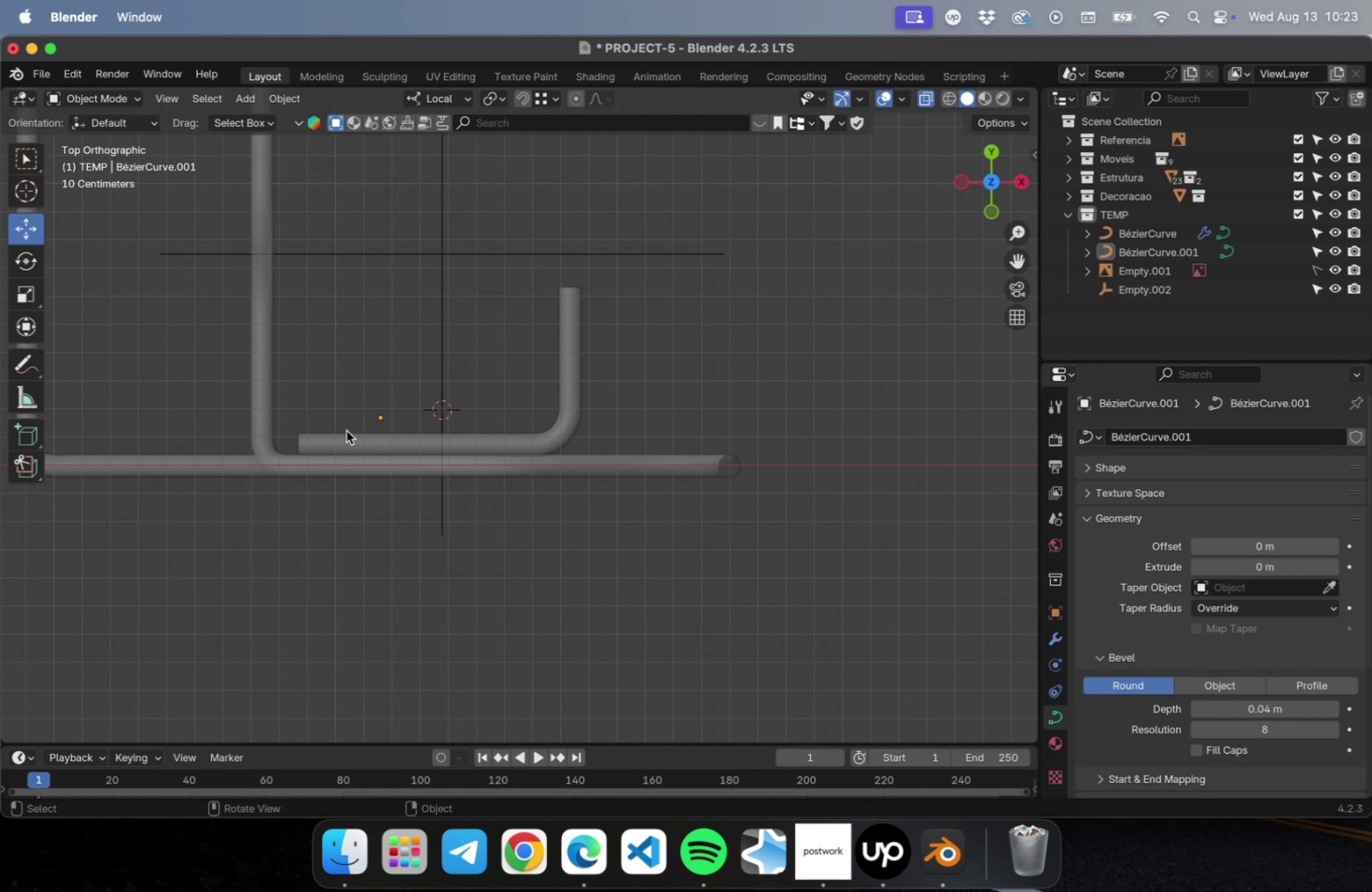 
left_click([351, 443])
 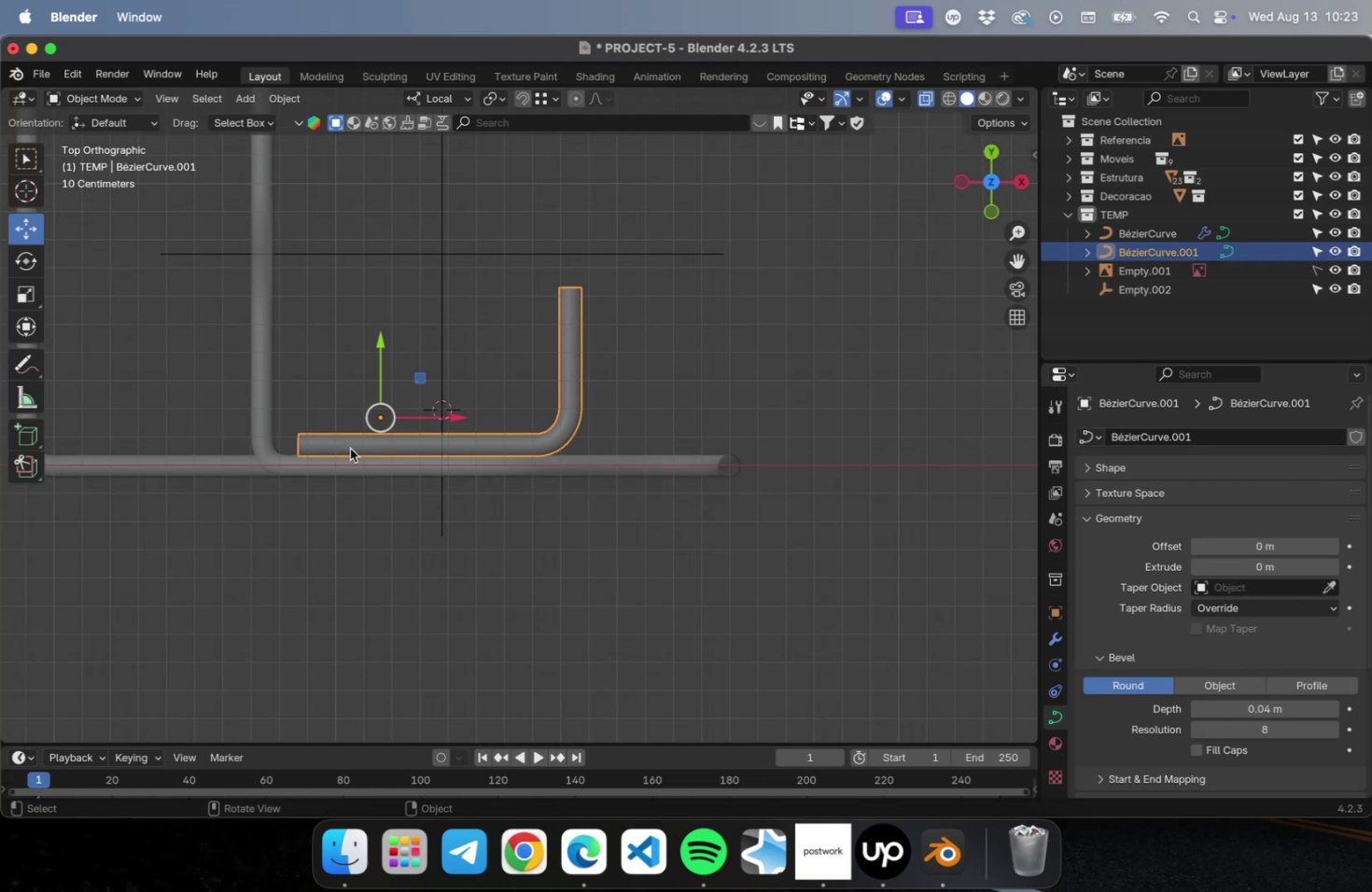 
scroll: coordinate [351, 446], scroll_direction: up, amount: 15.0
 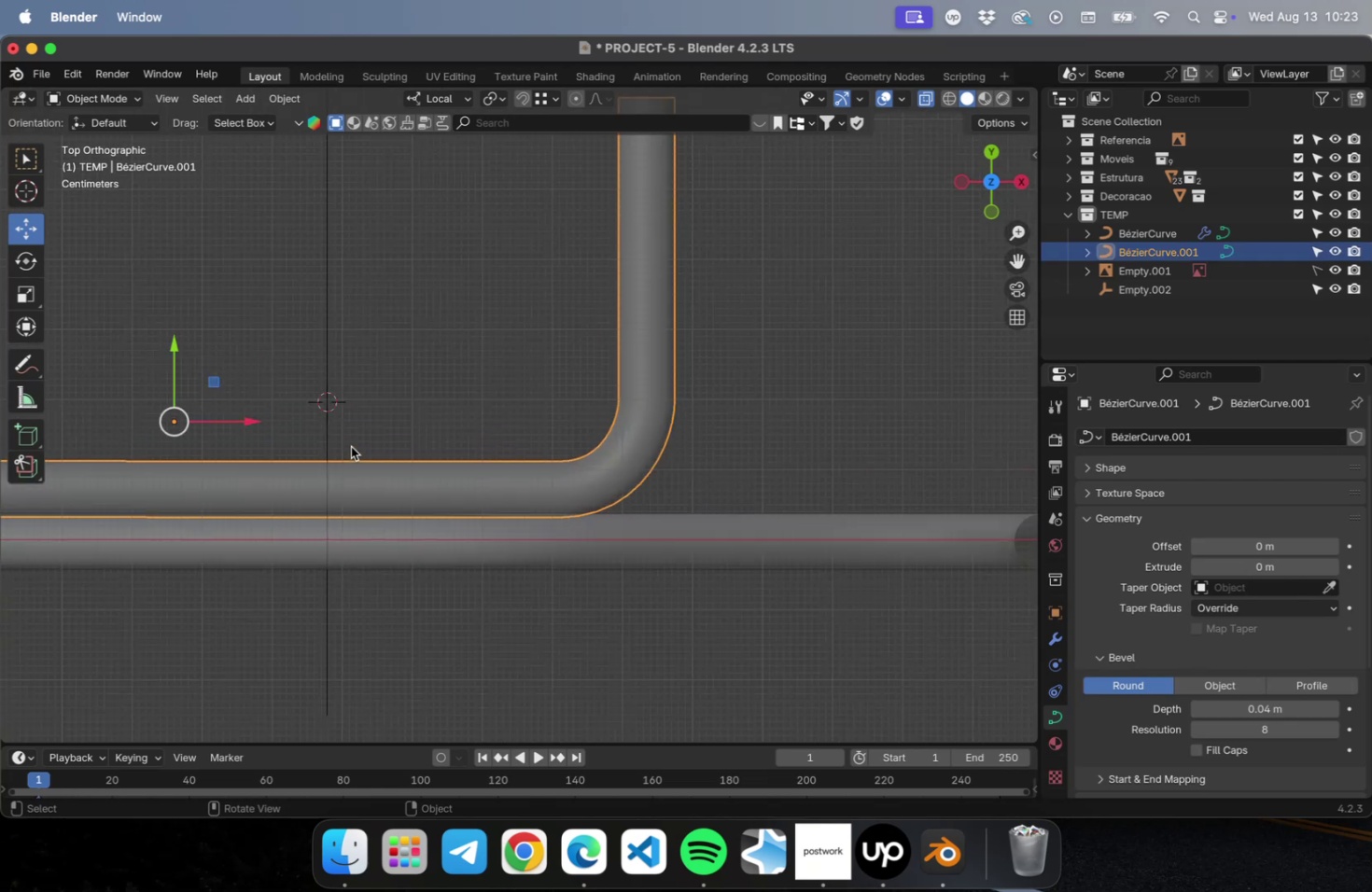 
scroll: coordinate [636, 437], scroll_direction: down, amount: 18.0
 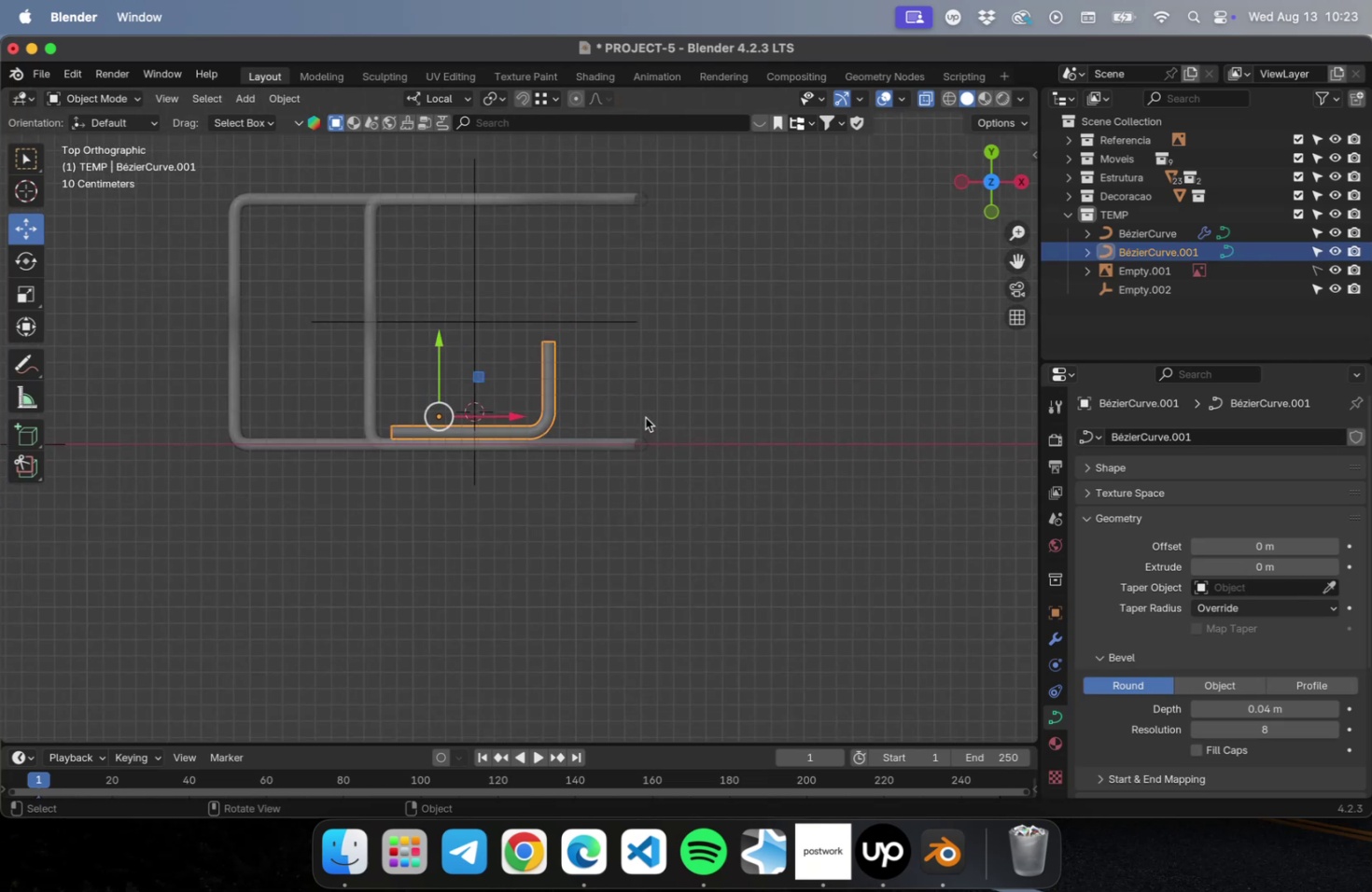 
hold_key(key=ShiftLeft, duration=0.32)
 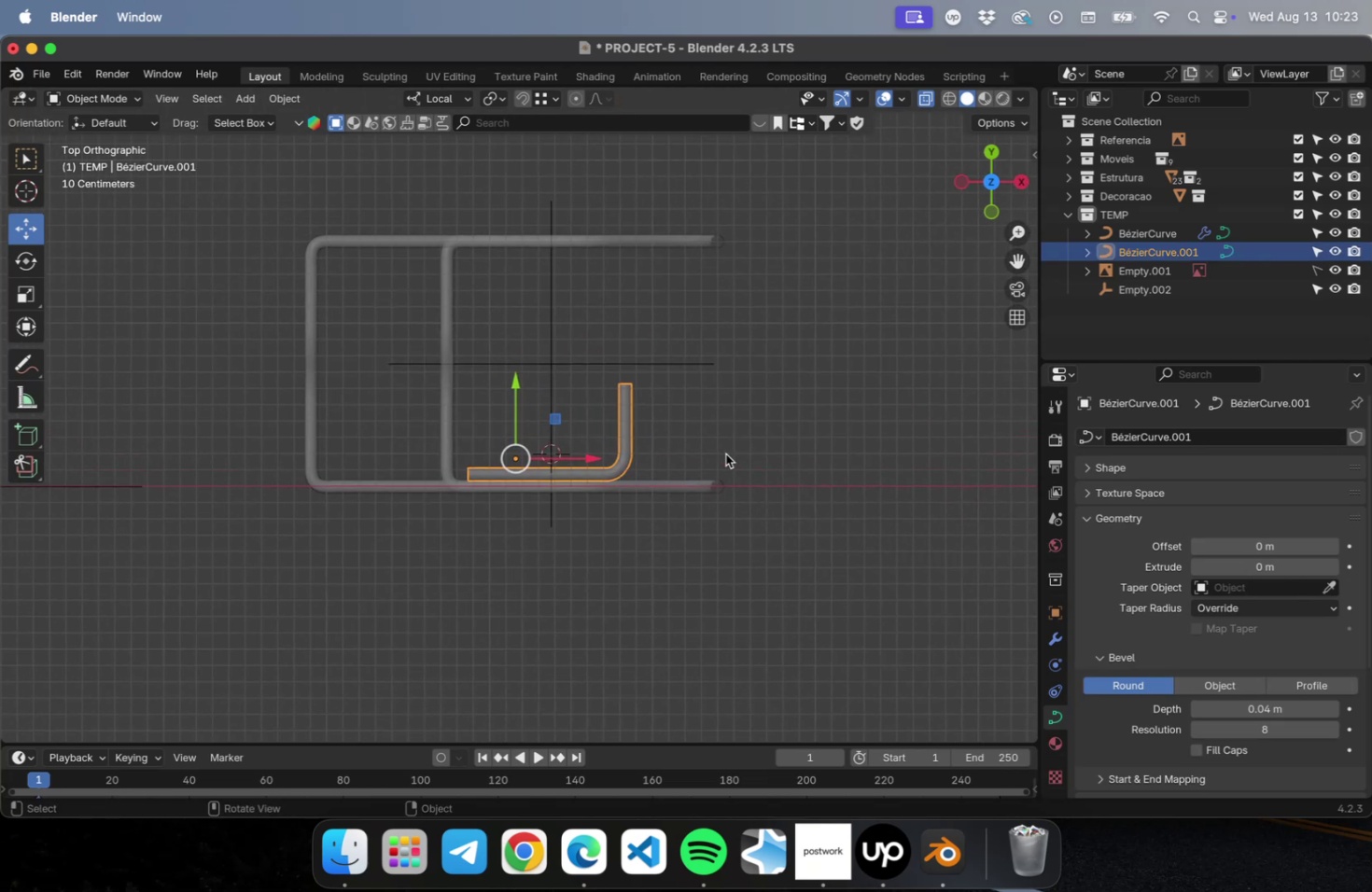 
key(Meta+S)
 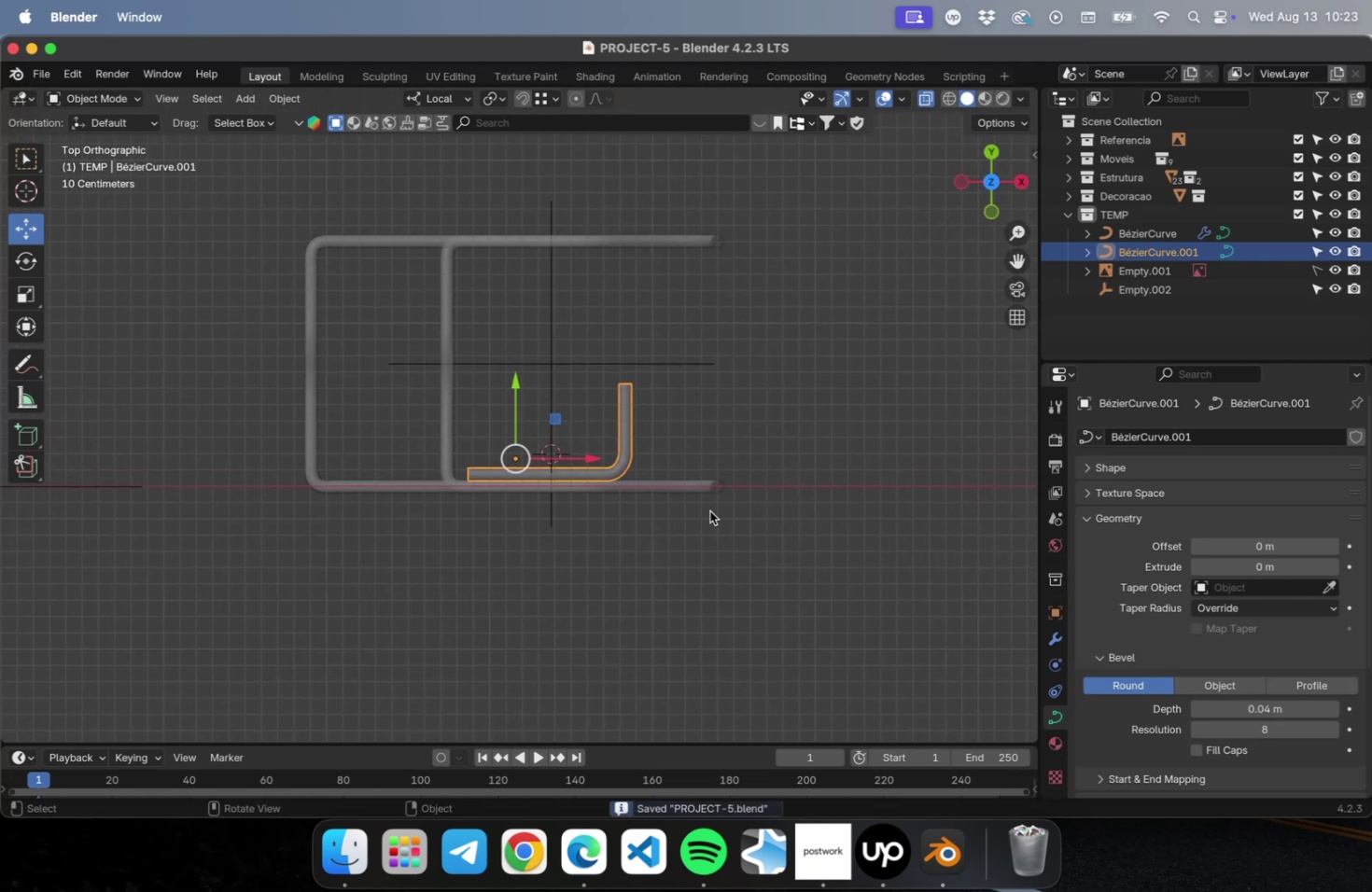 
hold_key(key=ShiftLeft, duration=0.66)
left_click([692, 485])
 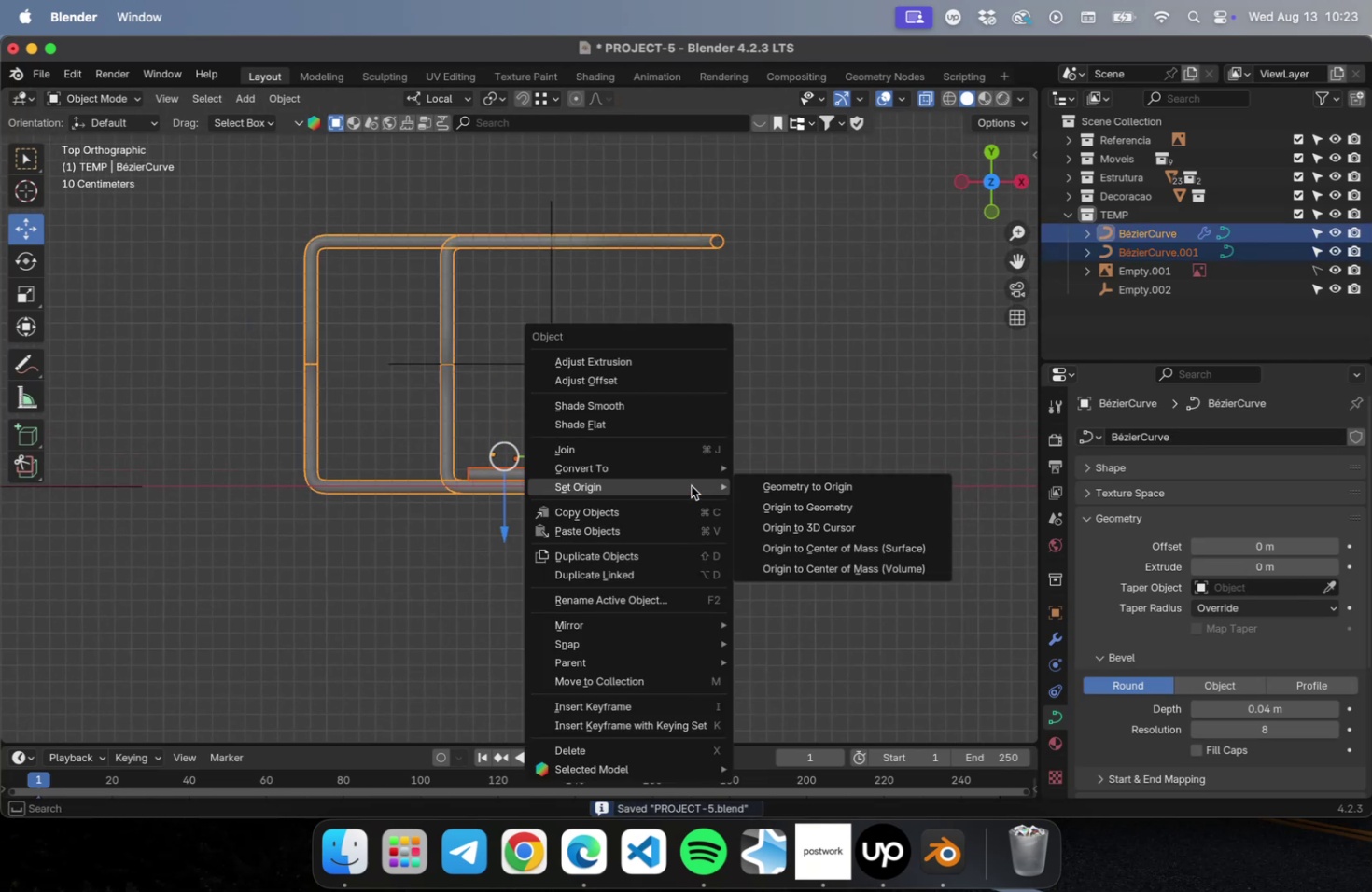 
key(Escape)
 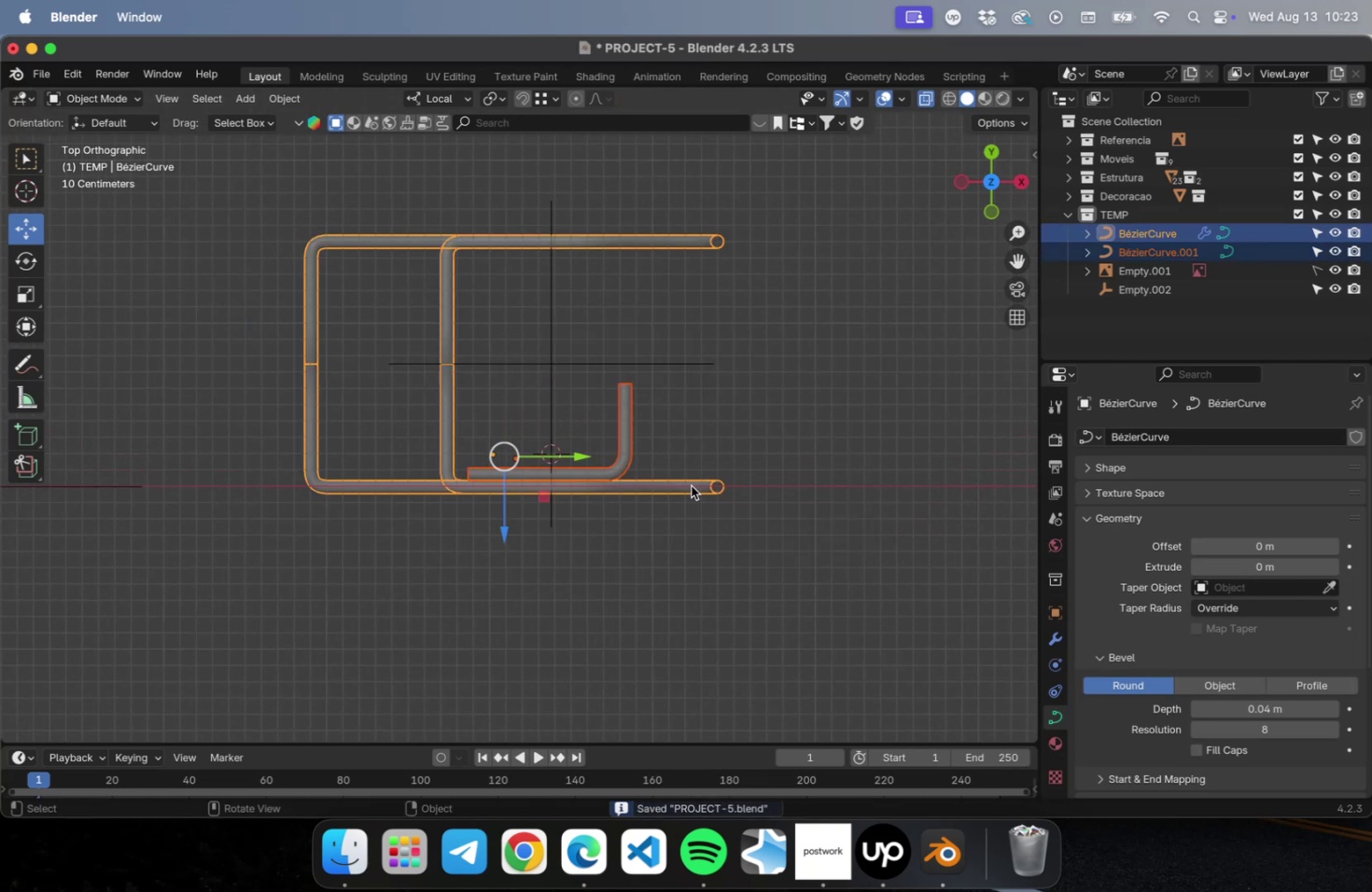 
key(Meta+P)
 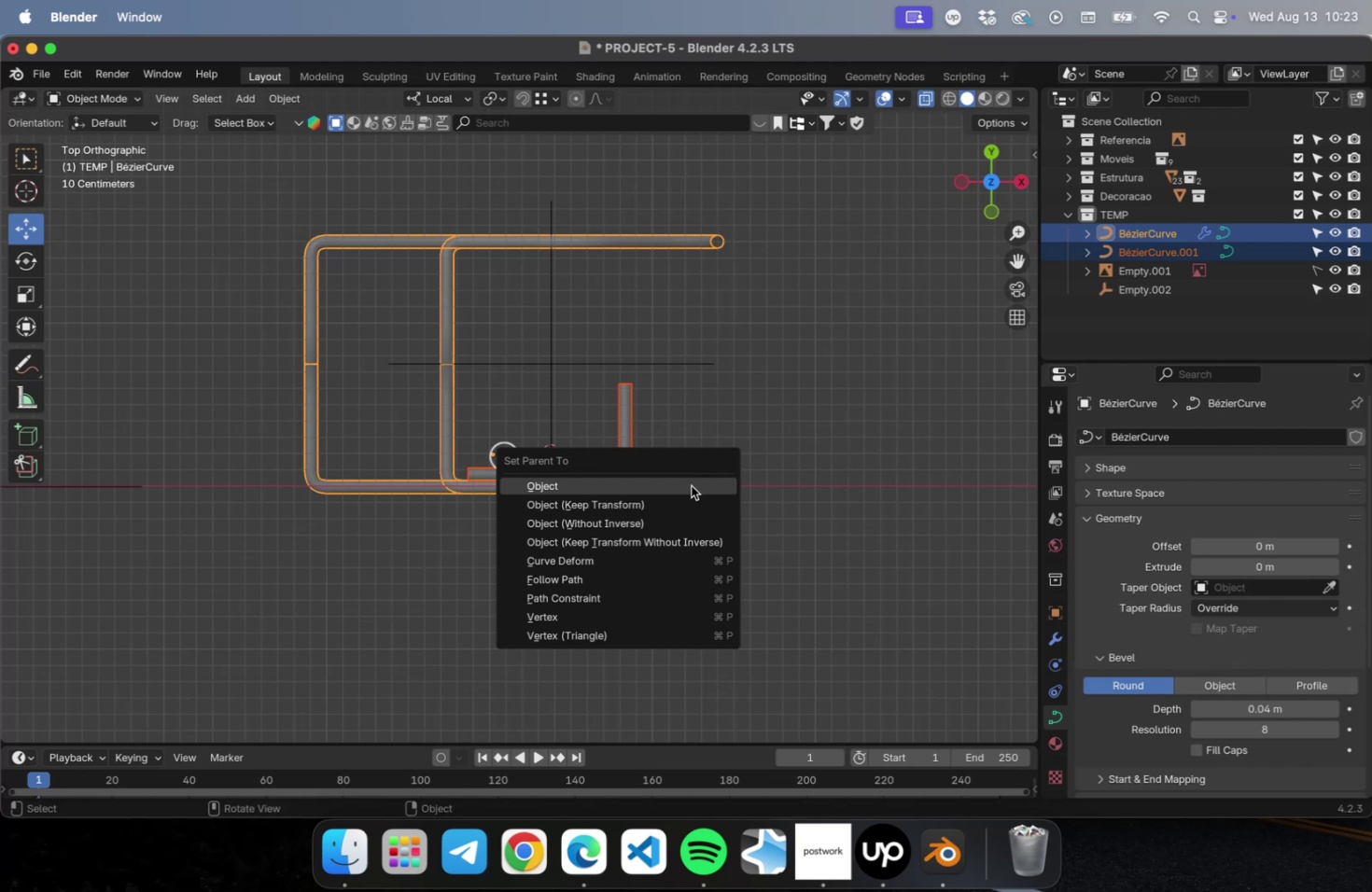 
key(Escape)
 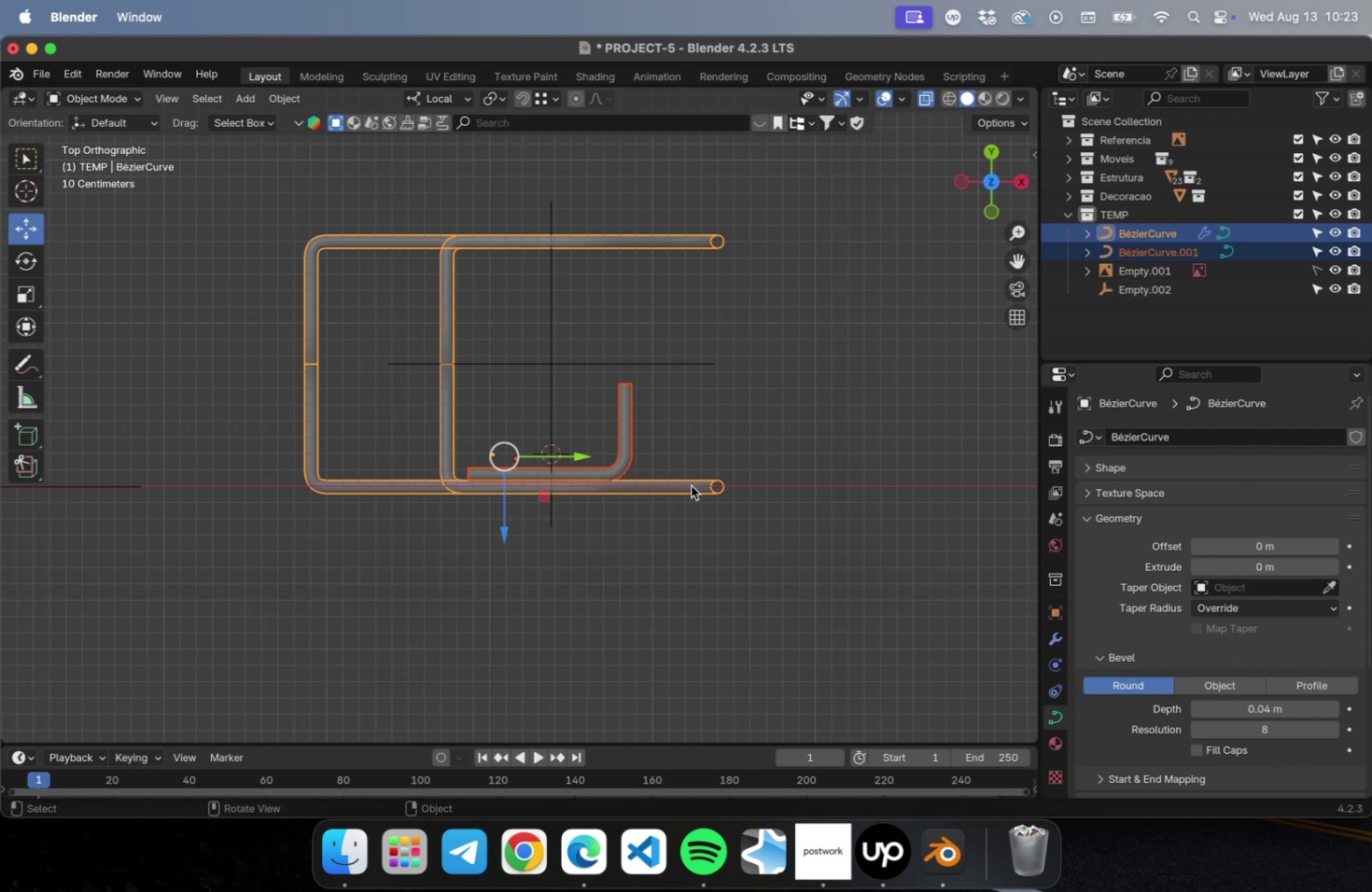 
key(P)
 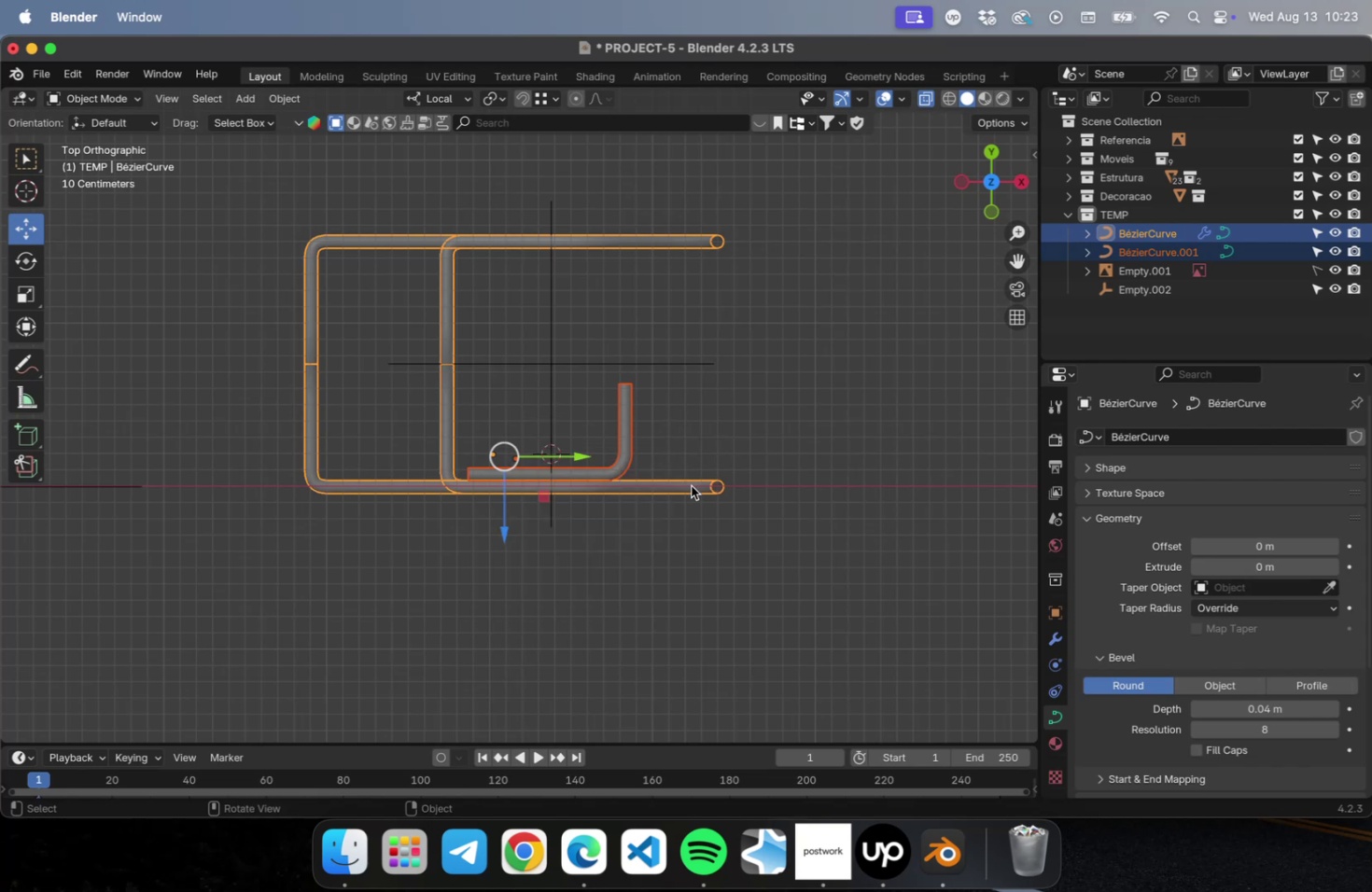 
key(Shift+ShiftRight)
 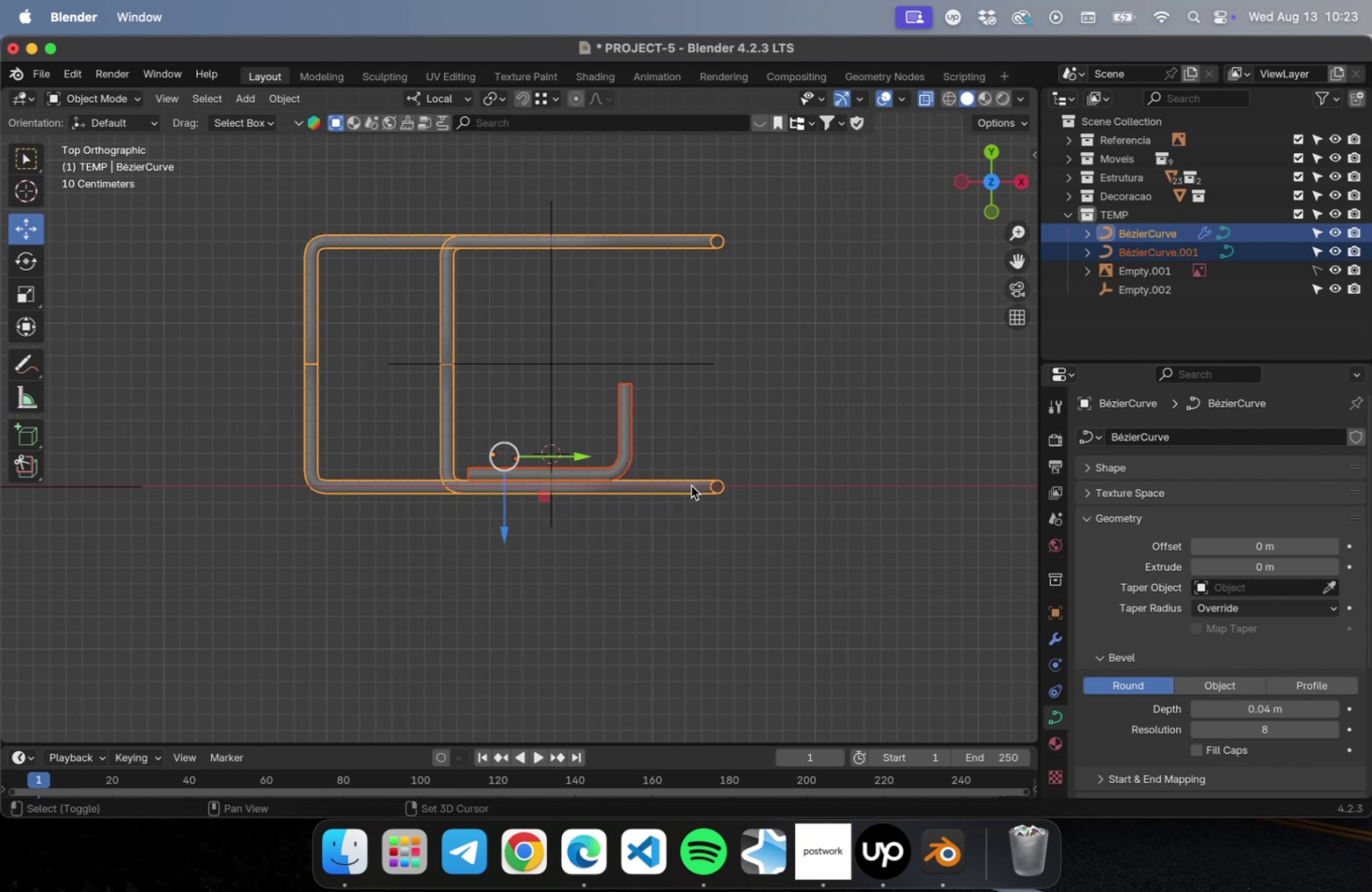 
key(Shift+P)
 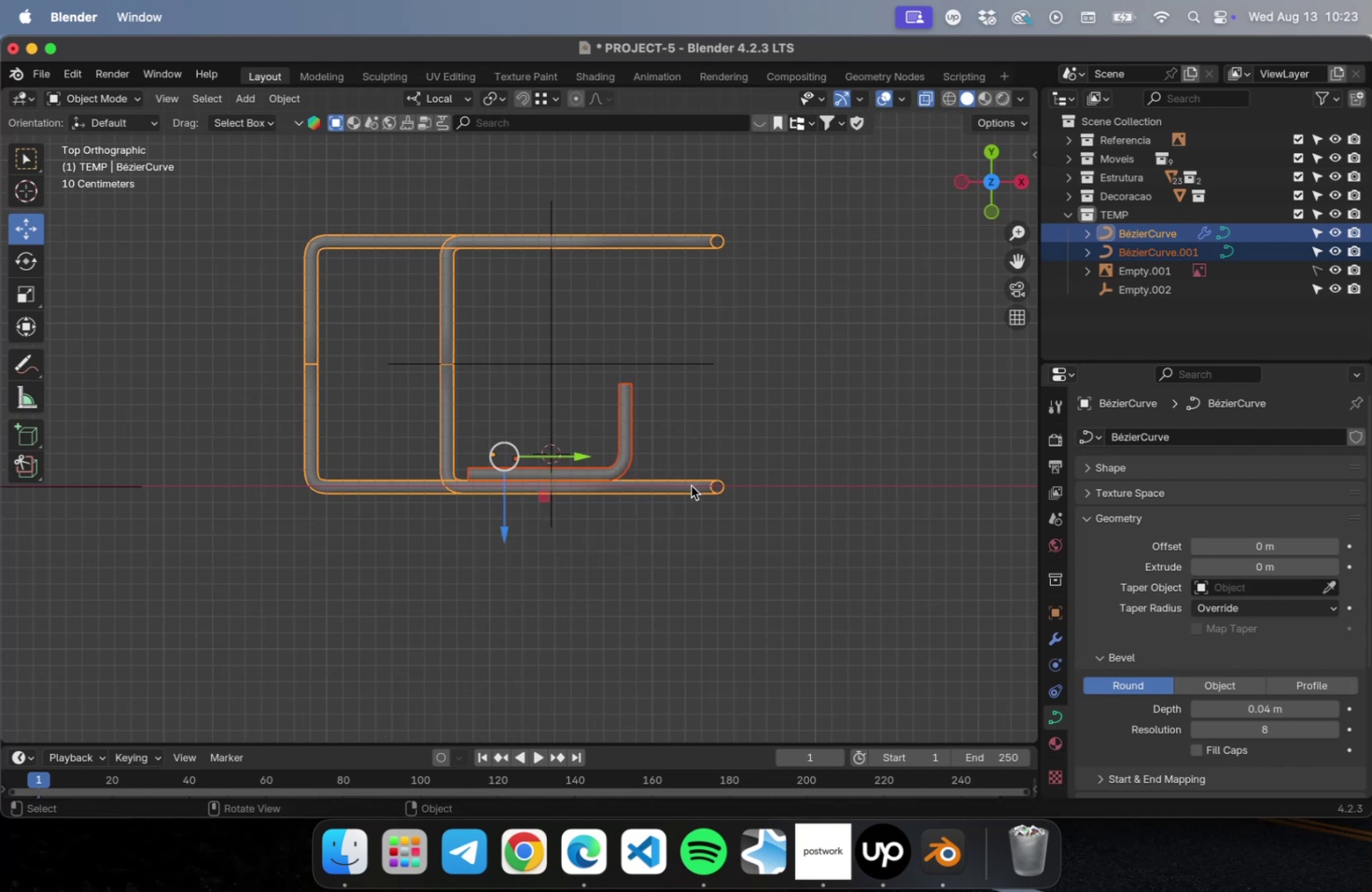 
key(Shift+ShiftLeft)
 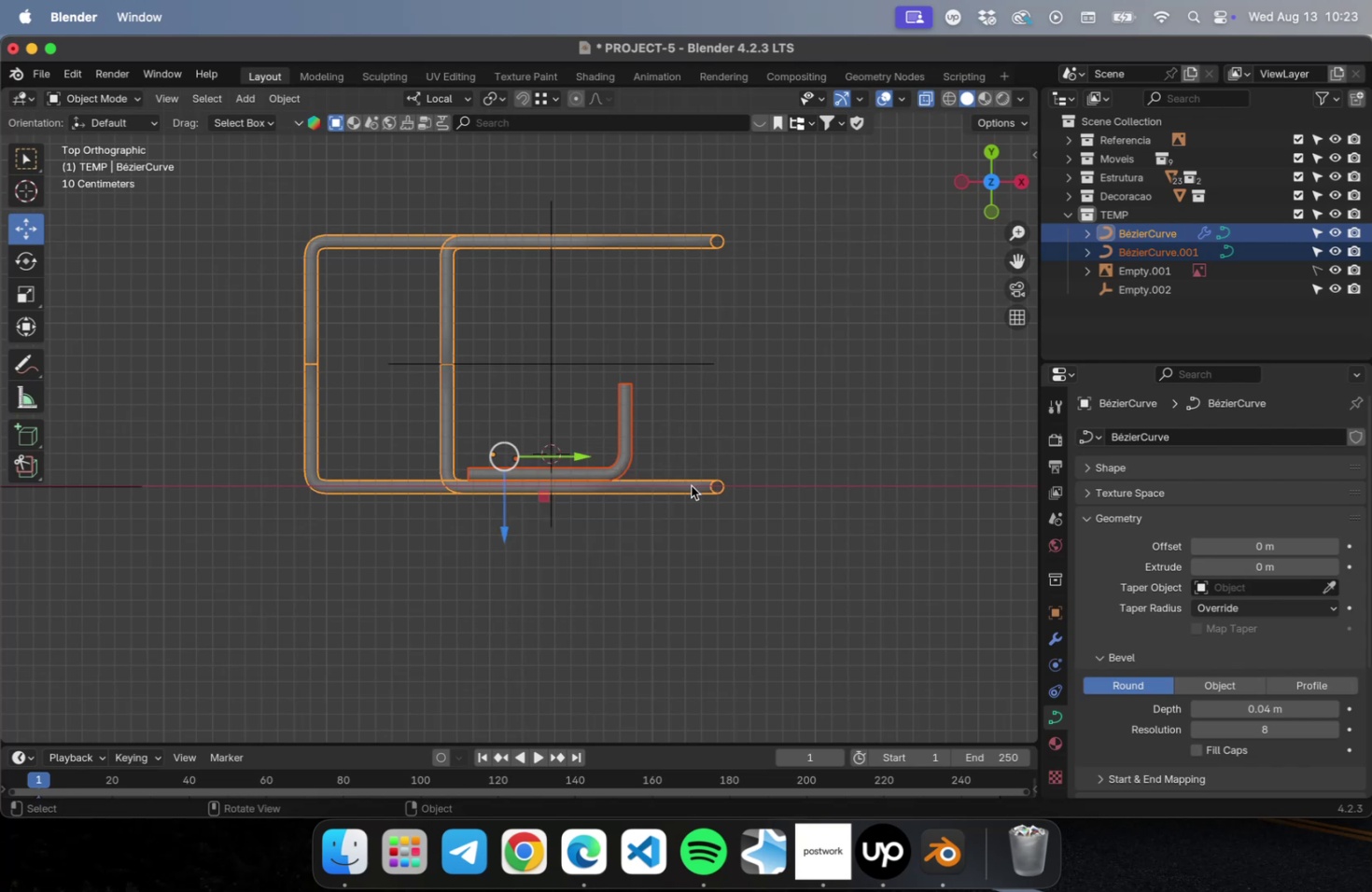 
key(Shift+P)
 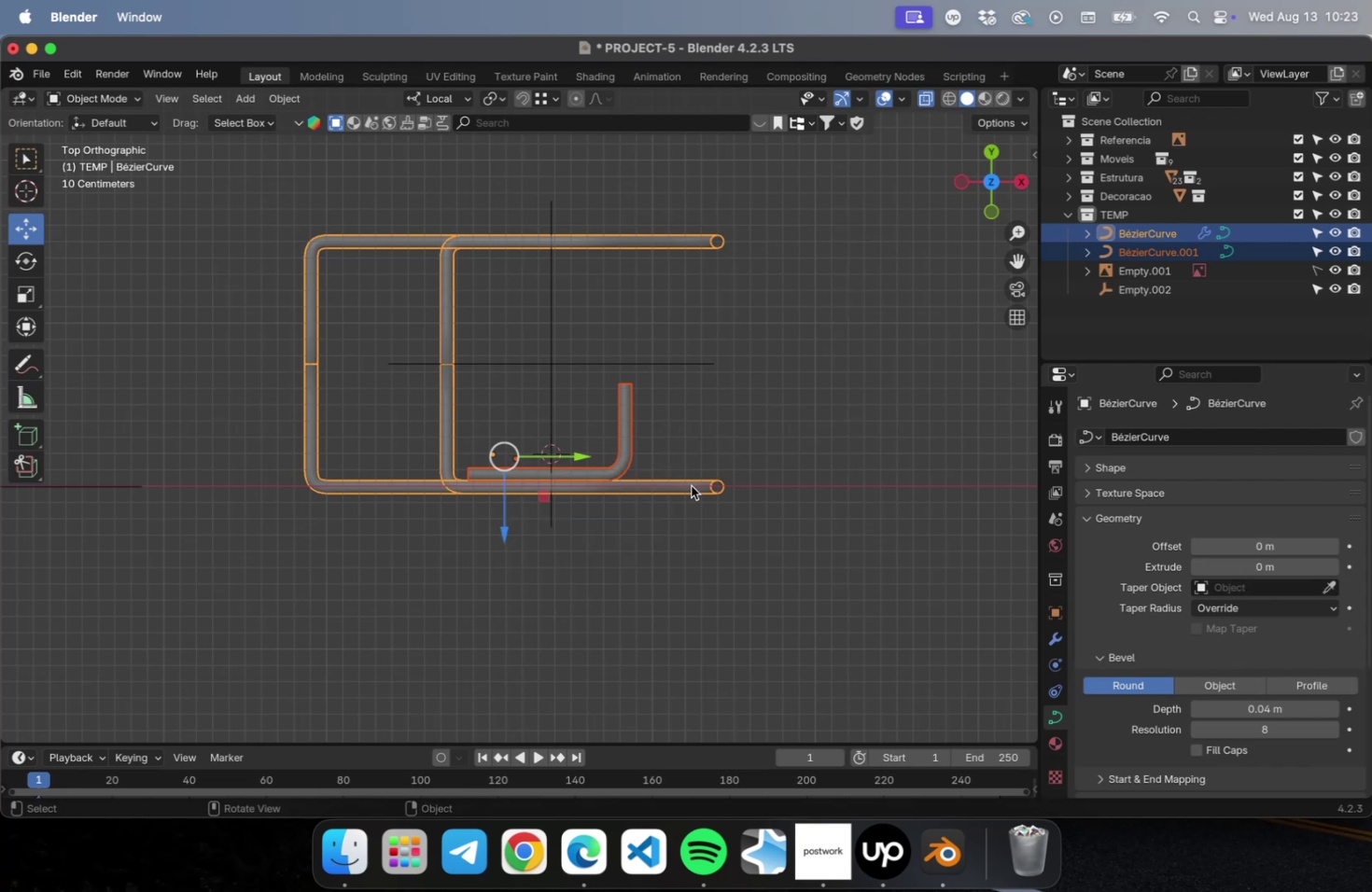 
key(Meta+L)
 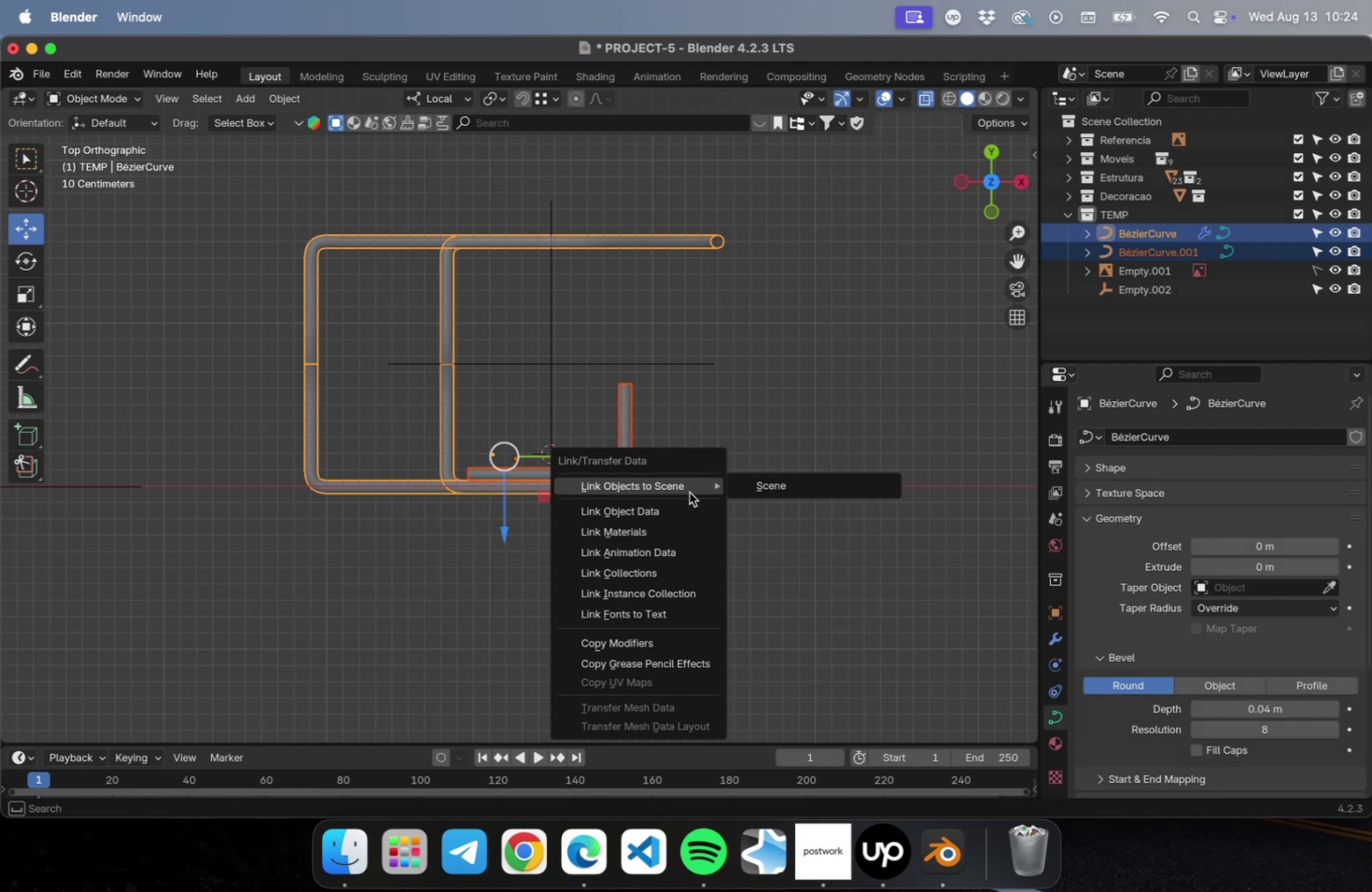 
left_click([674, 646])
 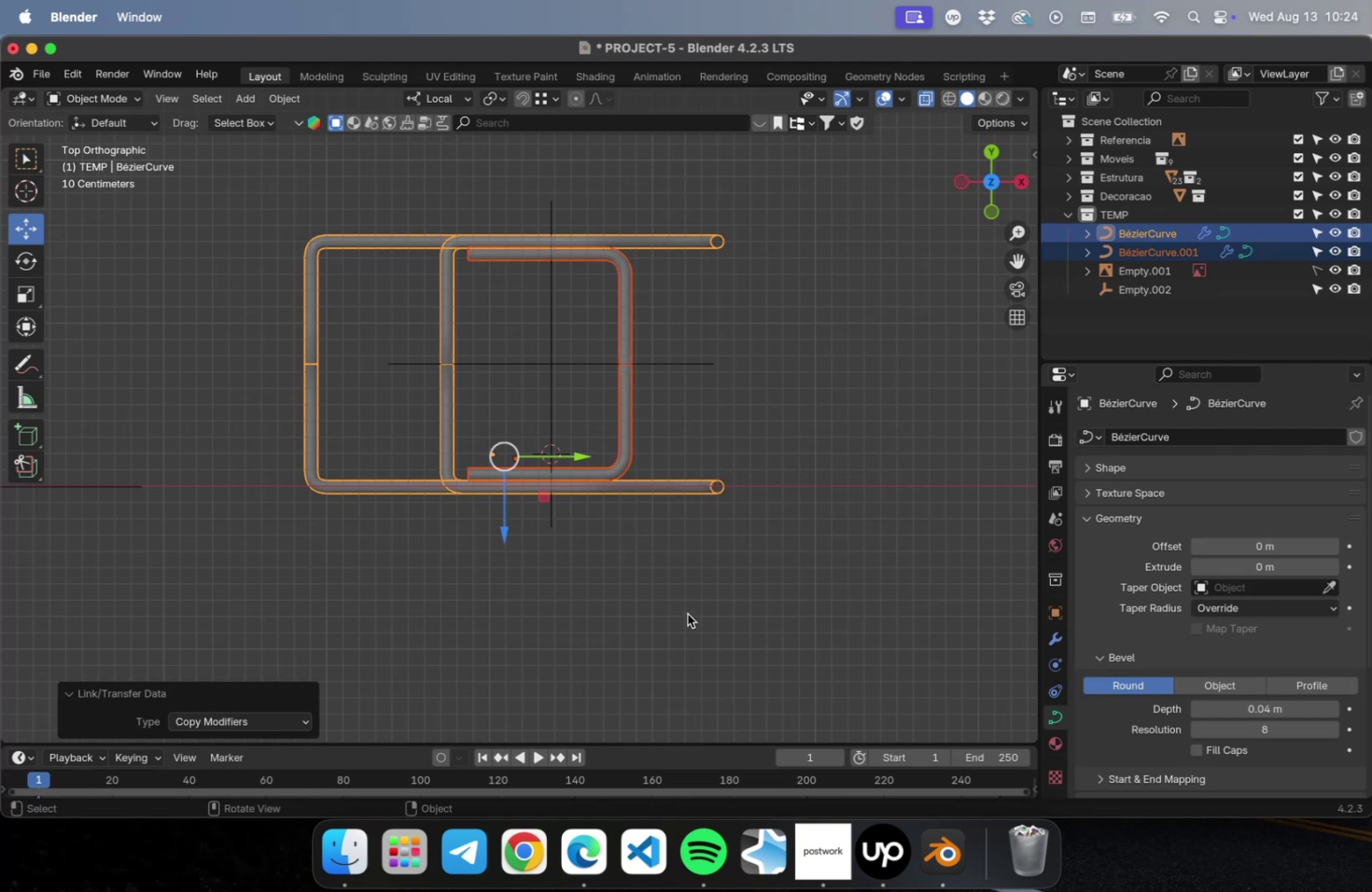 
left_click([689, 611])
 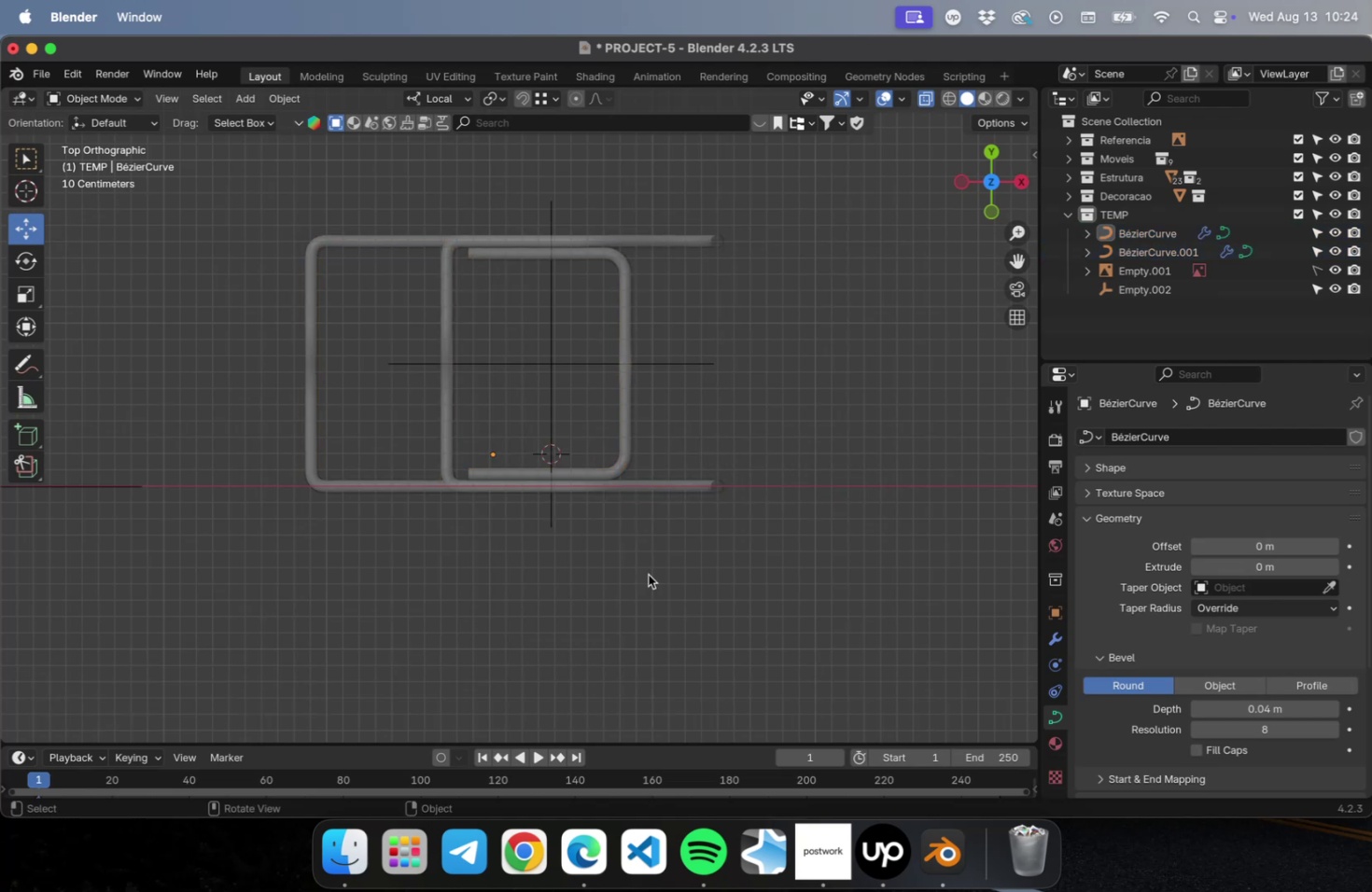 
scroll: coordinate [665, 453], scroll_direction: up, amount: 9.0
 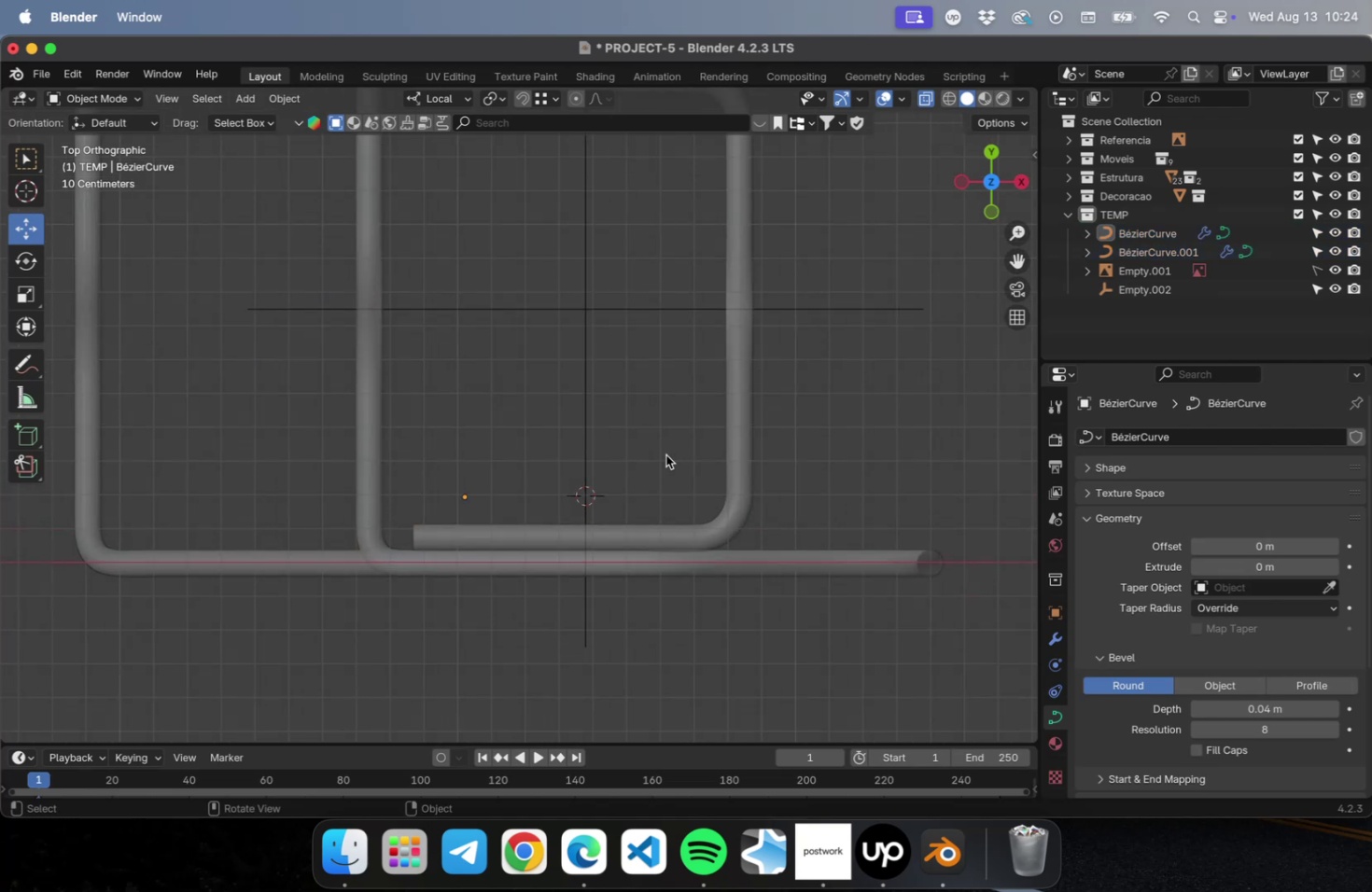 
key(Meta+CommandLeft)
 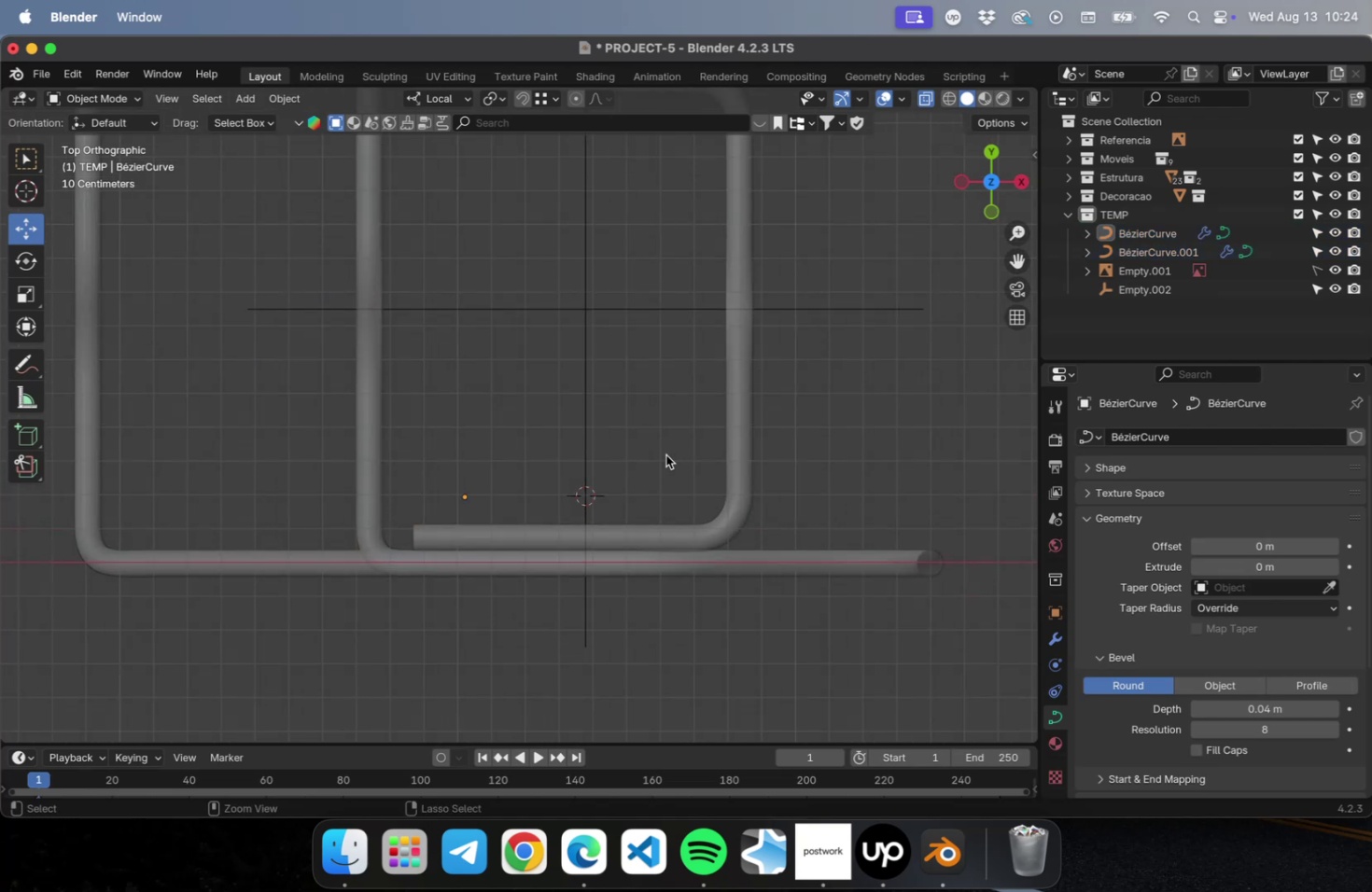 
key(Meta+S)
 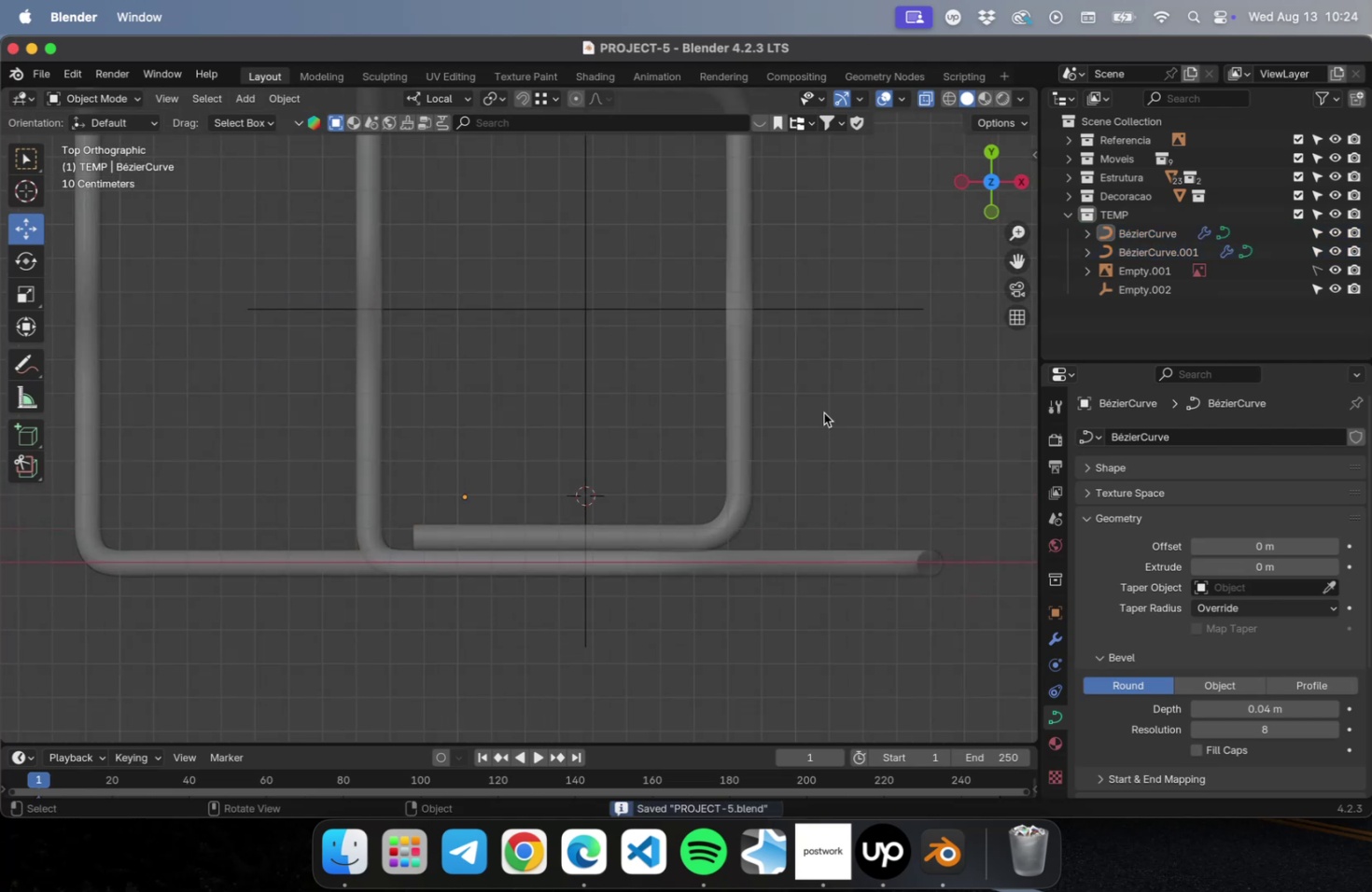 
scroll: coordinate [819, 411], scroll_direction: down, amount: 1.0
 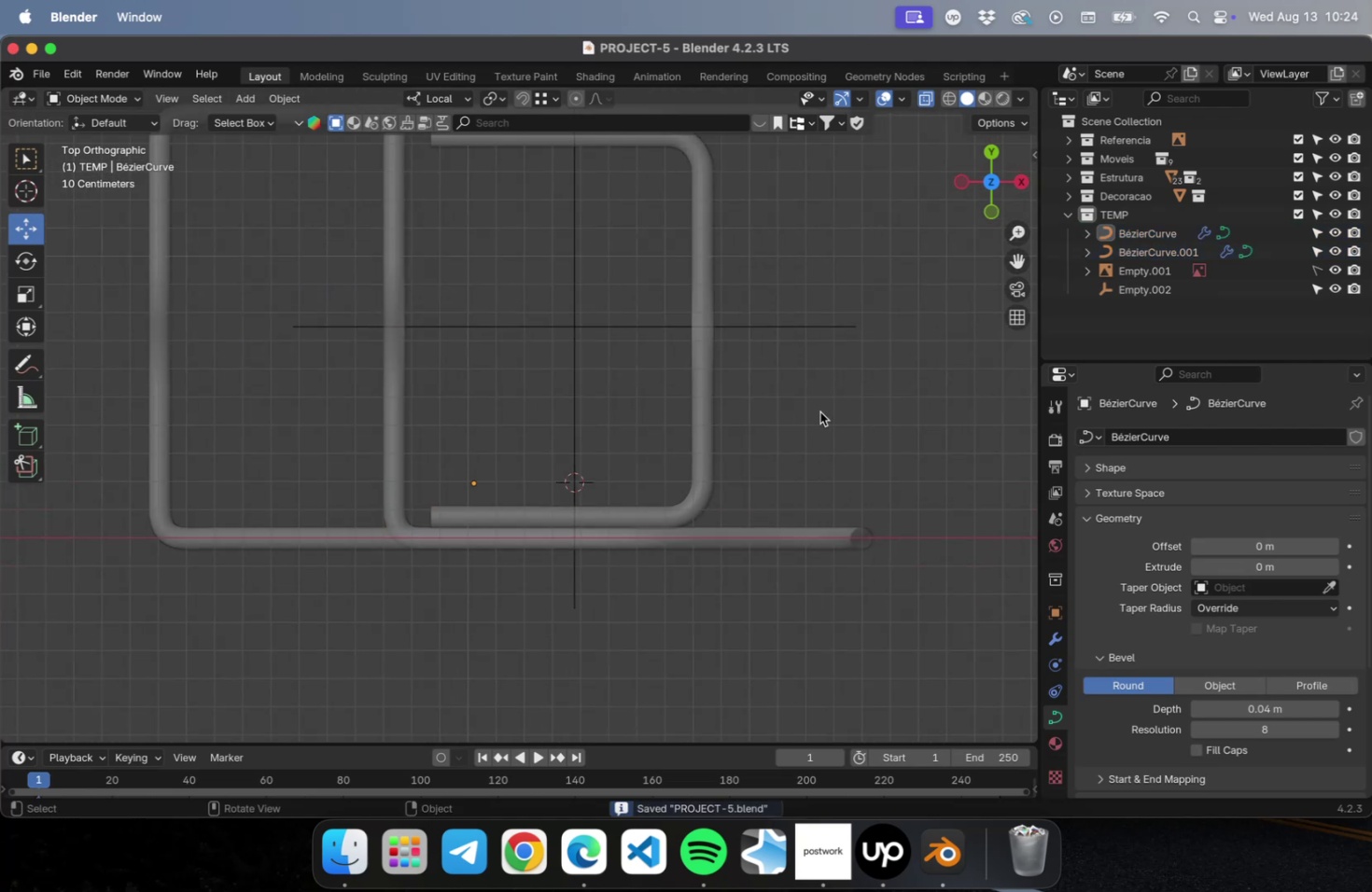 
hold_key(key=ShiftLeft, duration=0.66)
 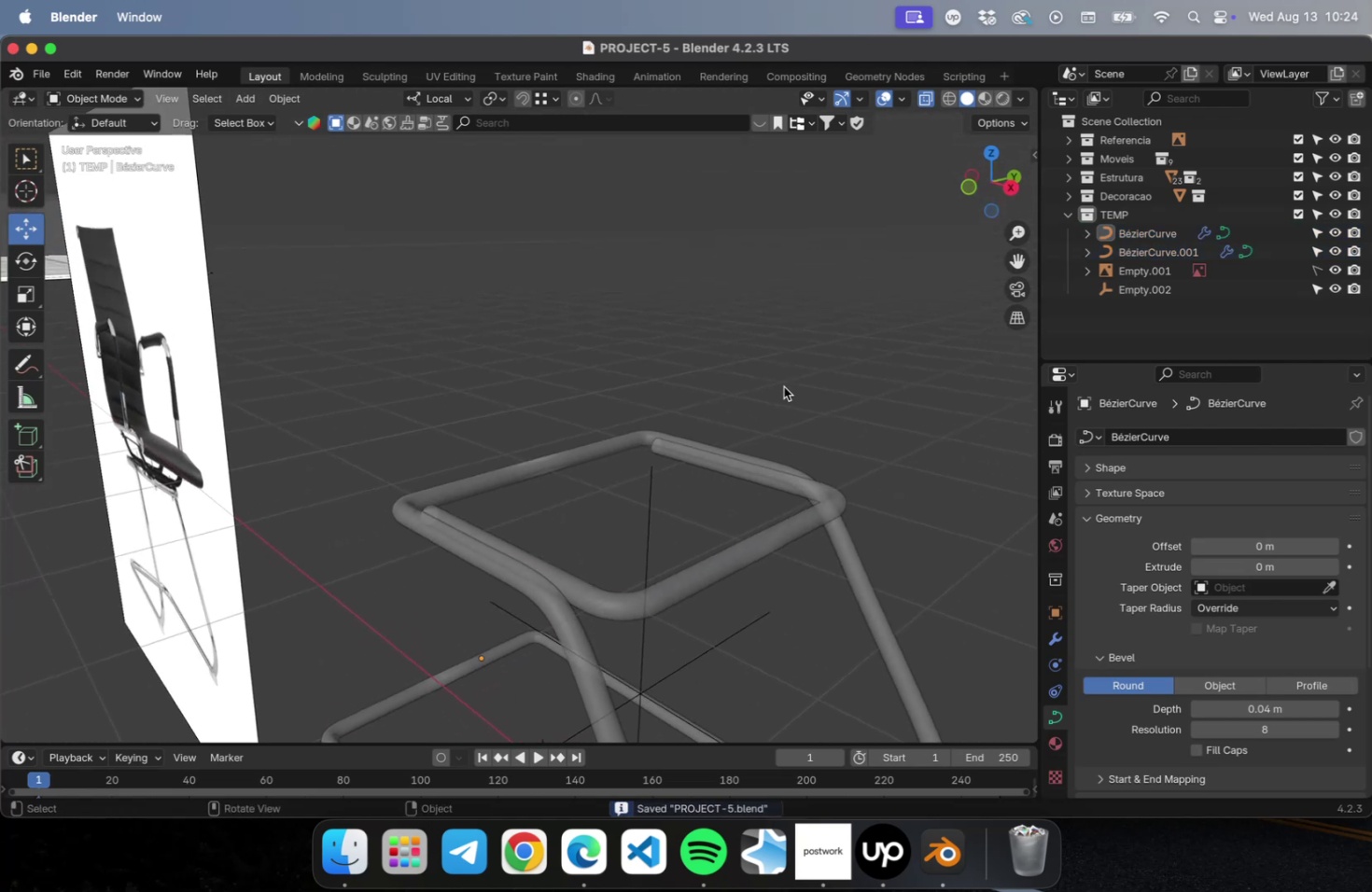 
scroll: coordinate [842, 477], scroll_direction: down, amount: 2.0
 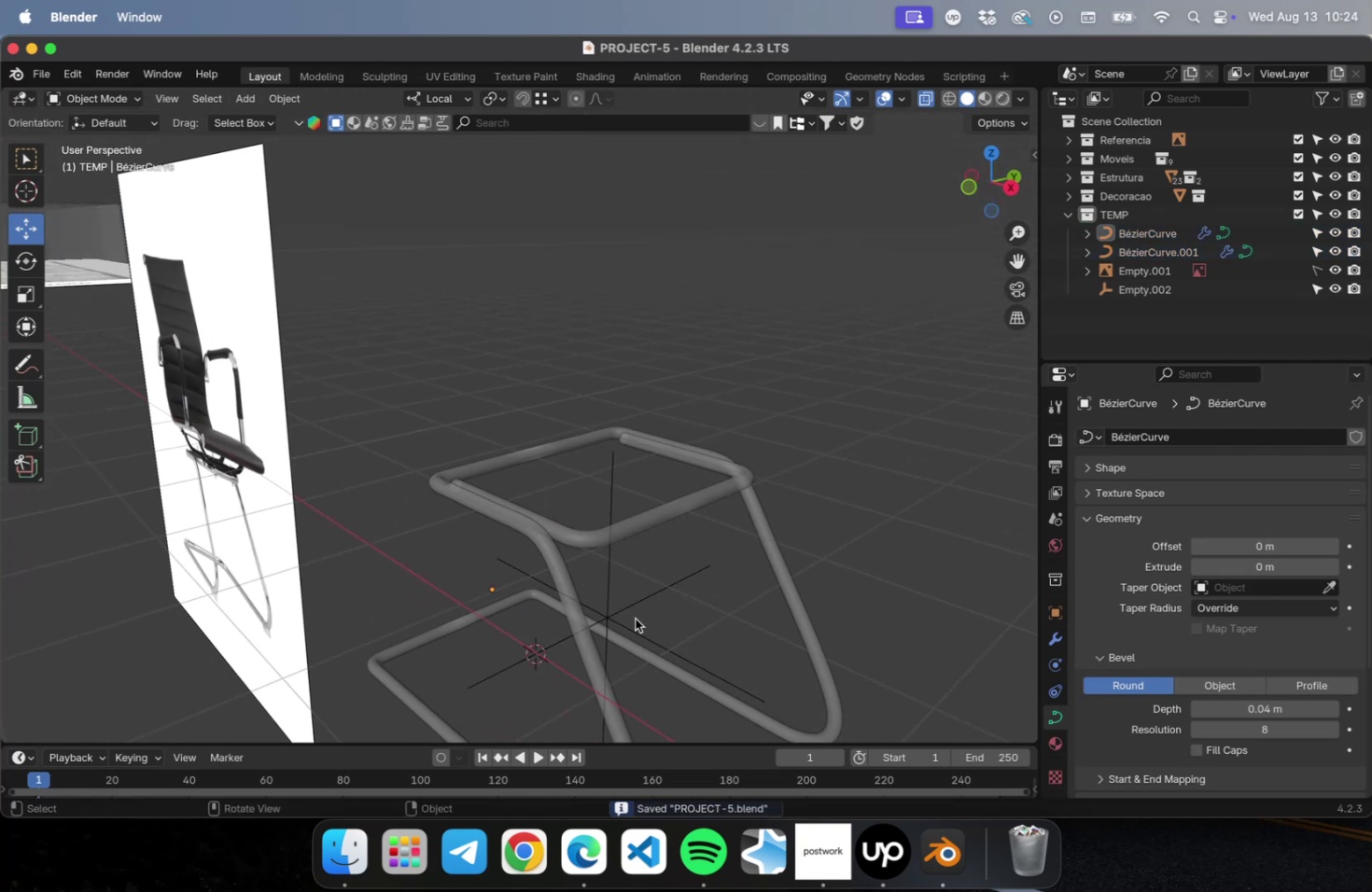 
left_click([616, 616])
 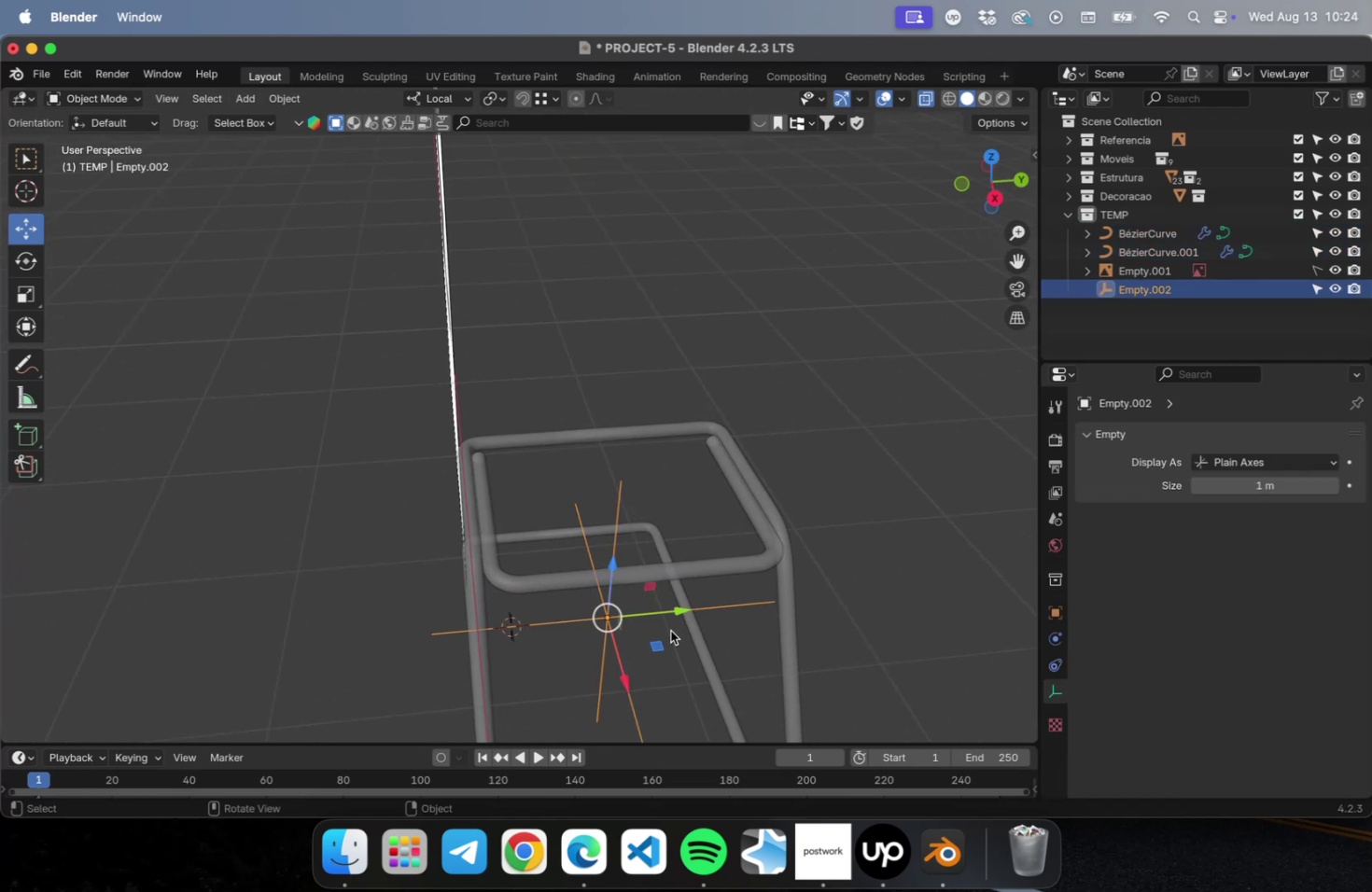 
left_click_drag(start_coordinate=[674, 618], to_coordinate=[680, 623])
 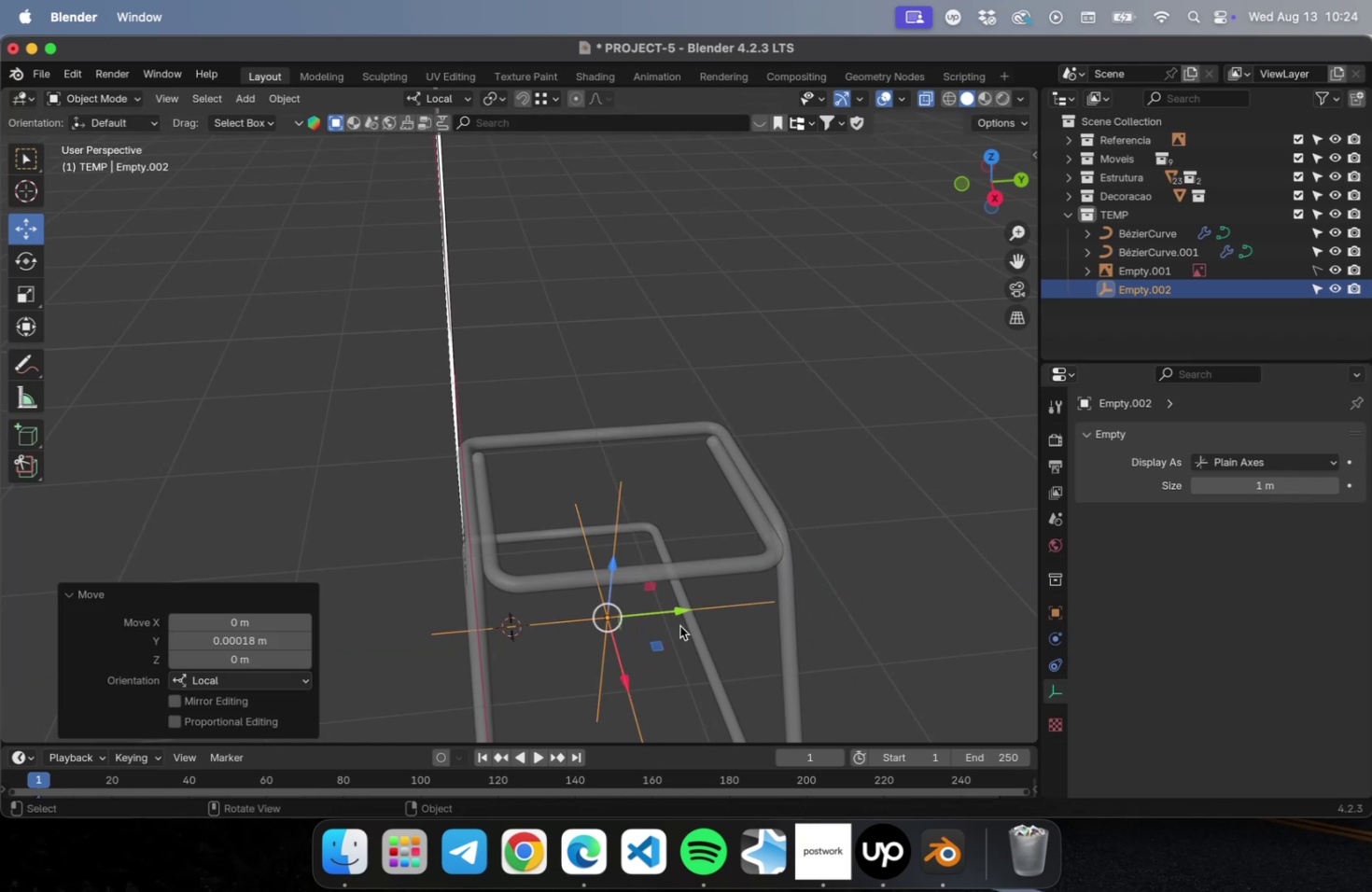 
key(Meta+Z)
 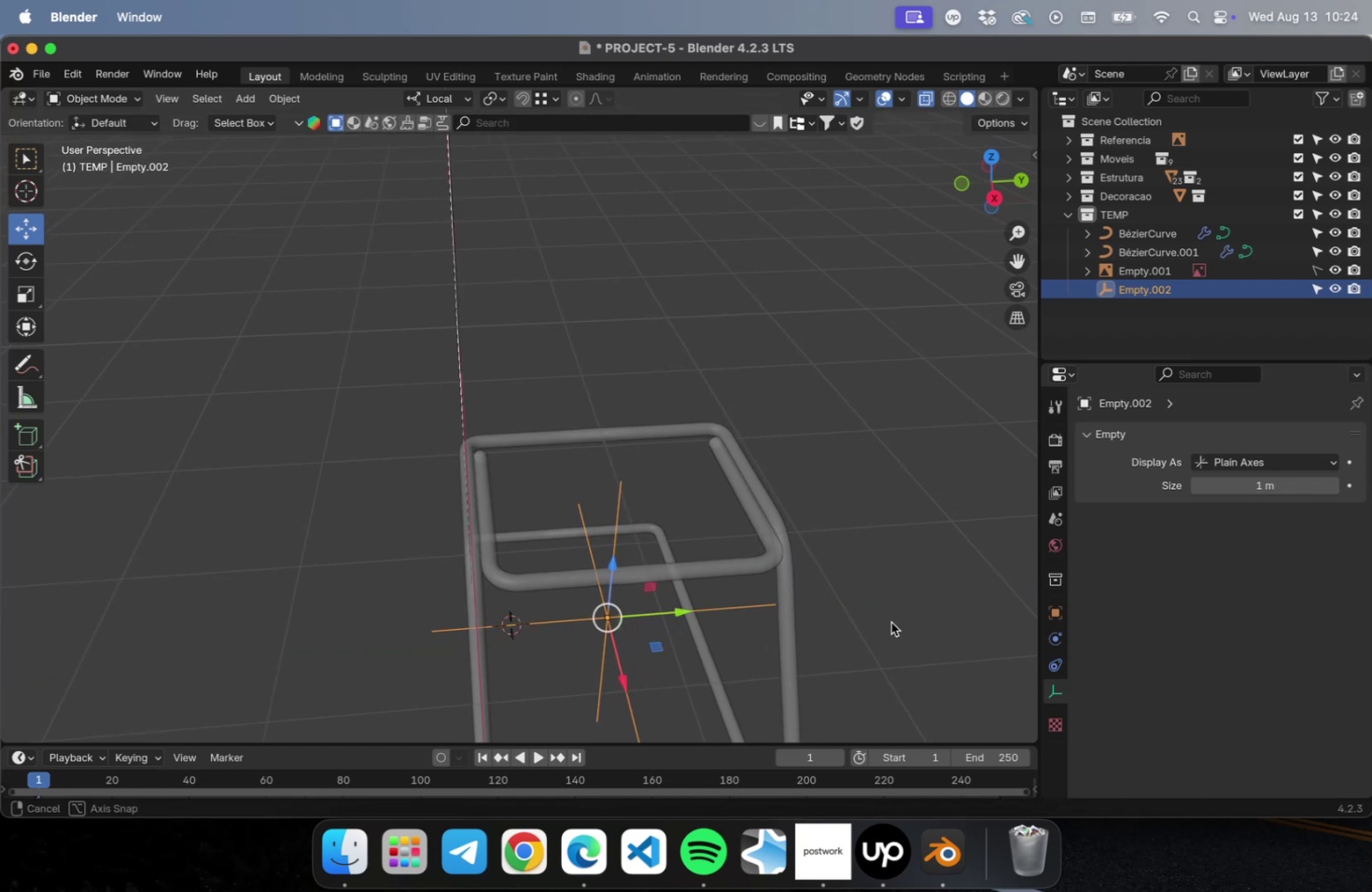 
key(Meta+Z)
 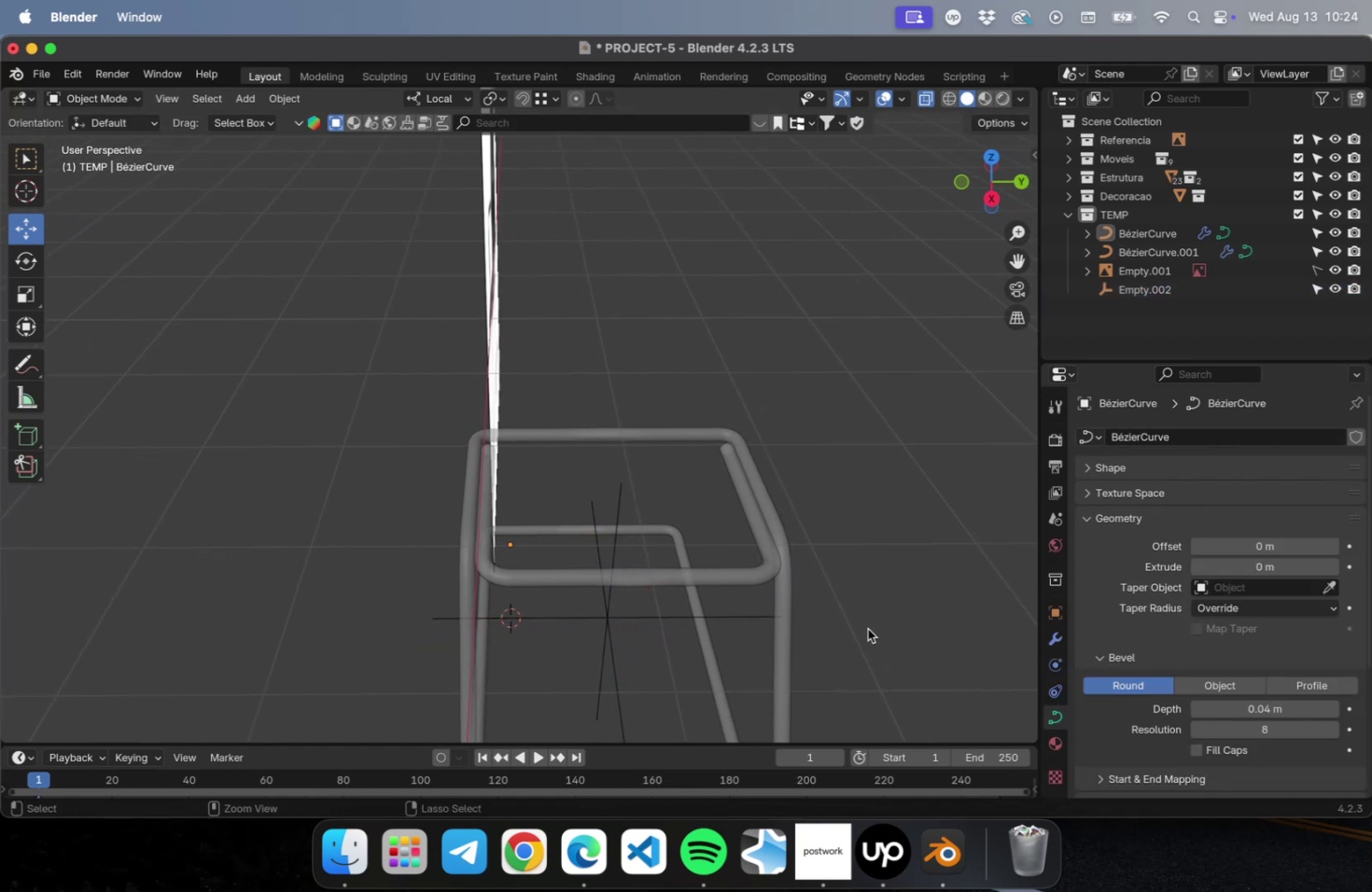 
key(Meta+Z)
 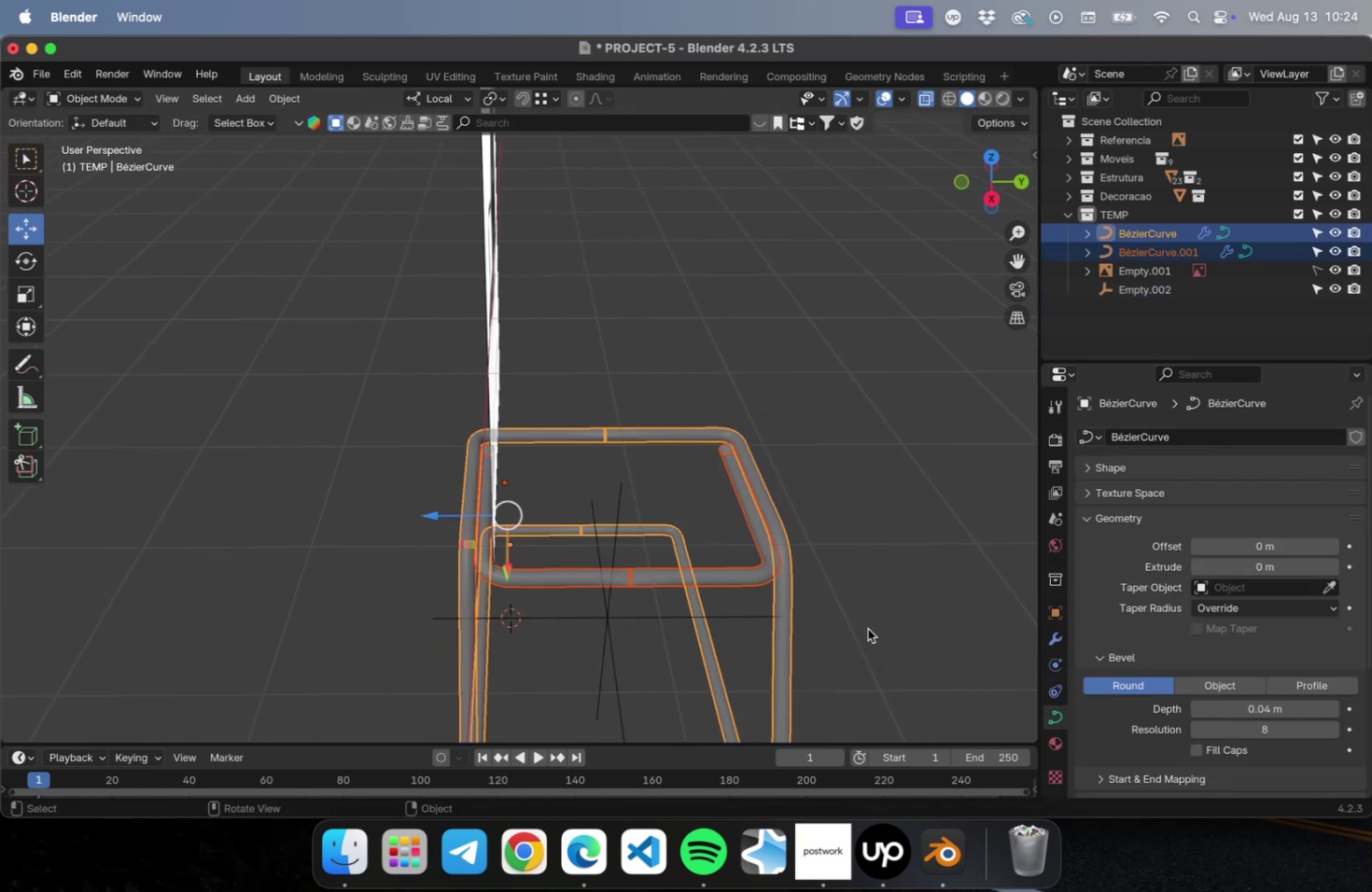 
left_click([867, 628])
 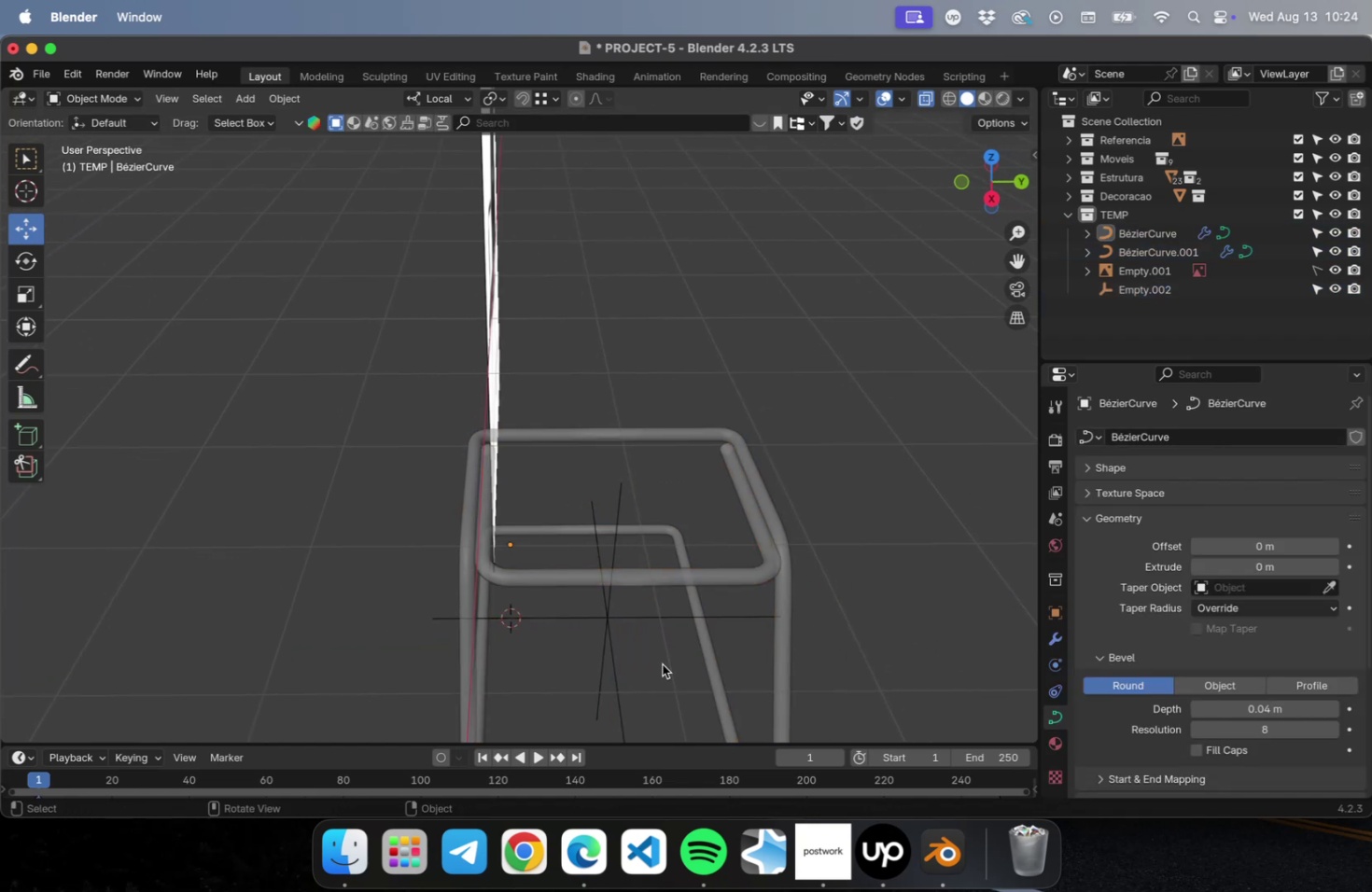 
key(Meta+S)
 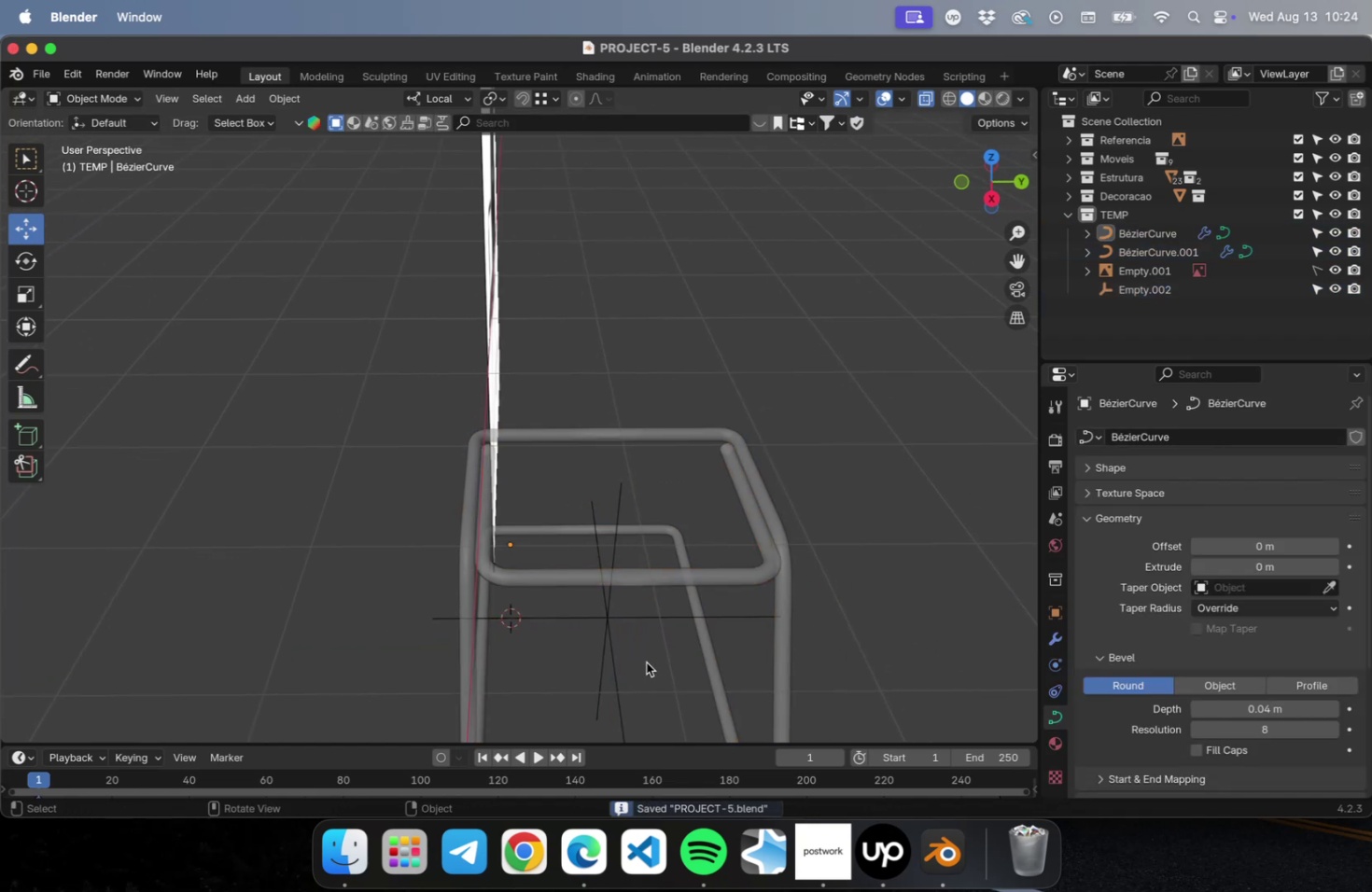 
scroll: coordinate [641, 660], scroll_direction: down, amount: 9.0
 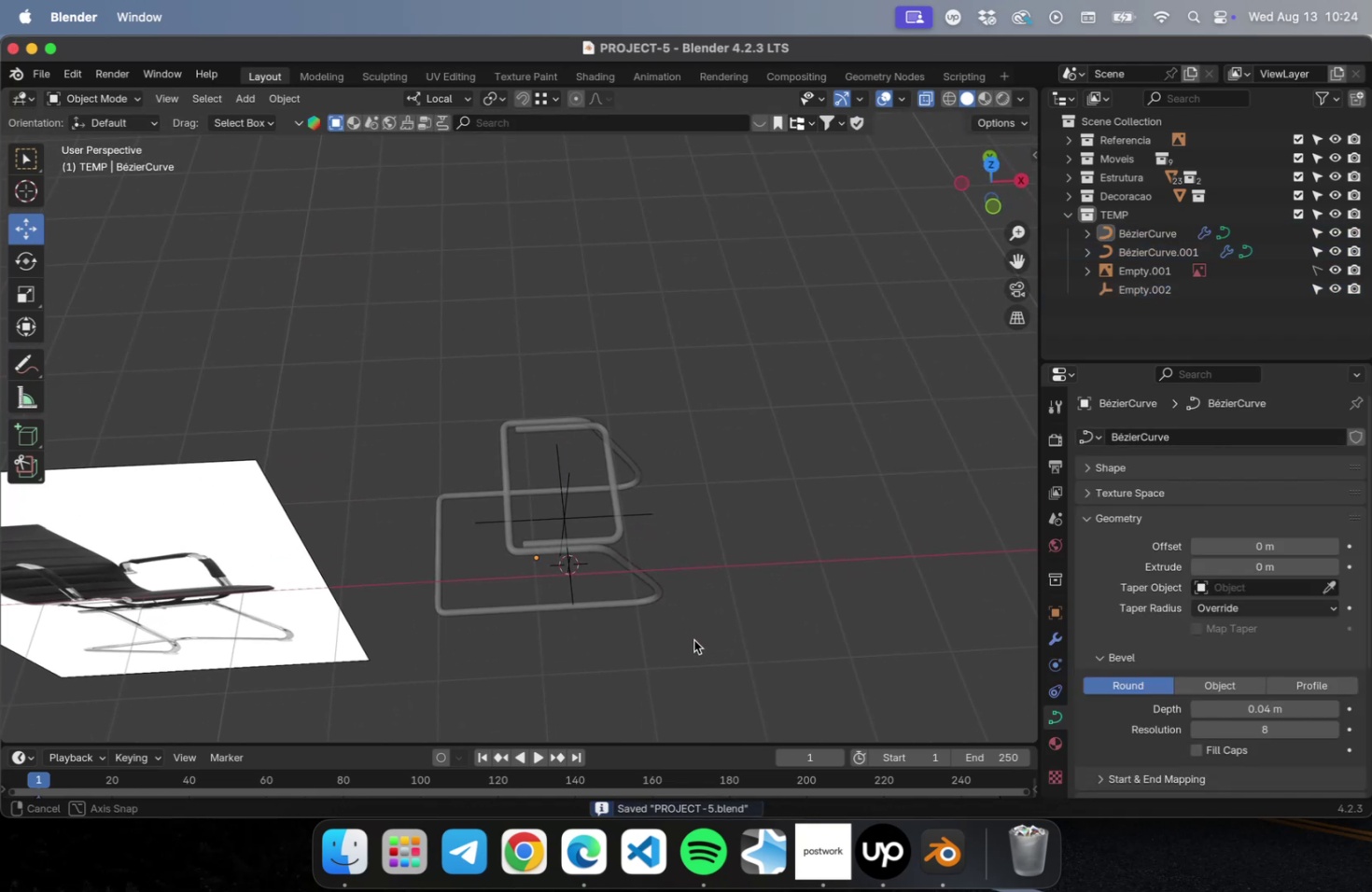 
hold_key(key=ShiftLeft, duration=0.41)
 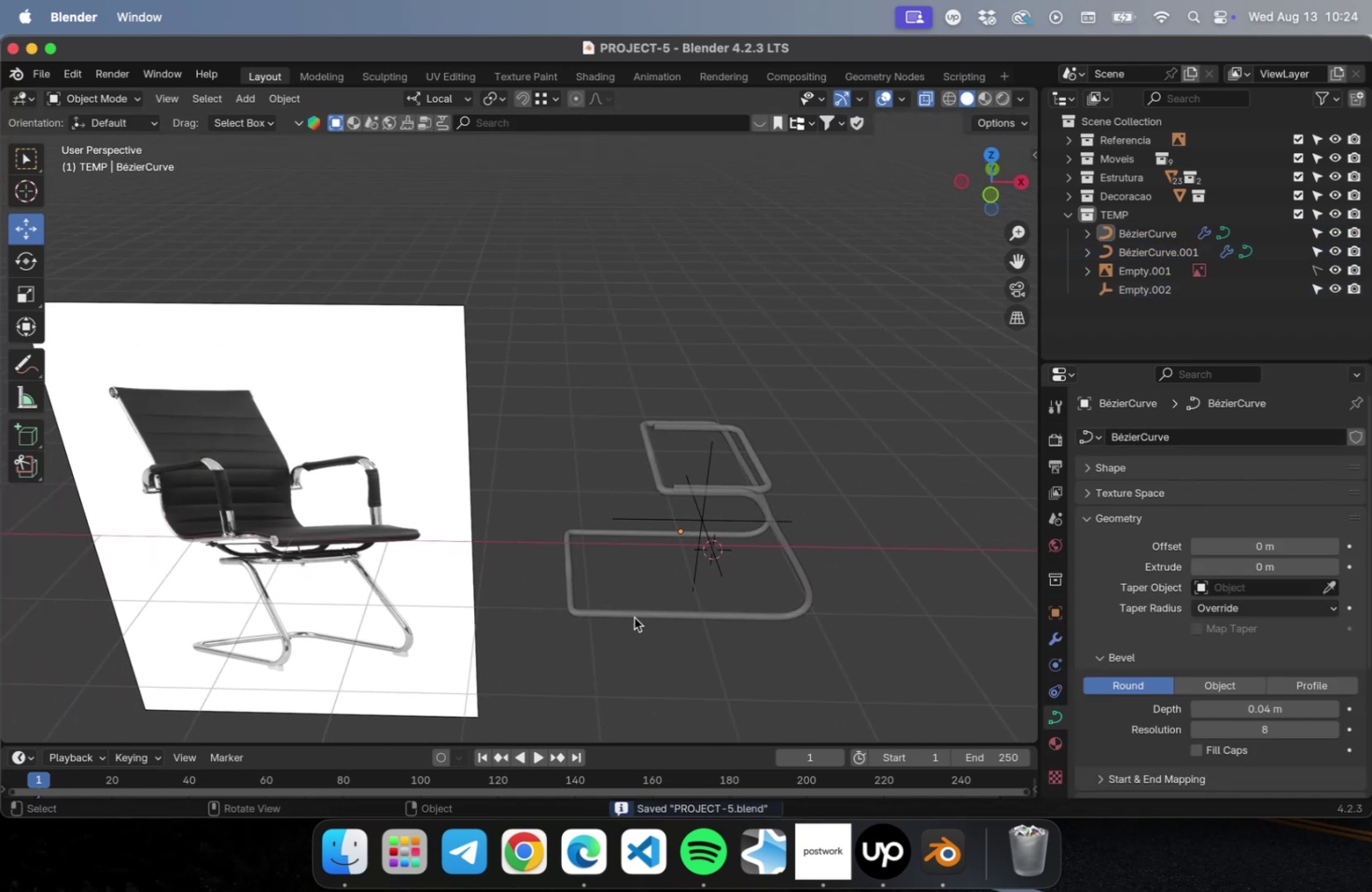 
key(Meta+CommandLeft)
 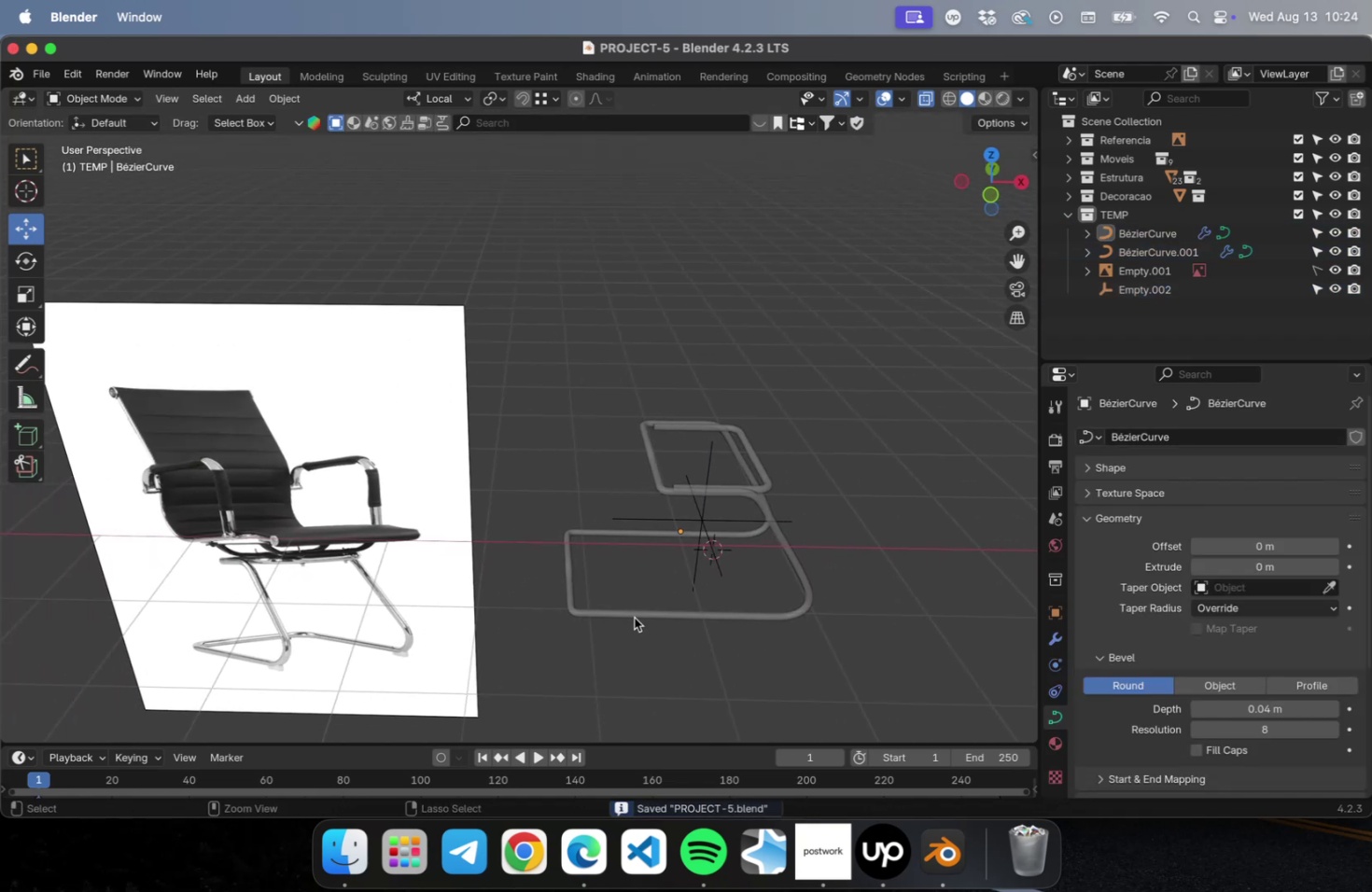 
key(Meta+S)
 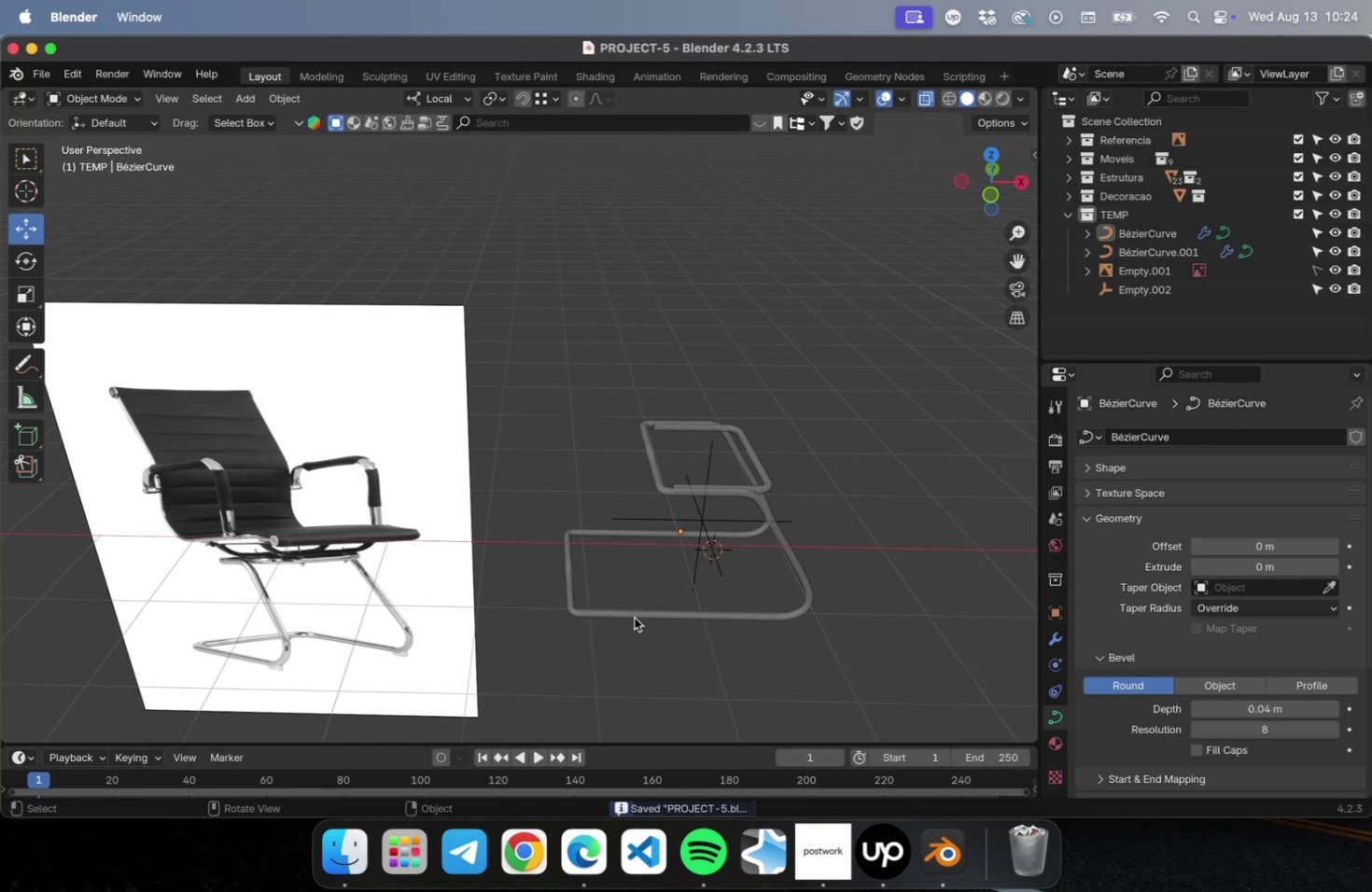 
wait(9.99)
 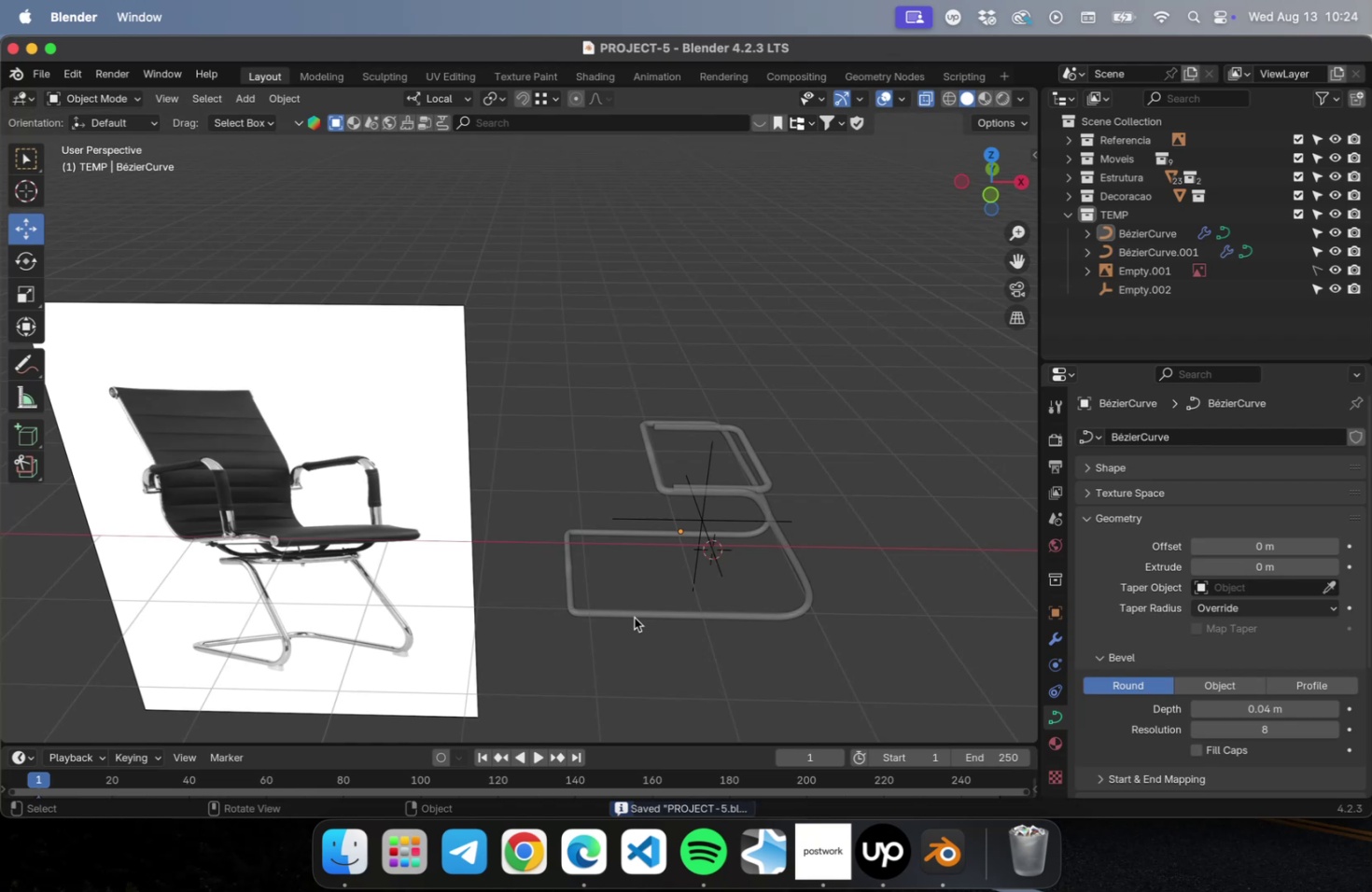 
key(NumLock)
 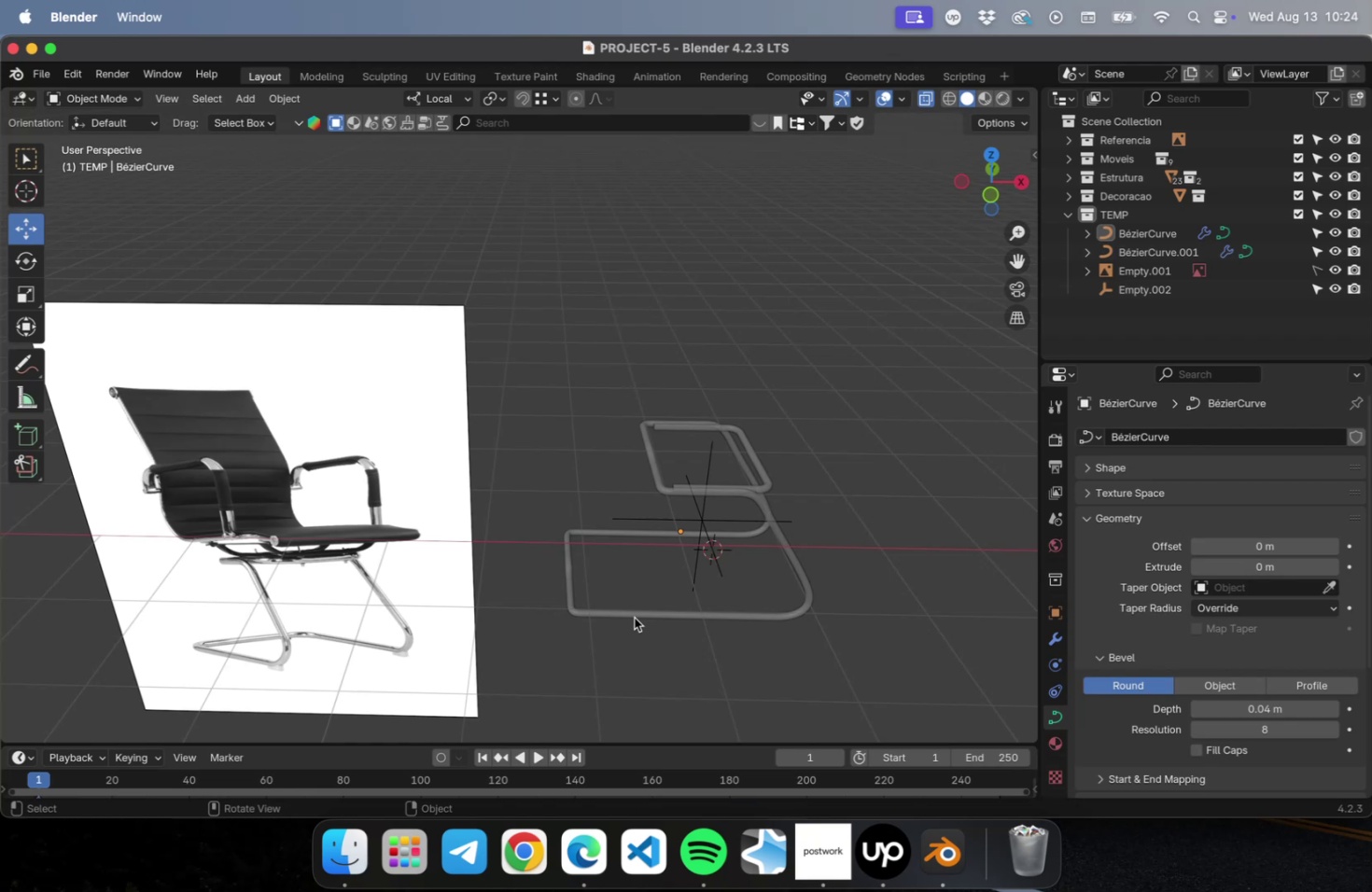 
key(Numpad1)
 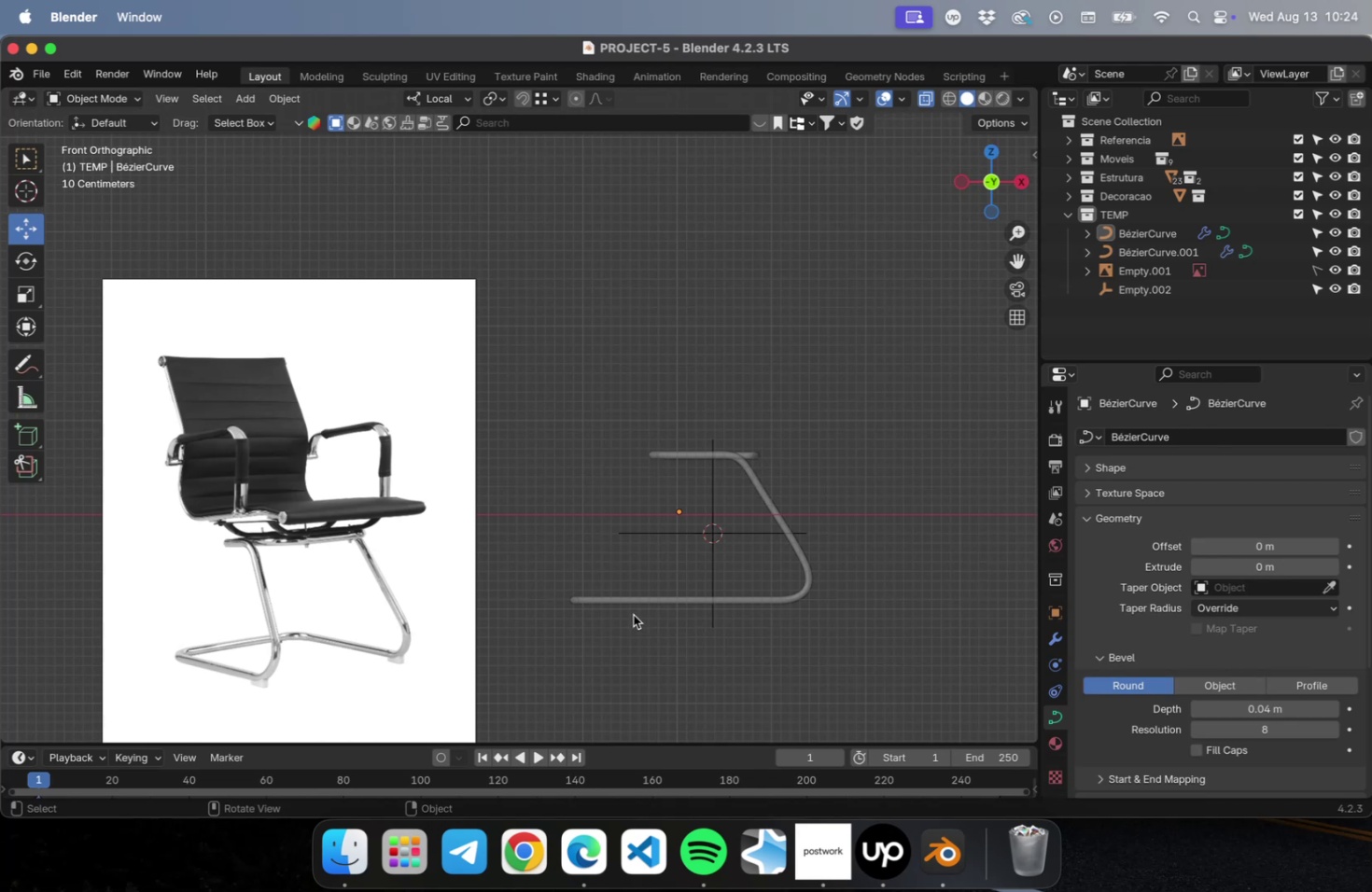 
hold_key(key=ShiftLeft, duration=0.62)
 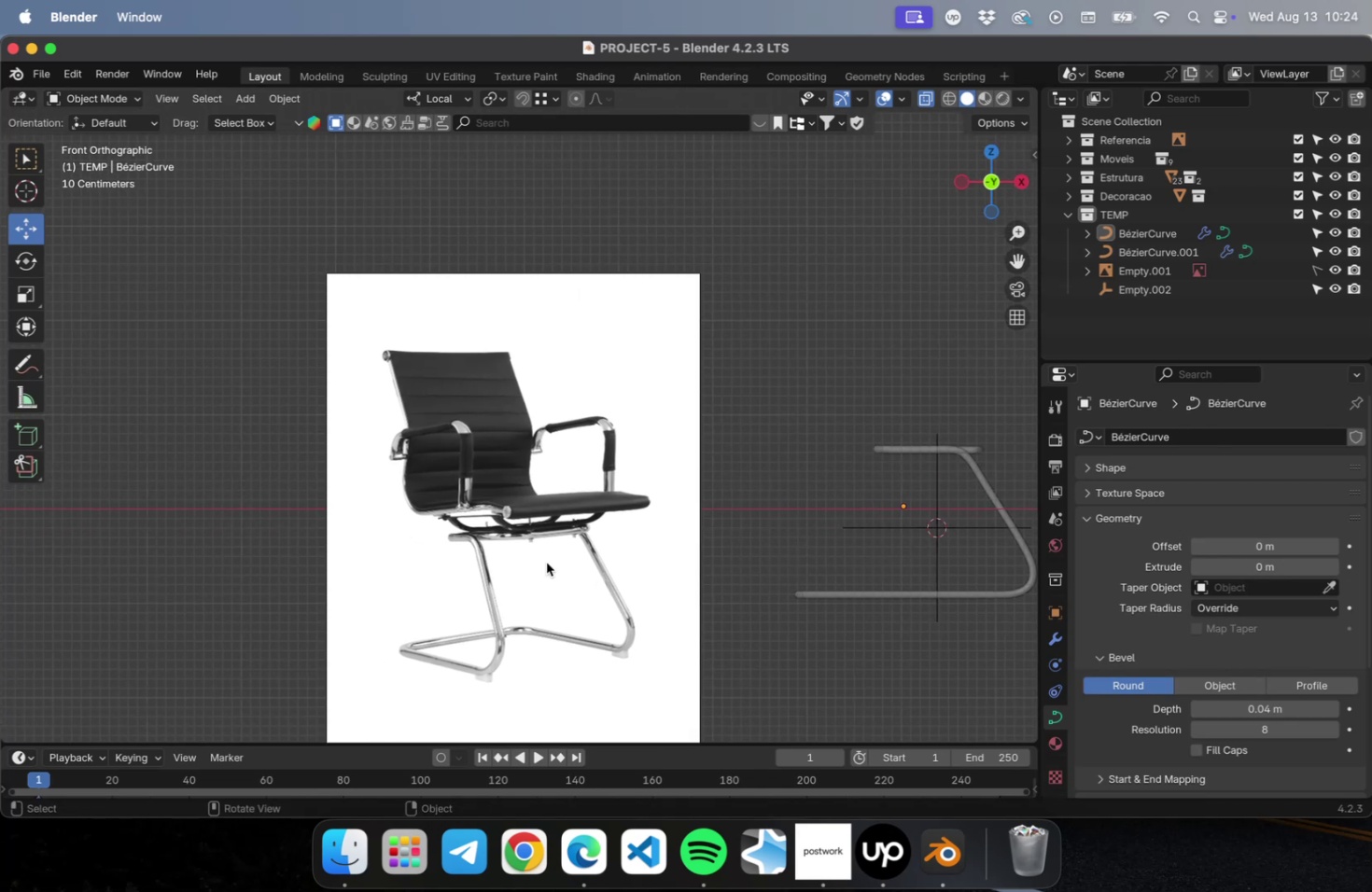 
scroll: coordinate [511, 551], scroll_direction: up, amount: 17.0
 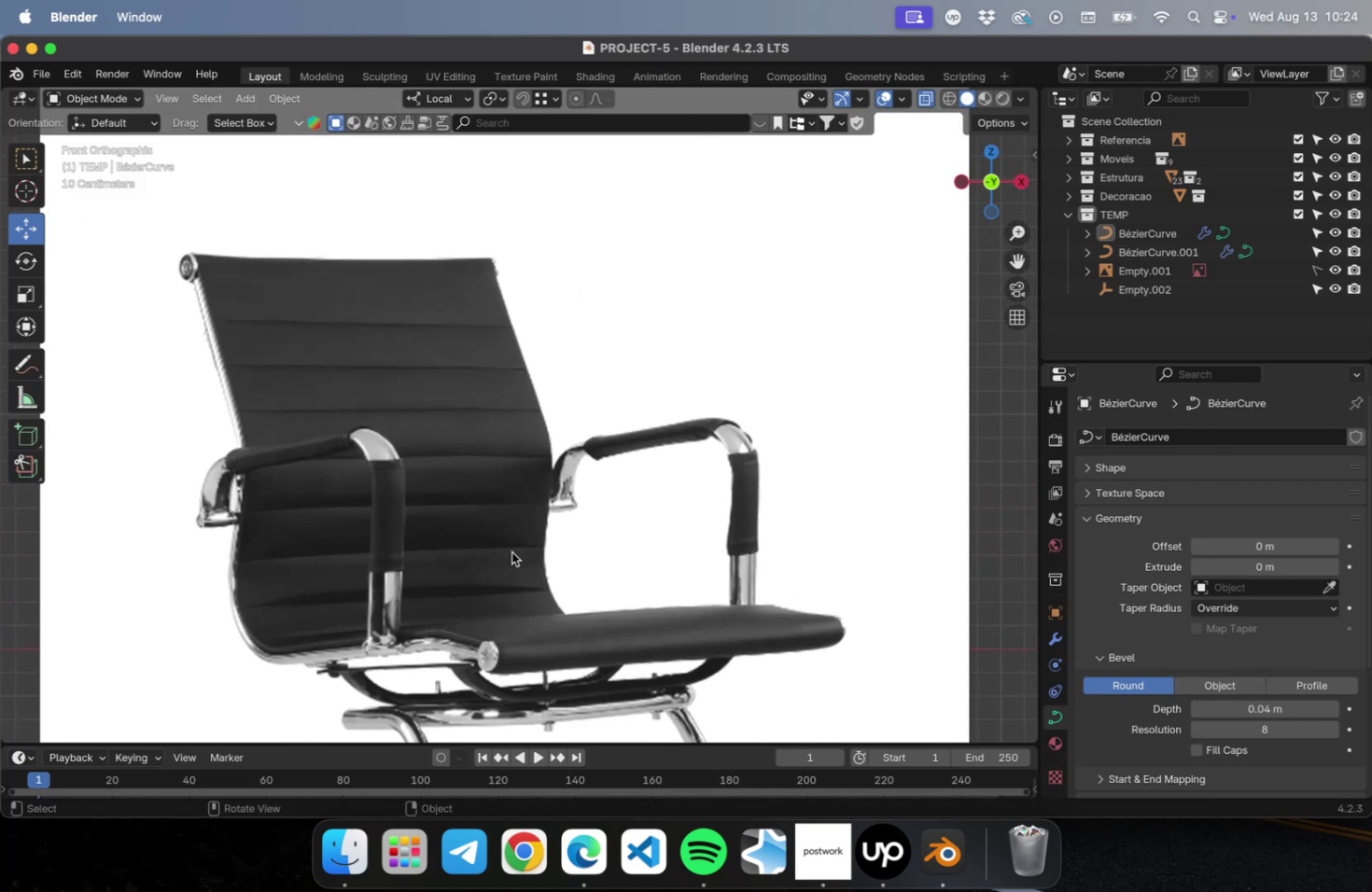 
hold_key(key=ShiftLeft, duration=0.7)
 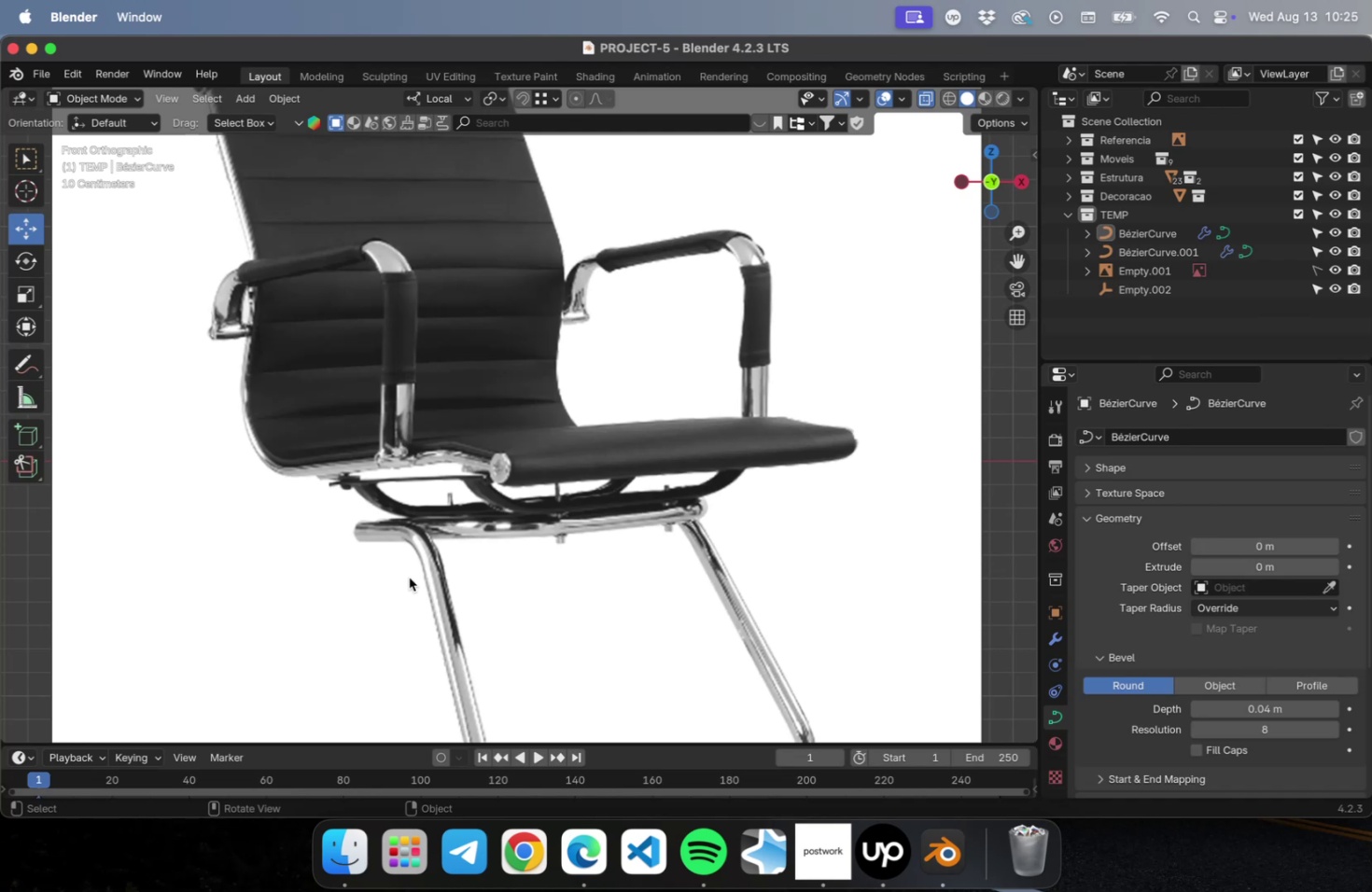 
wait(29.97)
 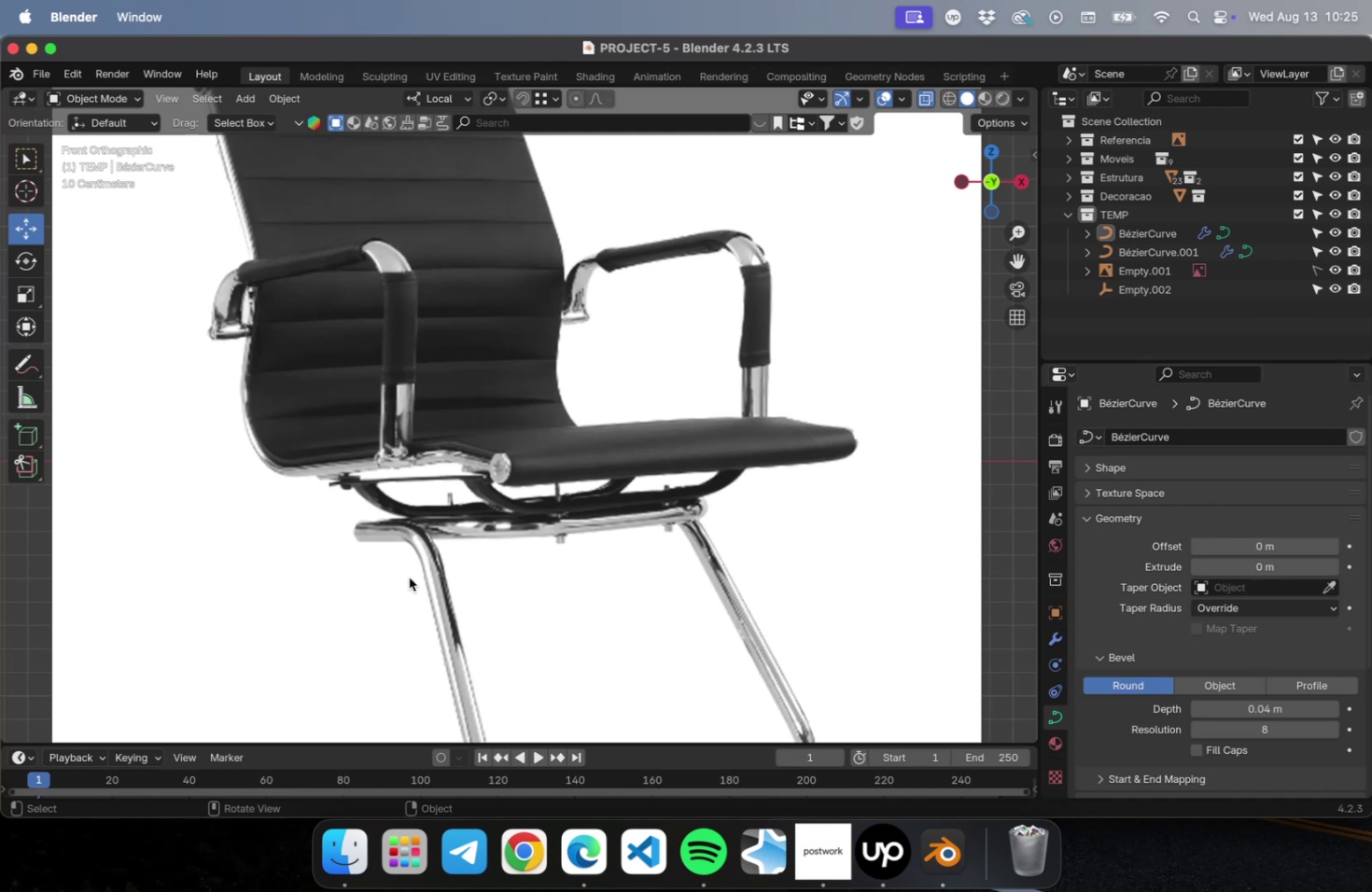 
key(NumLock)
 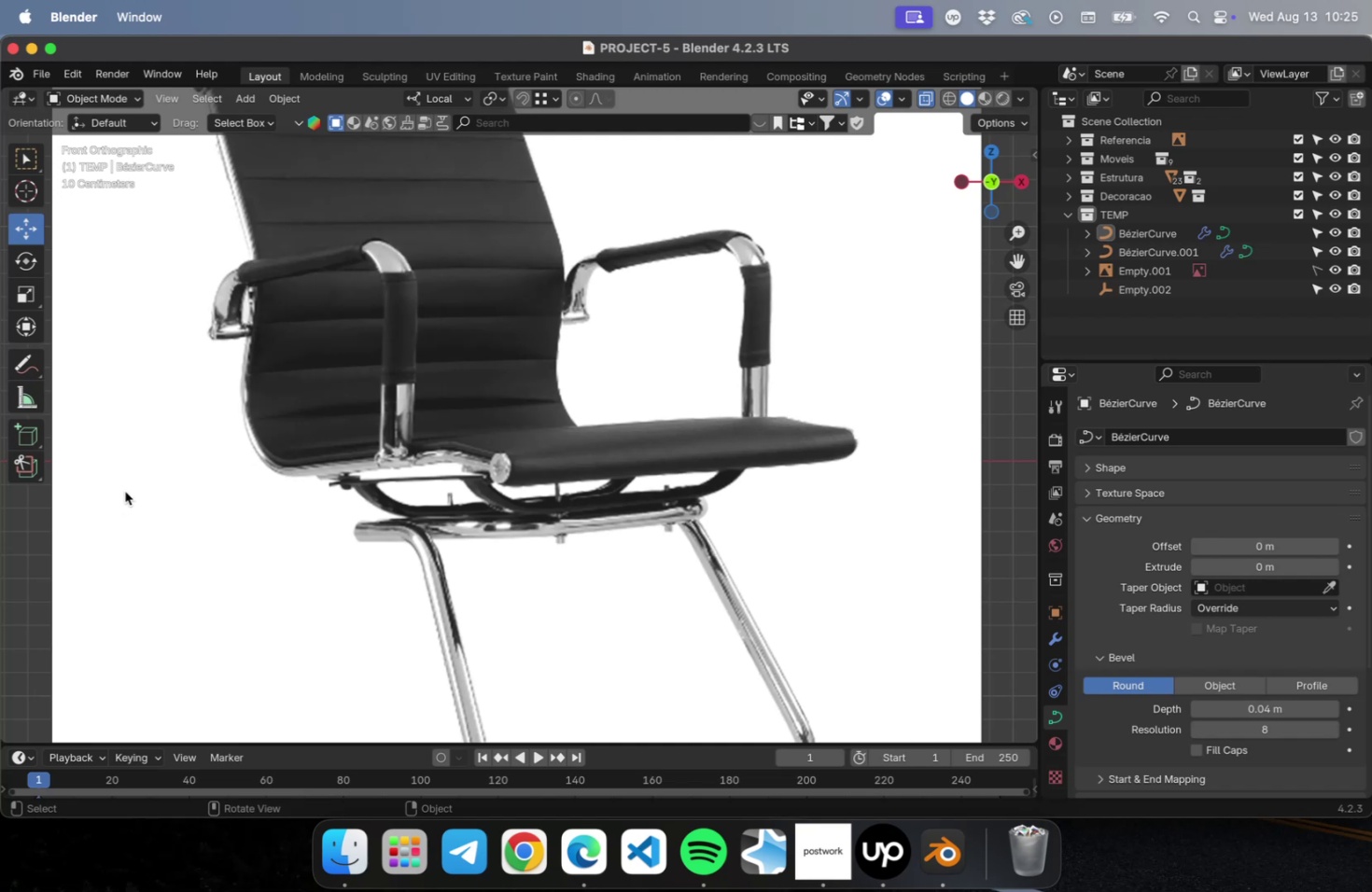 
key(Numpad3)
 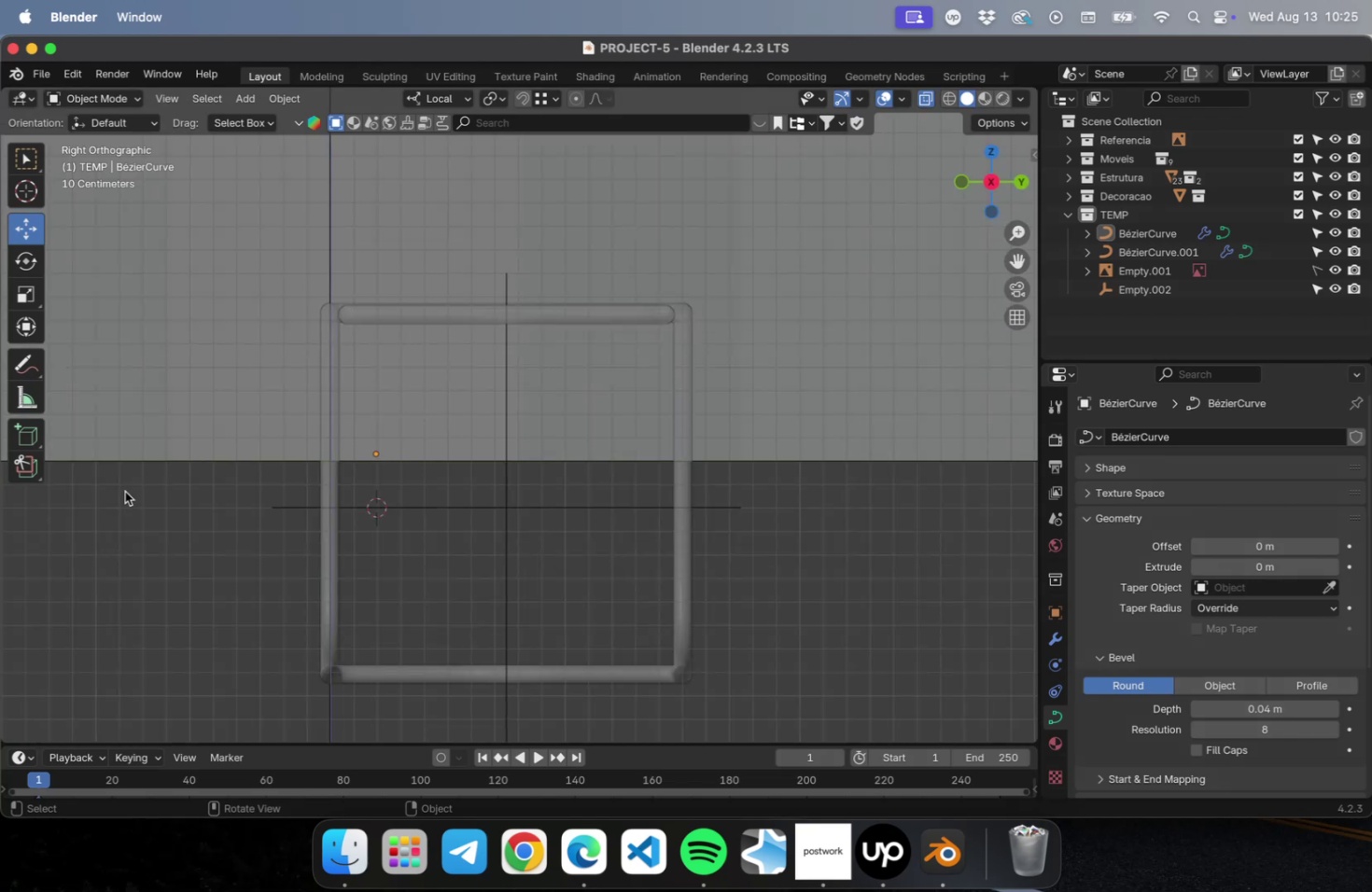 
scroll: coordinate [220, 484], scroll_direction: down, amount: 10.0
 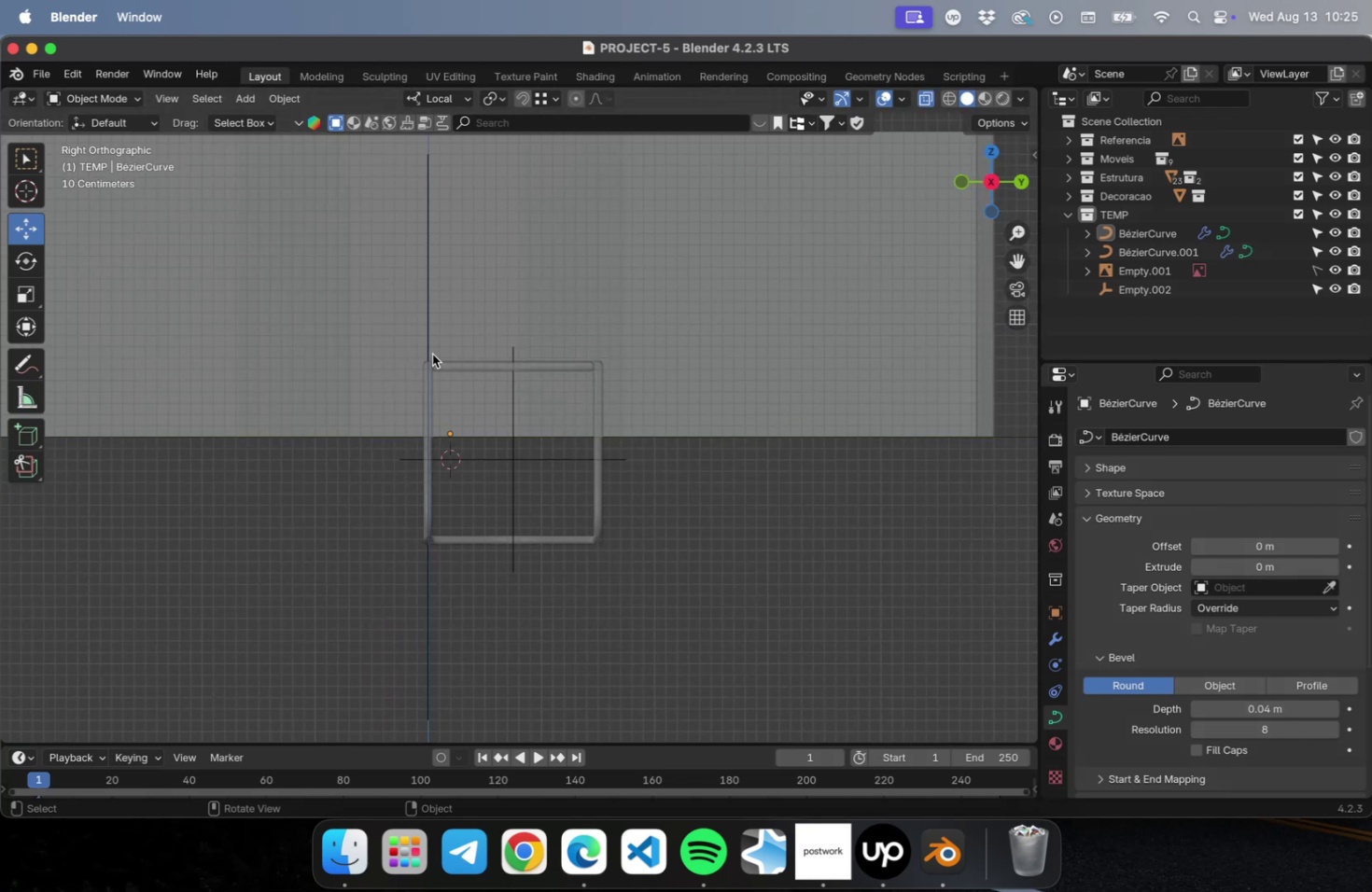 
scroll: coordinate [465, 339], scroll_direction: up, amount: 22.0
 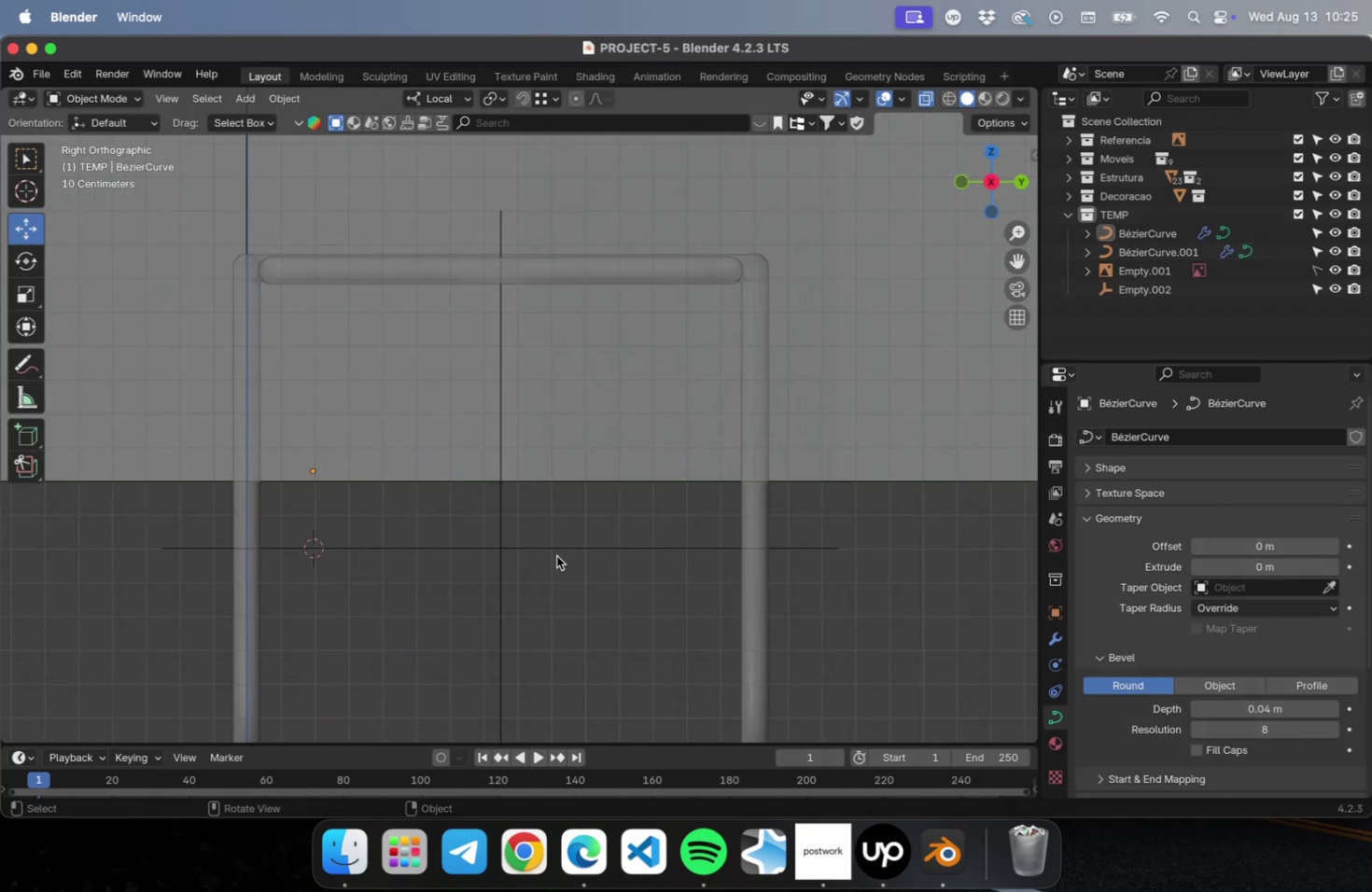 
left_click([564, 594])
 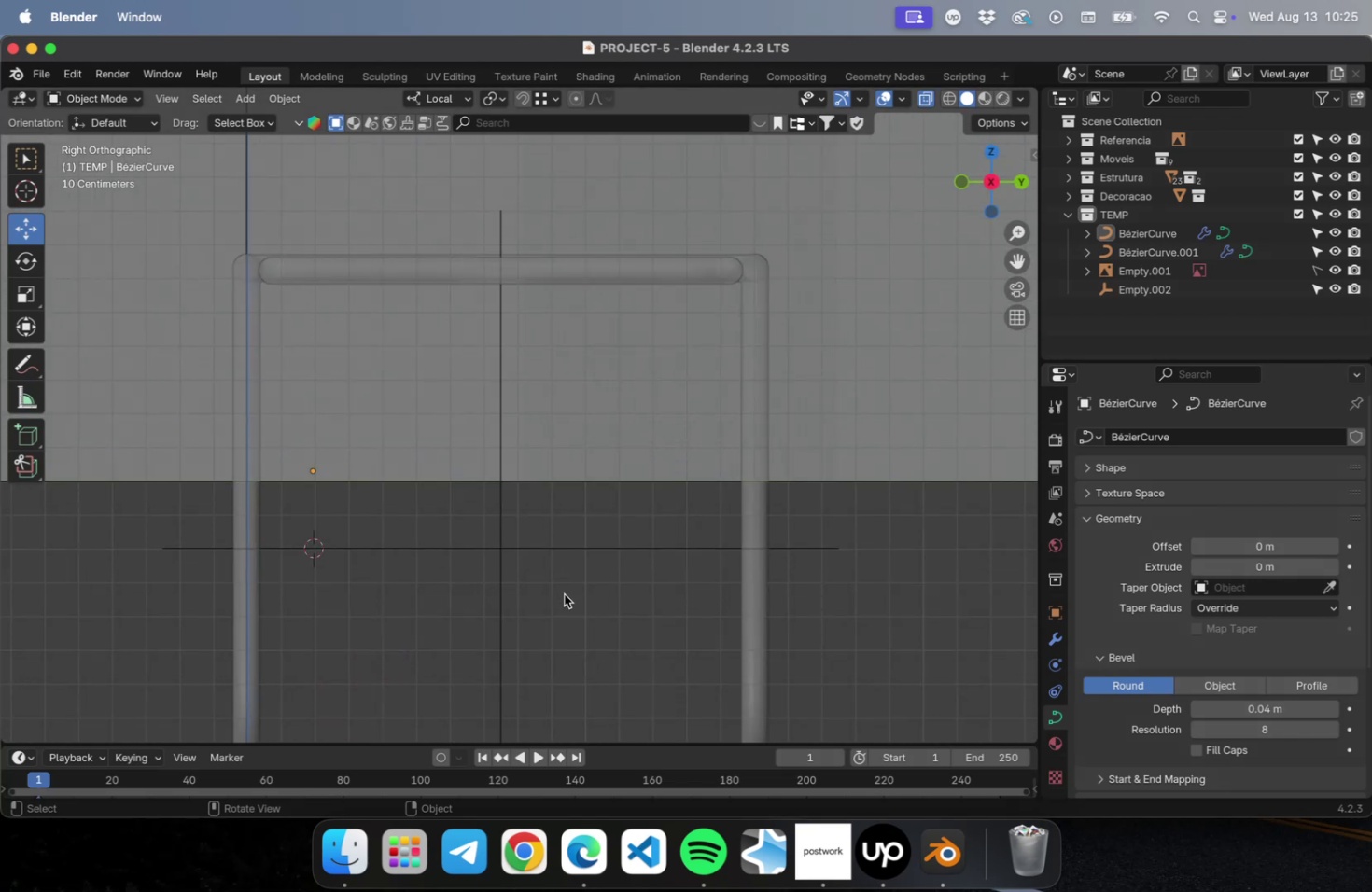 
key(Meta+S)
 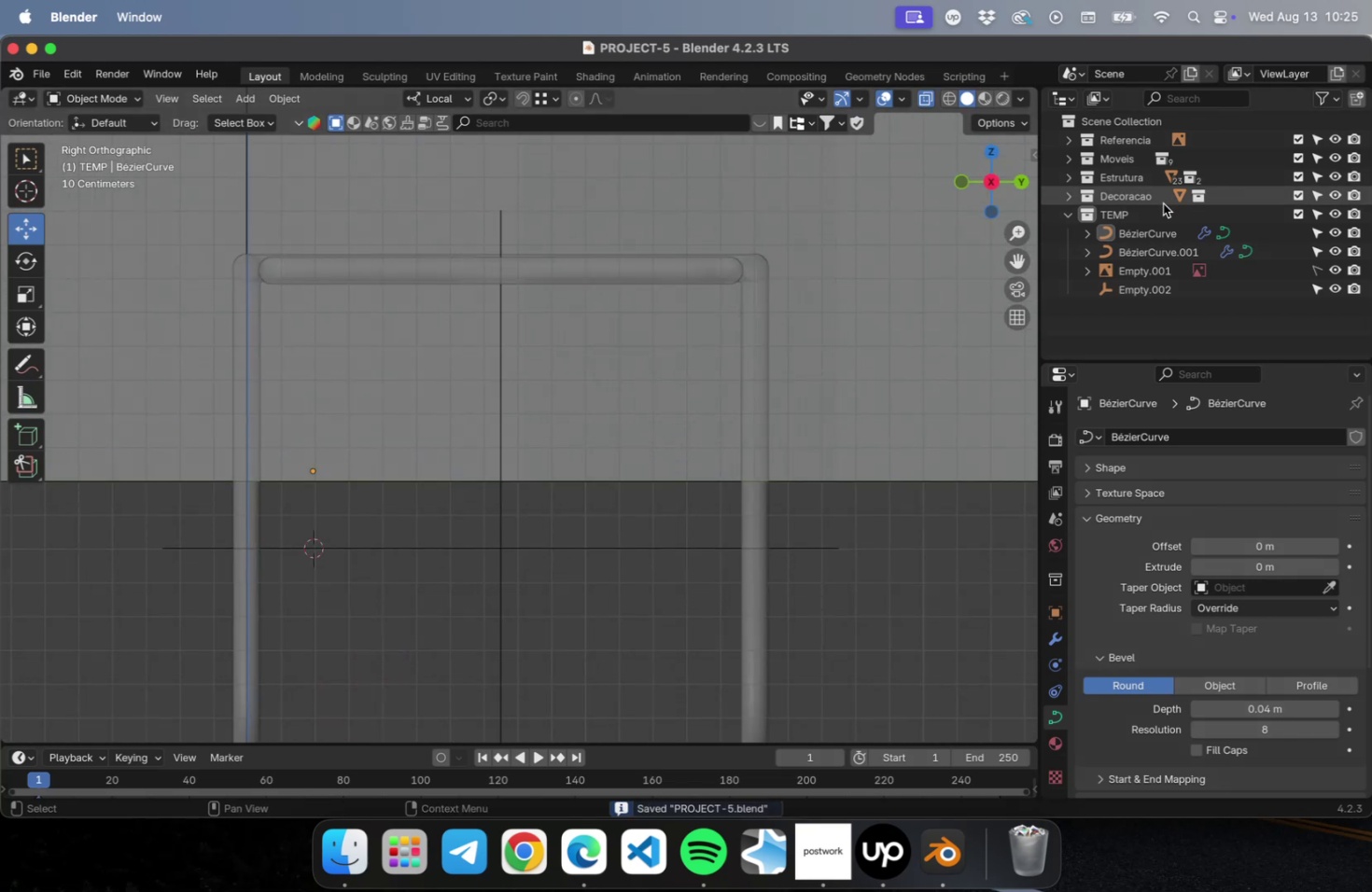 
left_click([1158, 209])
 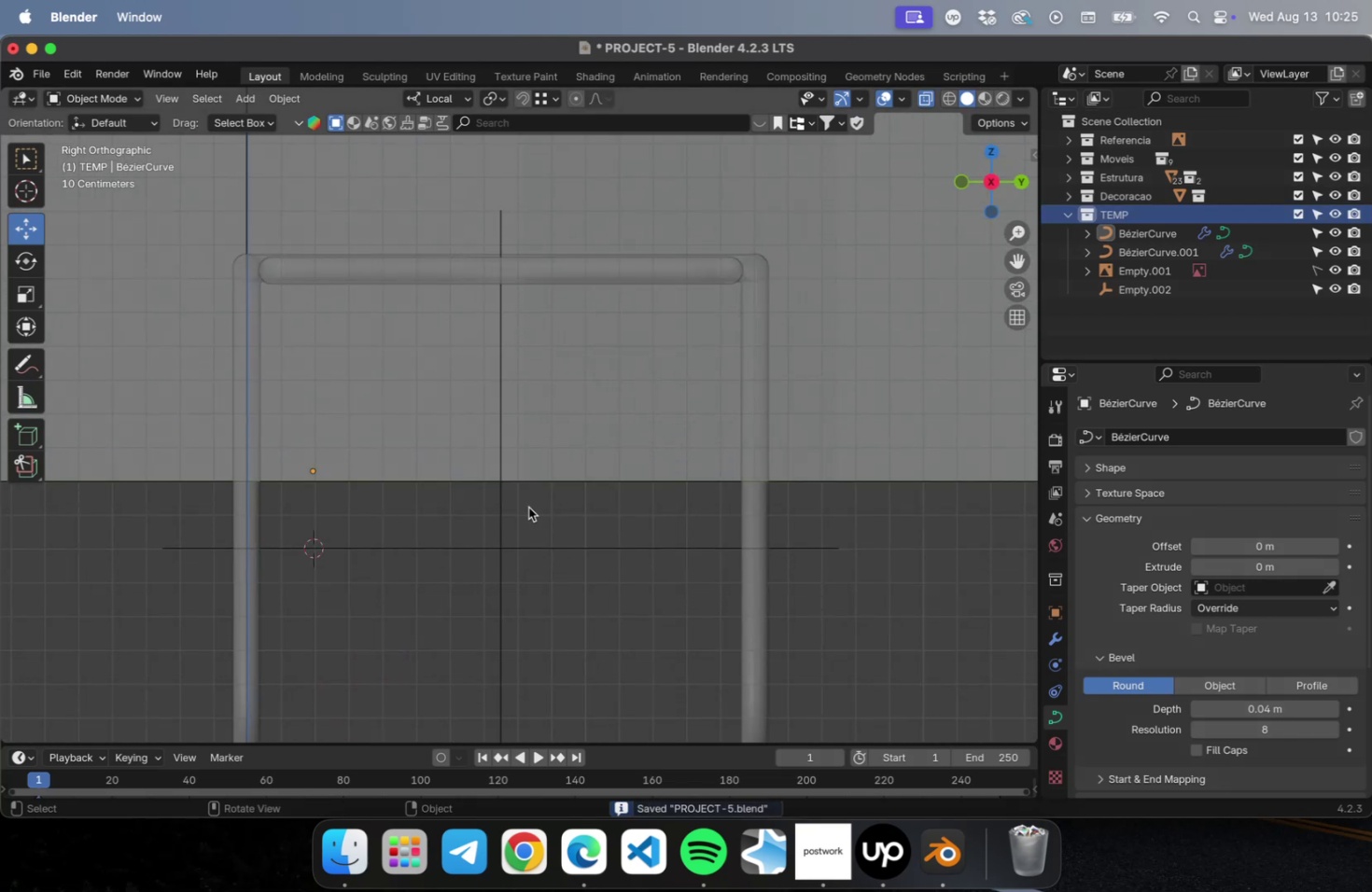 
hold_key(key=ShiftLeft, duration=1.17)
right_click([500, 549])
 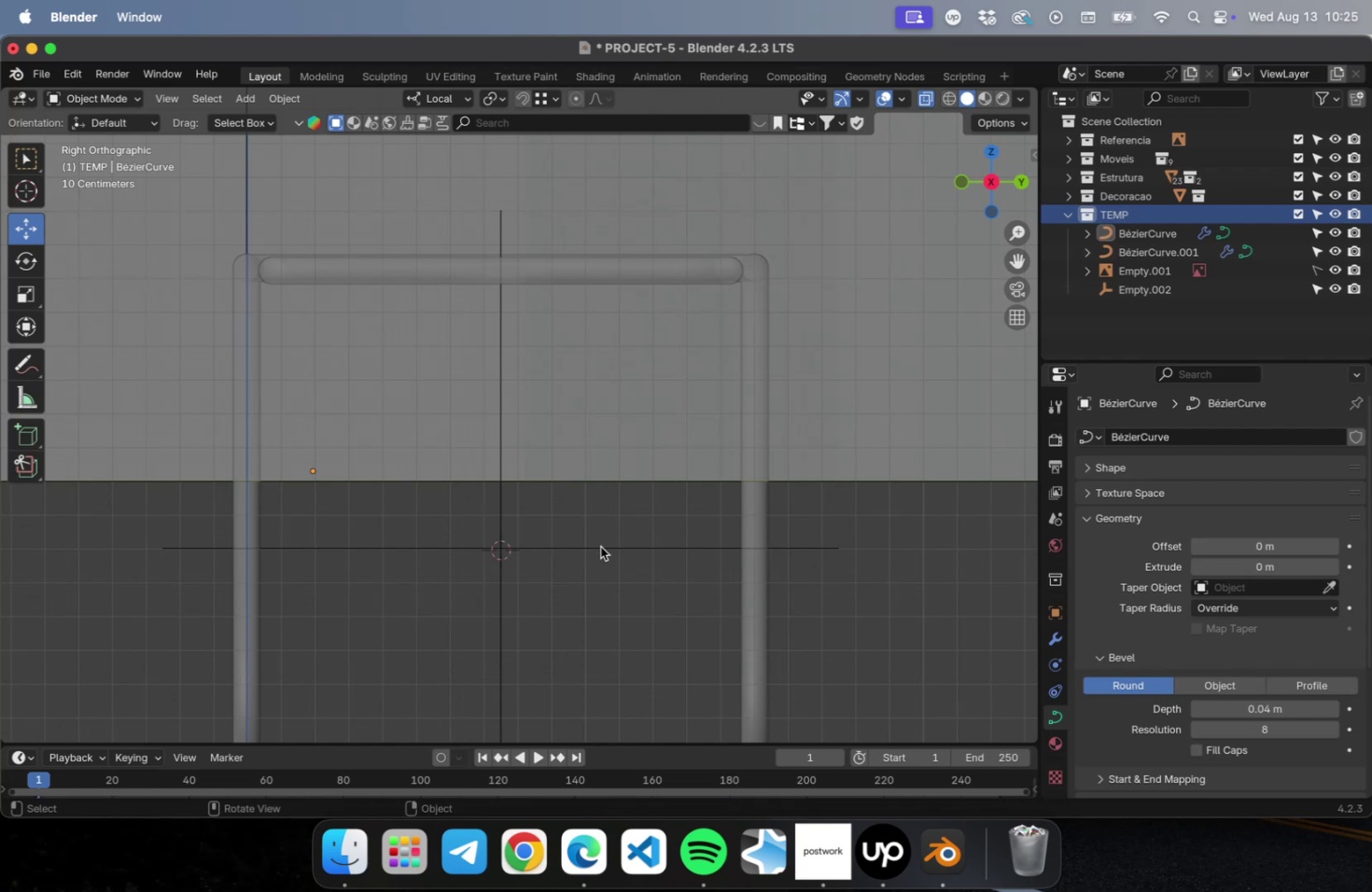 
scroll: coordinate [561, 596], scroll_direction: up, amount: 11.0
 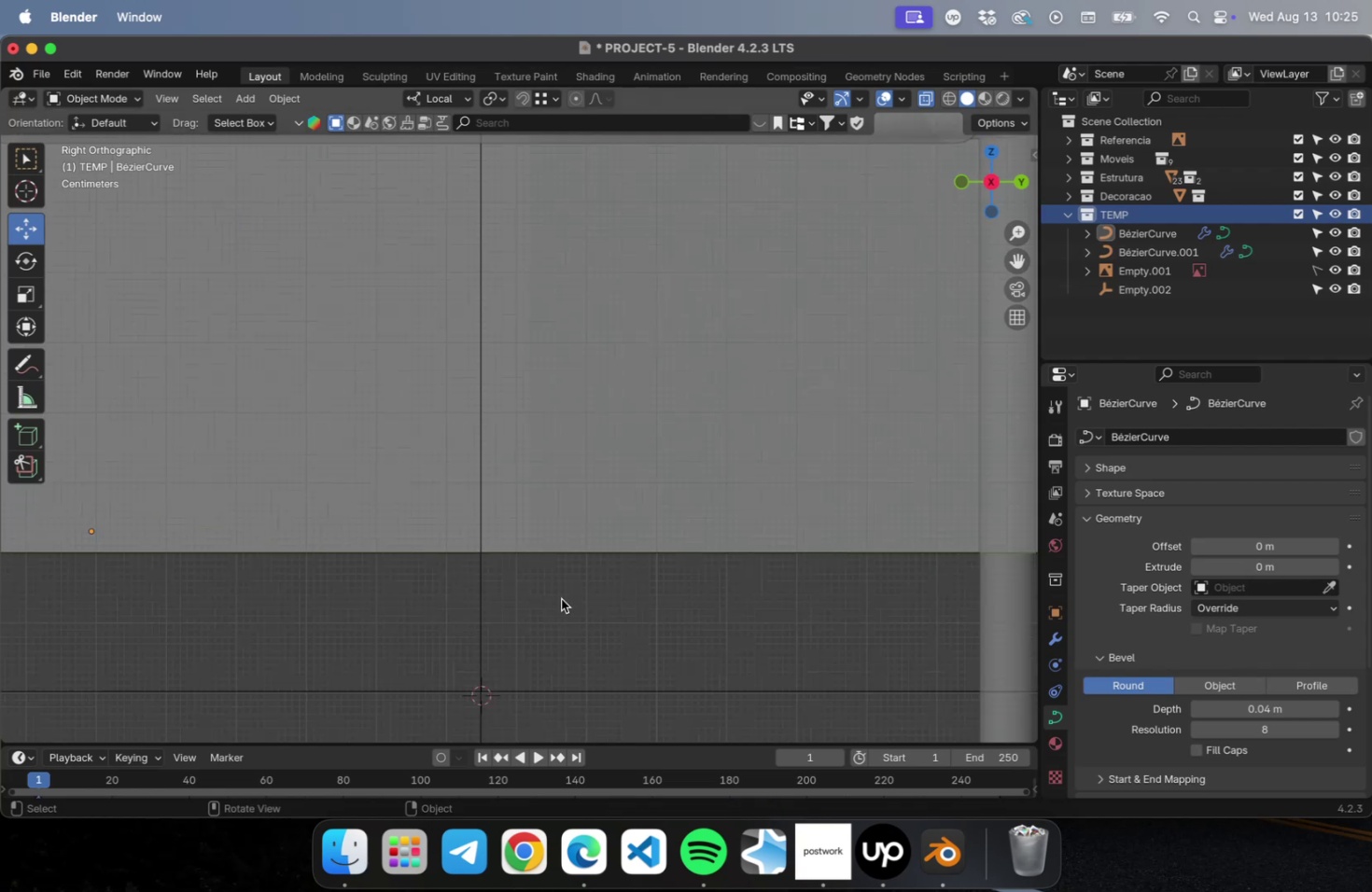 
hold_key(key=ShiftLeft, duration=0.58)
 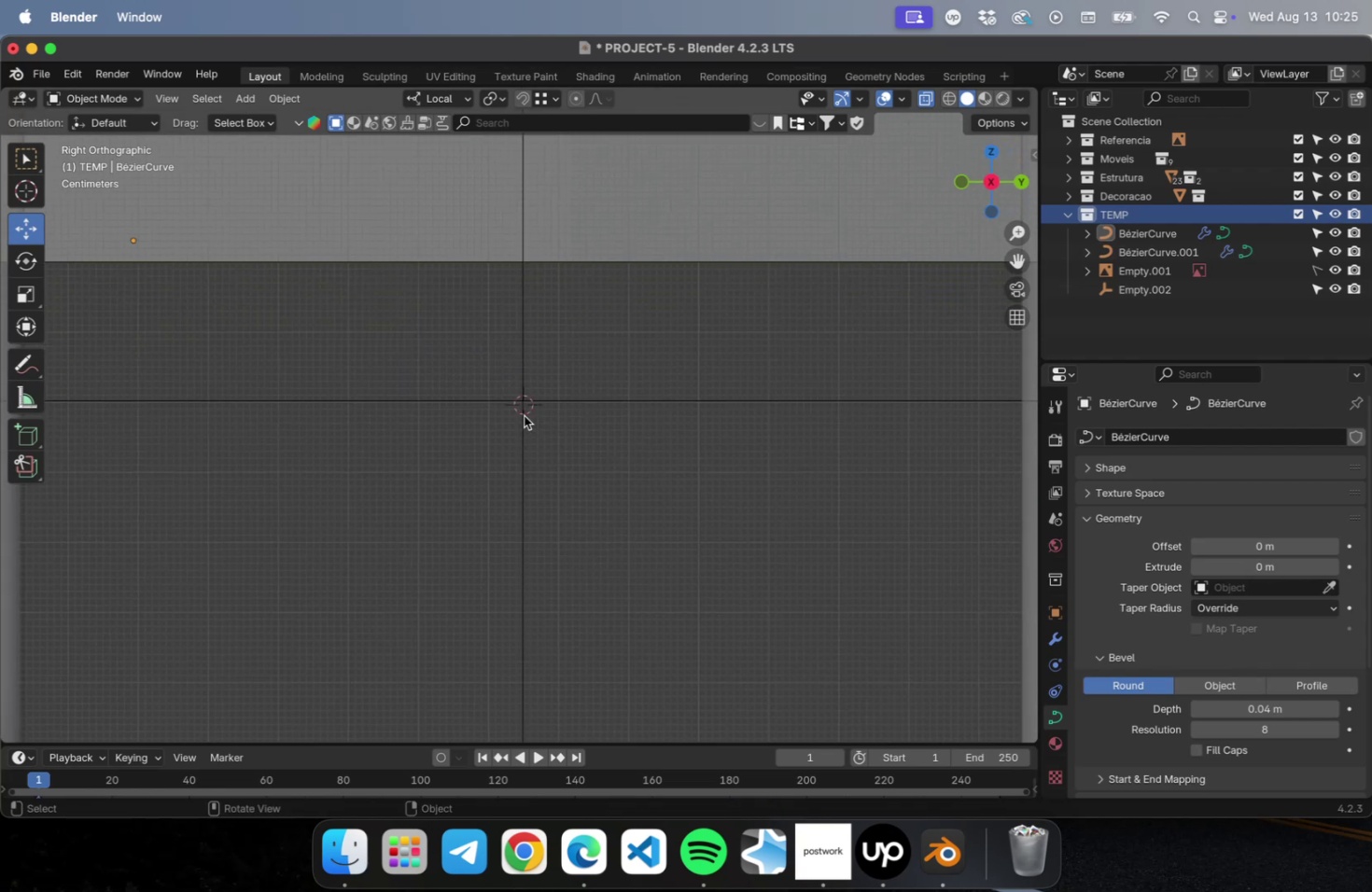 
scroll: coordinate [516, 420], scroll_direction: up, amount: 23.0
 